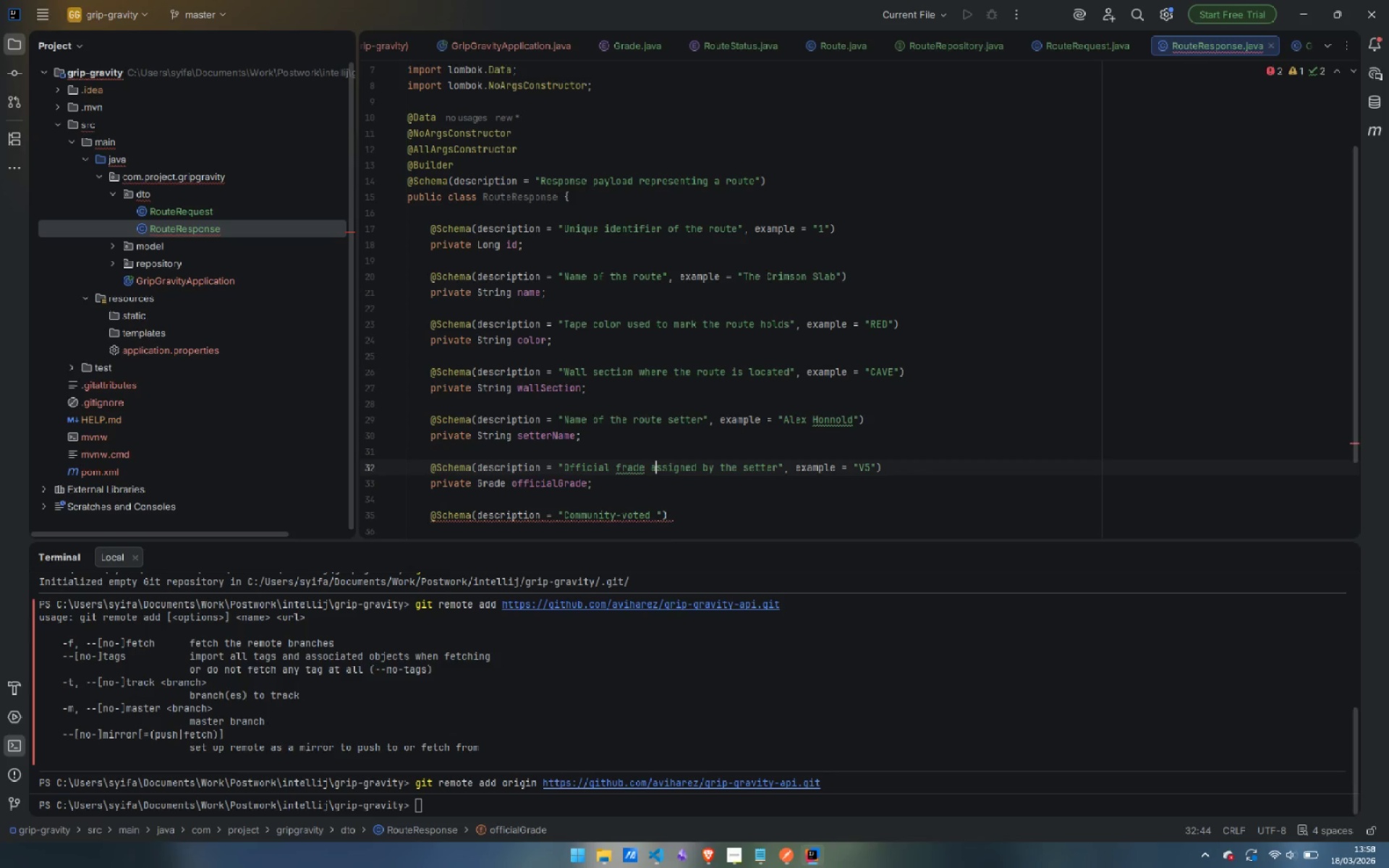 
key(Control+ArrowLeft)
 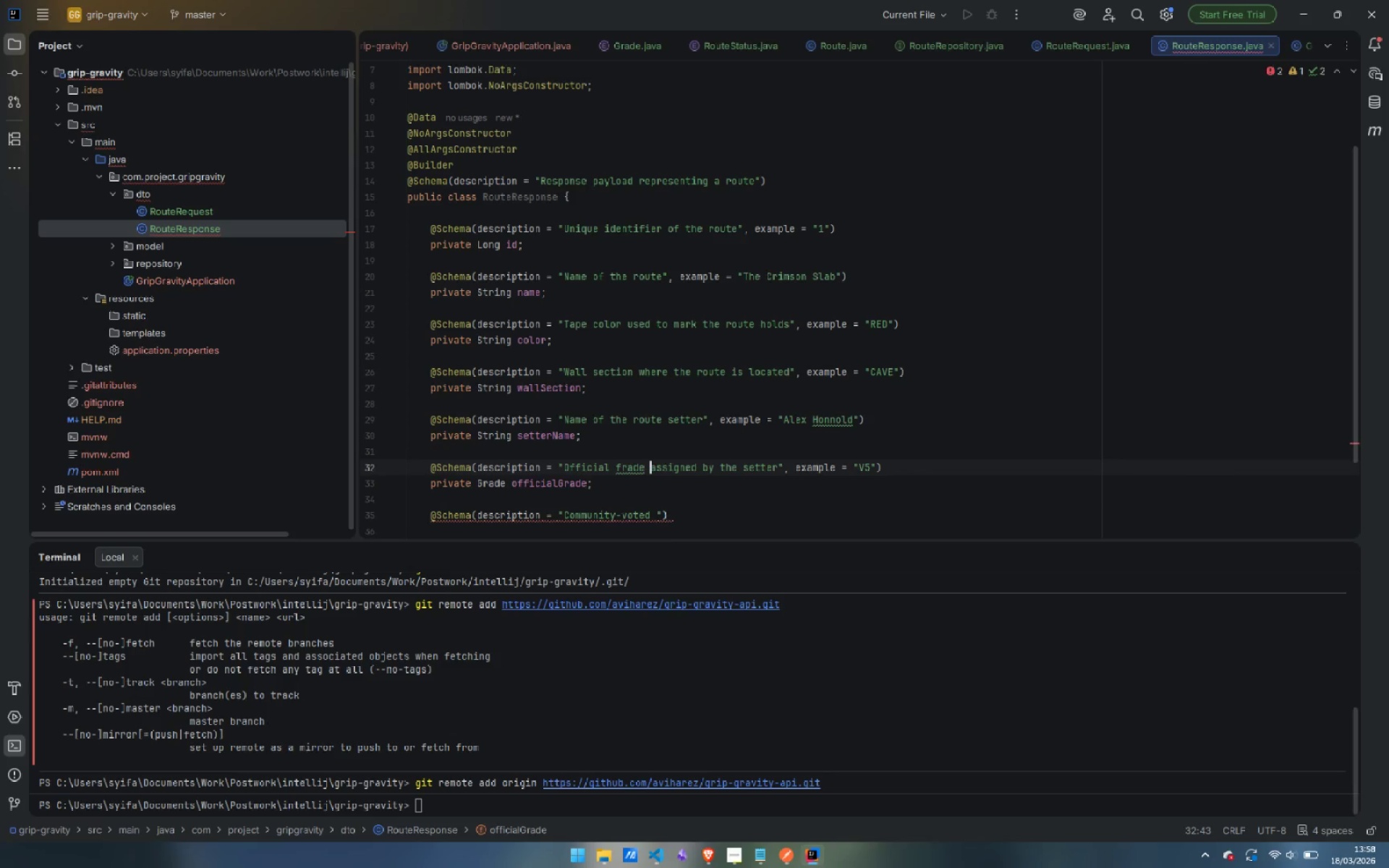 
key(Control+ArrowLeft)
 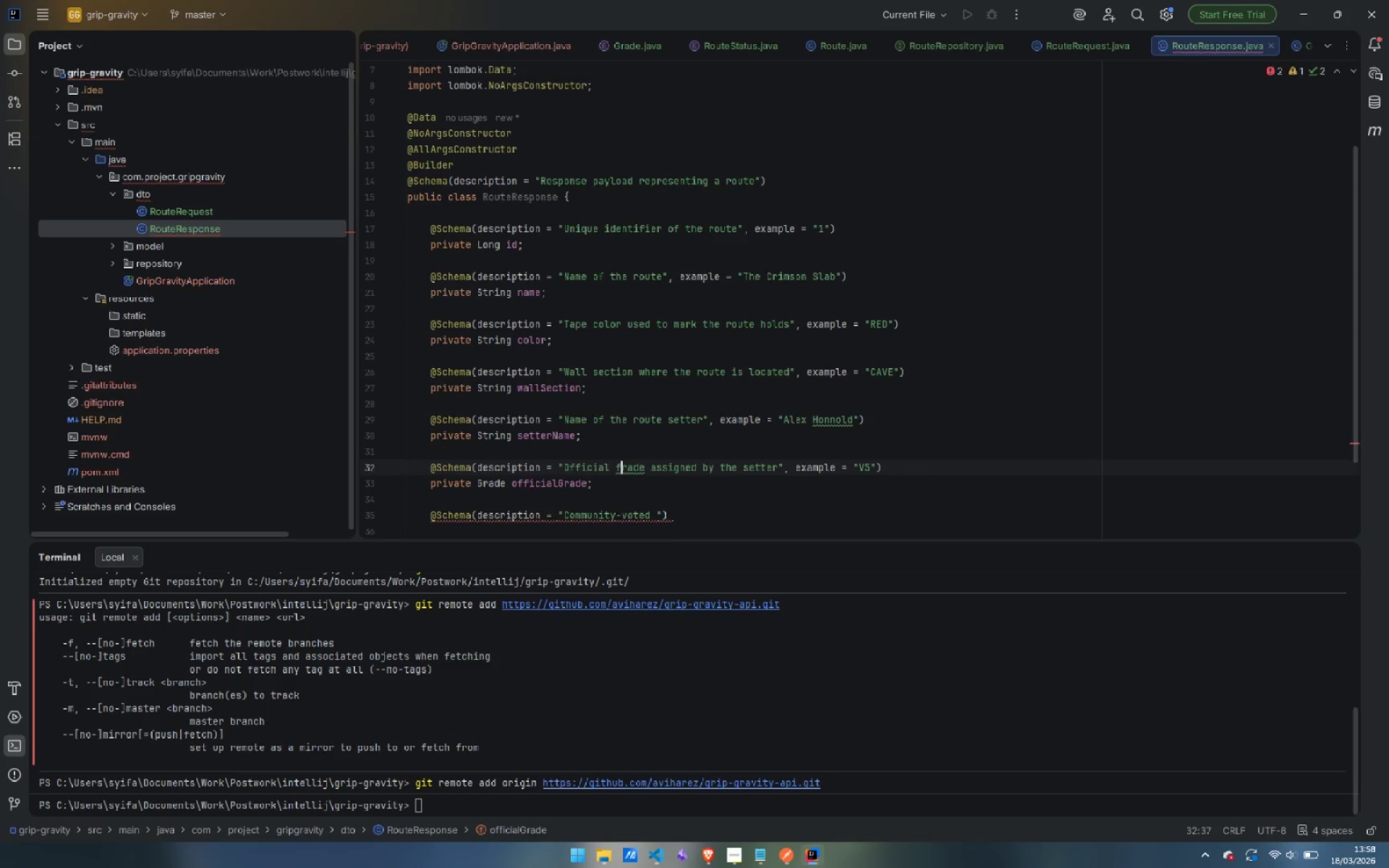 
key(ArrowRight)
 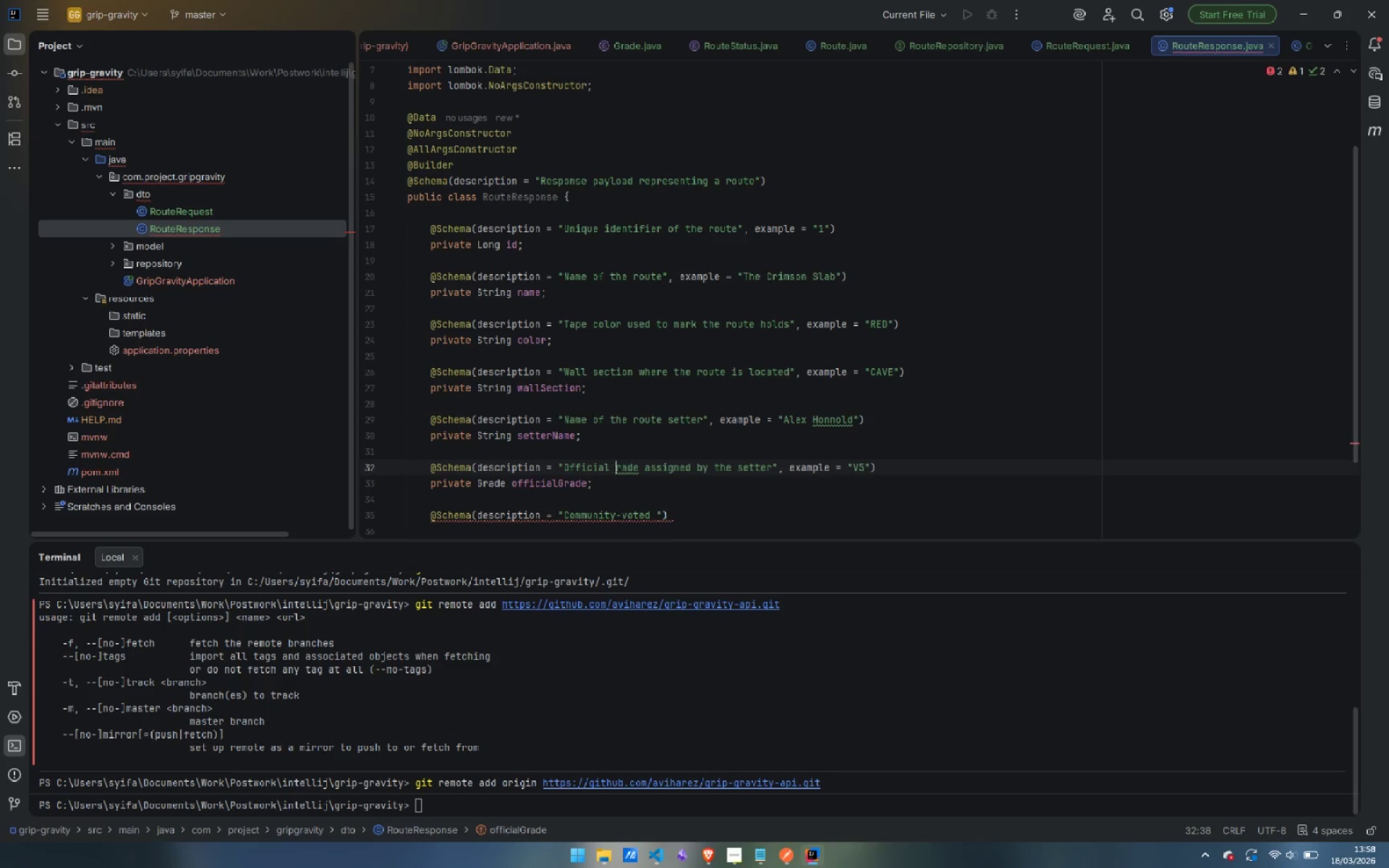 
key(Backspace)
 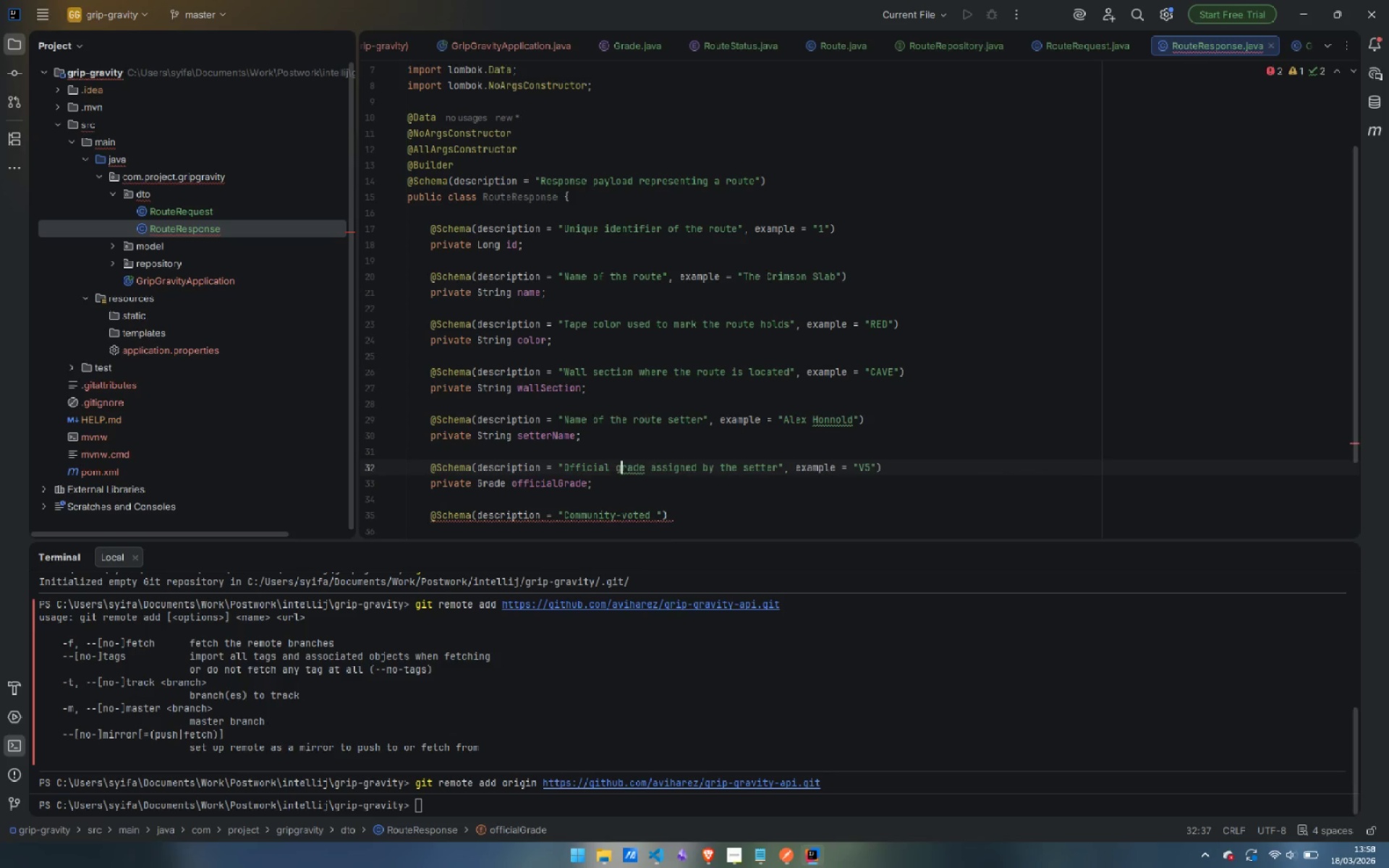 
key(G)
 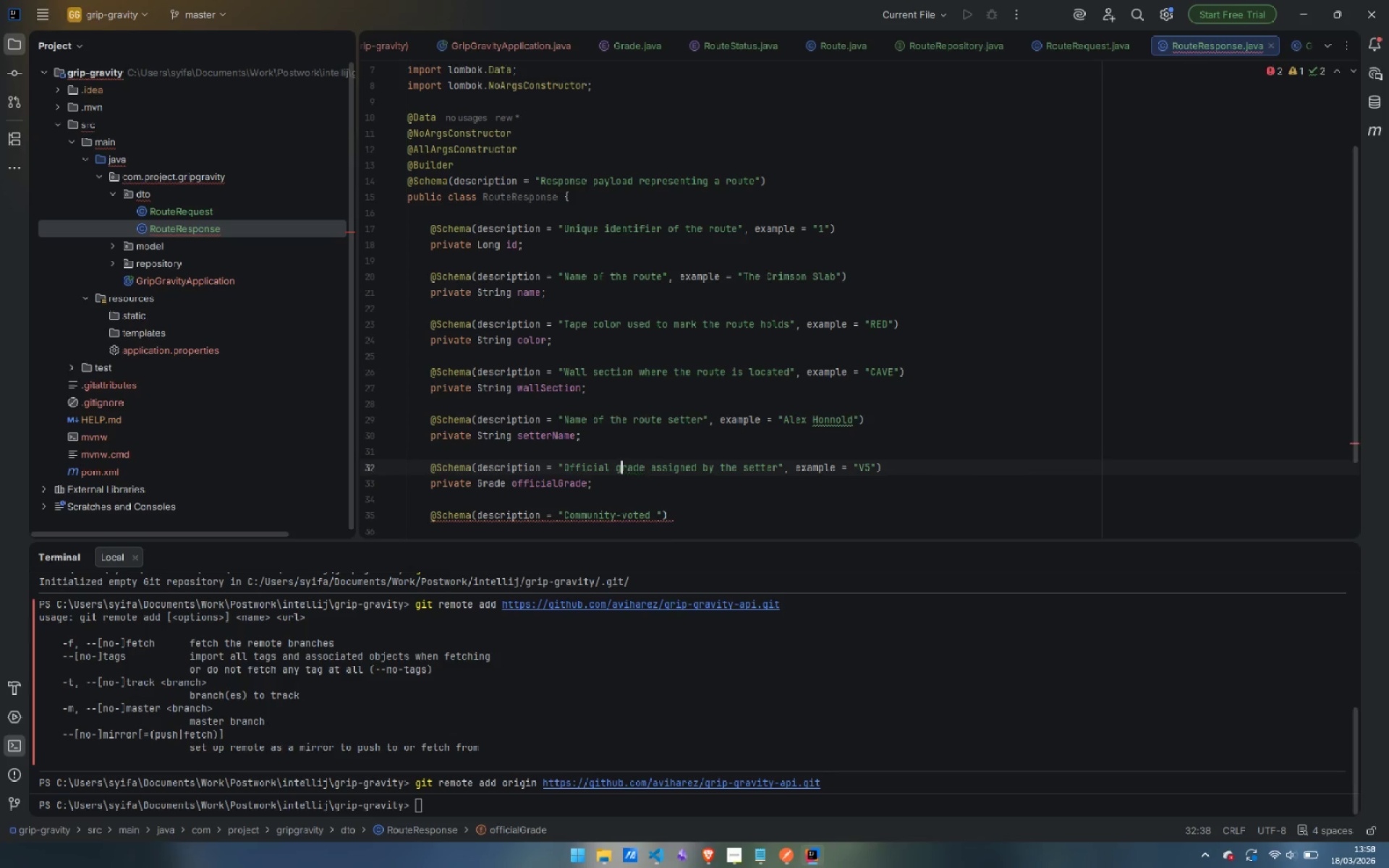 
key(Control+ControlLeft)
 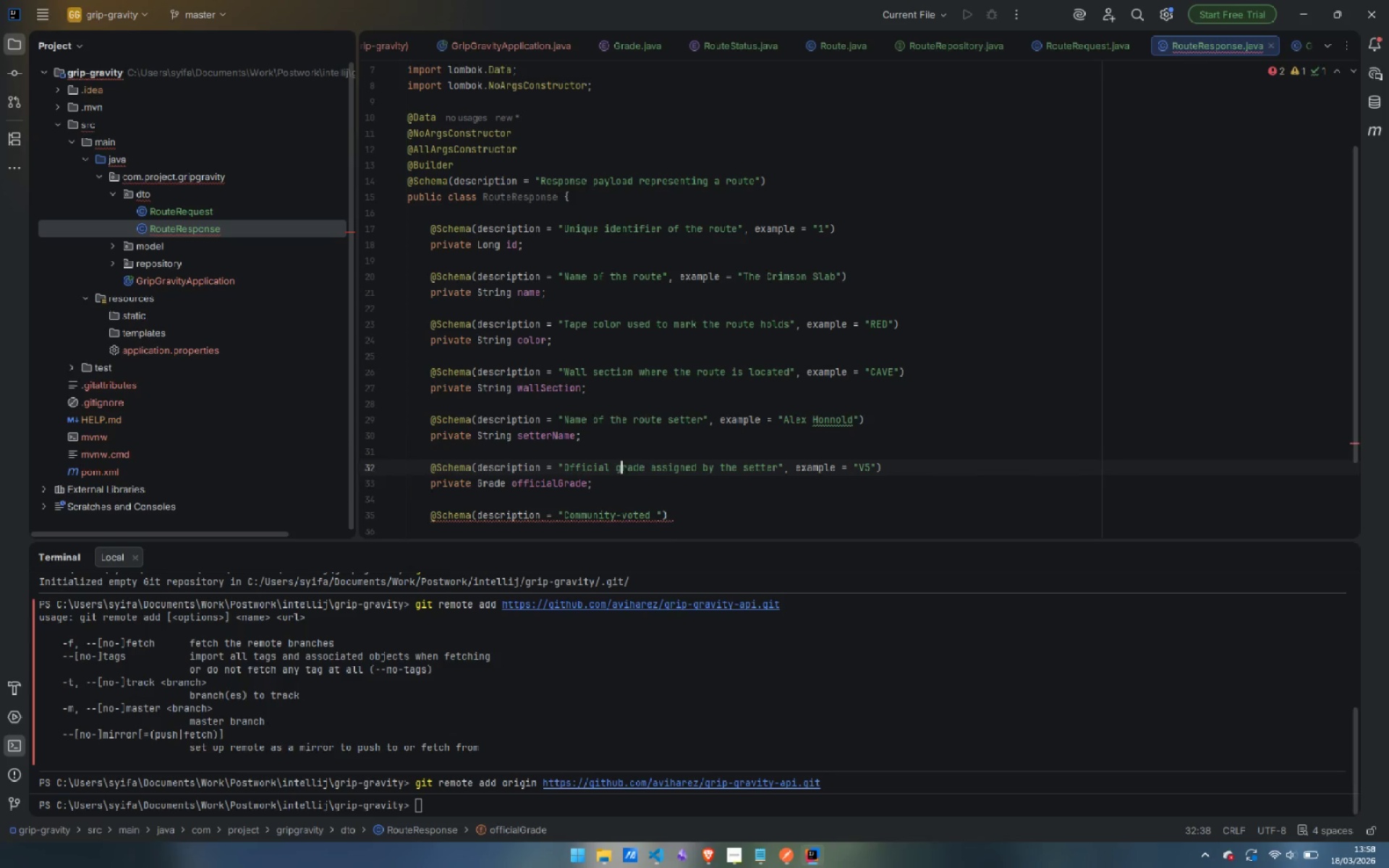 
key(ArrowDown)
 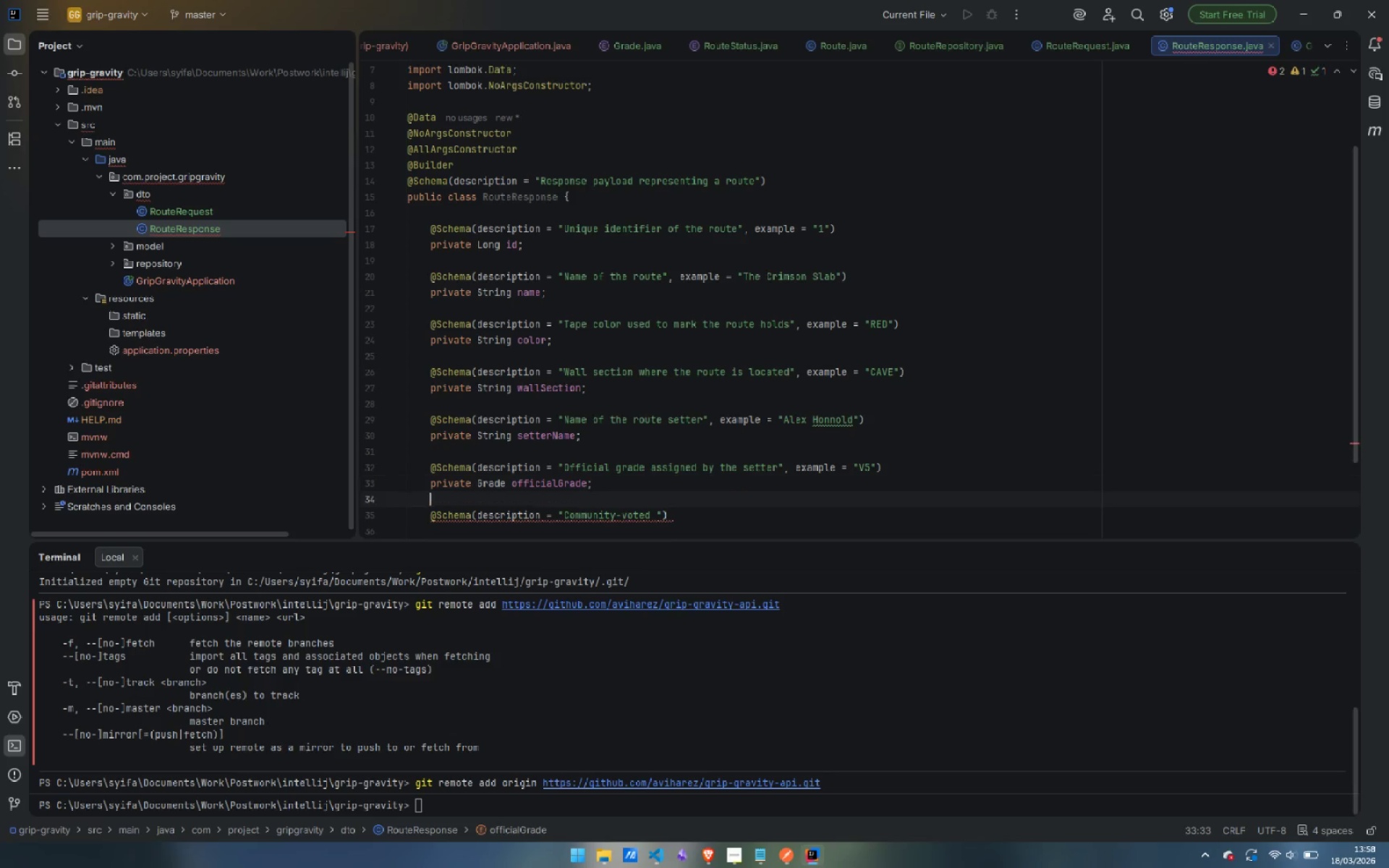 
key(ArrowDown)
 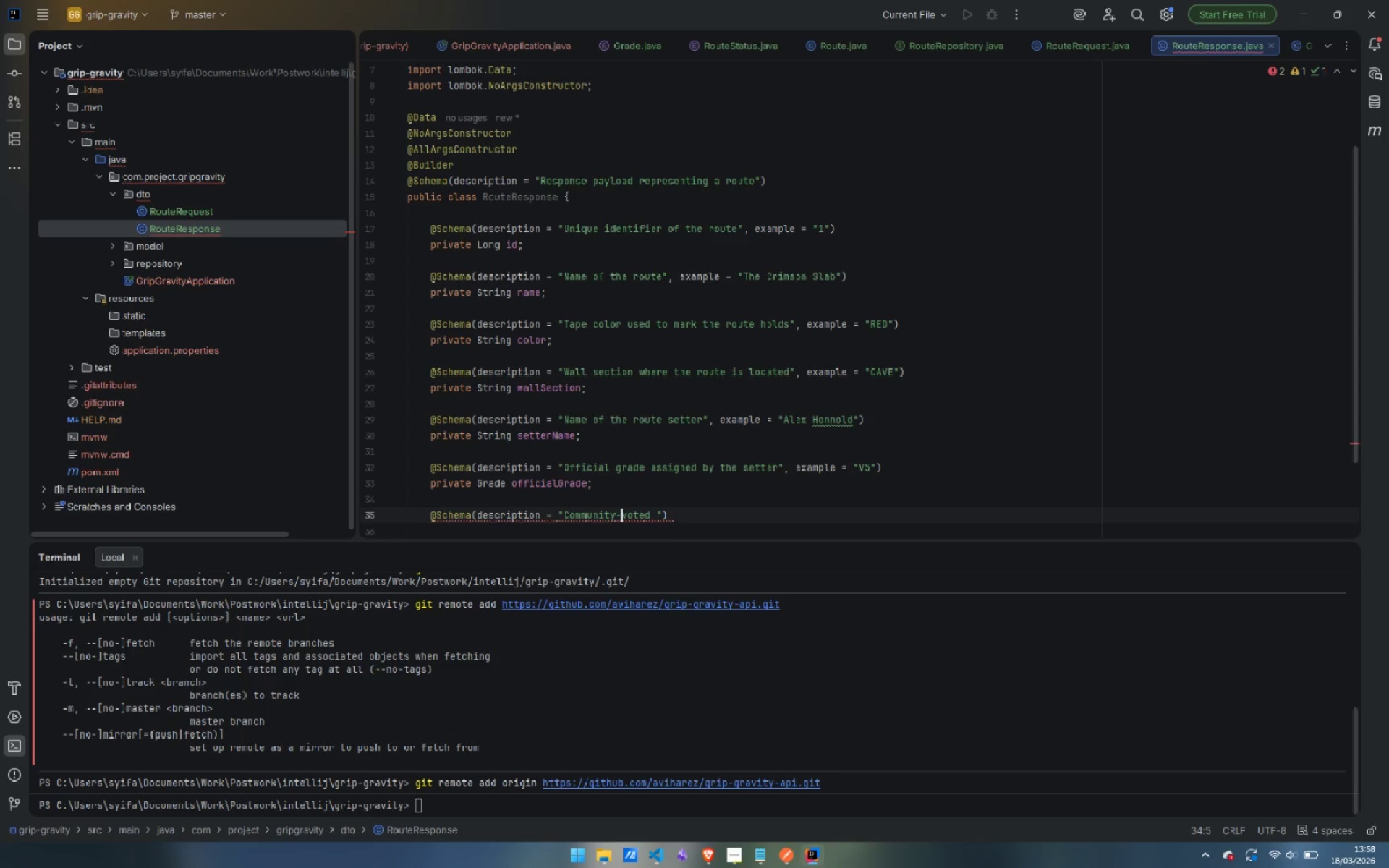 
key(ArrowDown)
 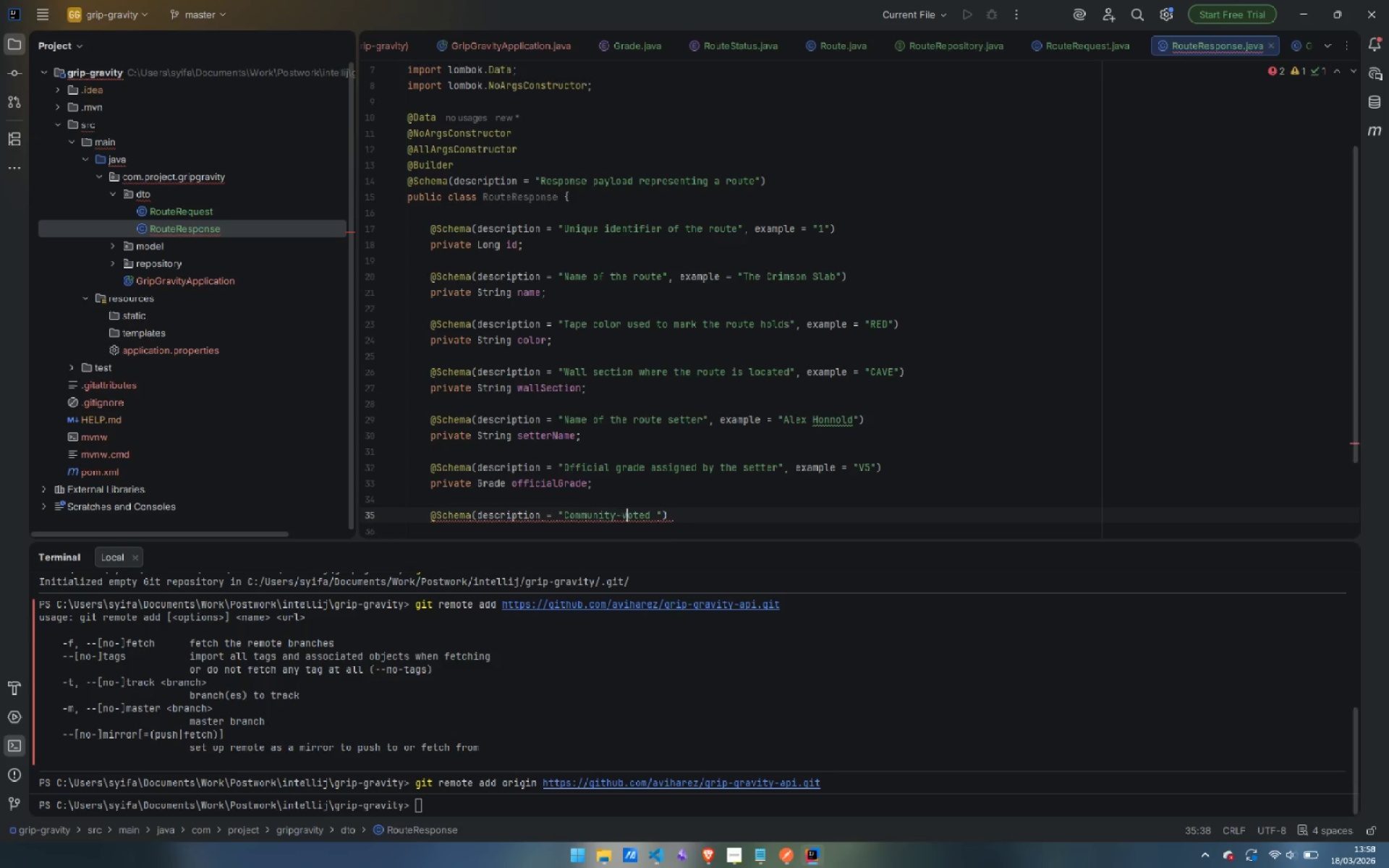 
key(ArrowRight)
 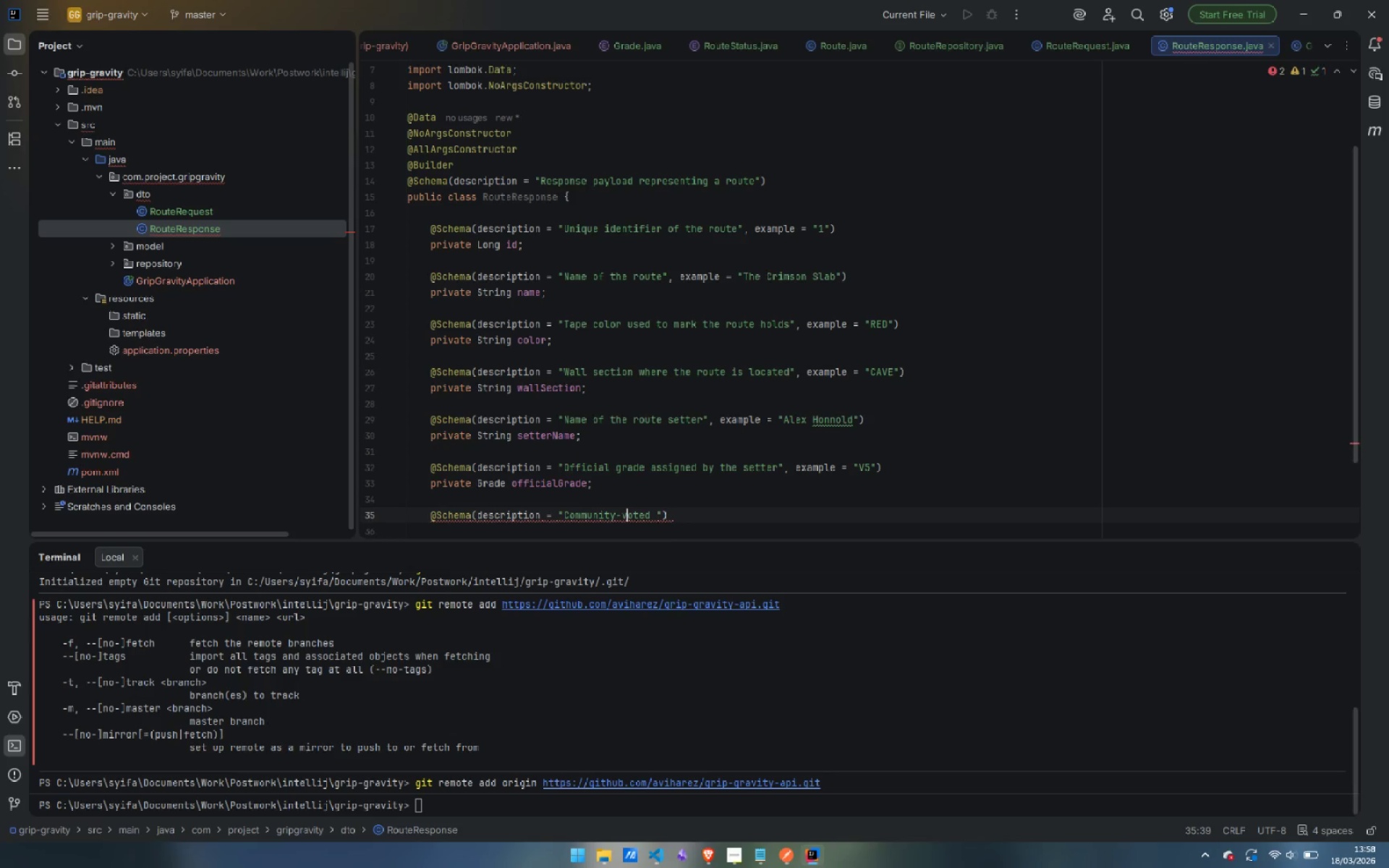 
key(Control+ArrowRight)
 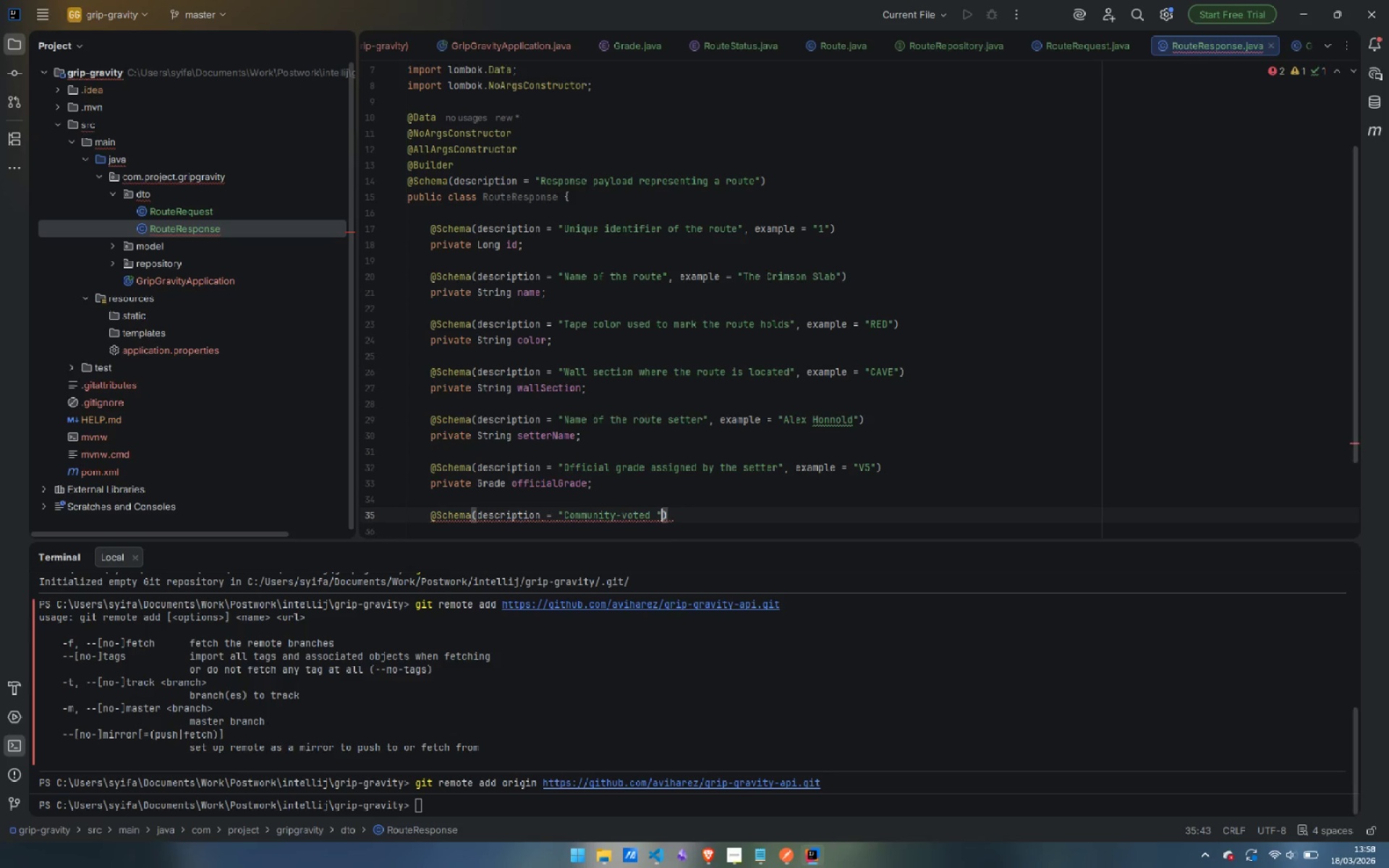 
key(Control+ArrowRight)
 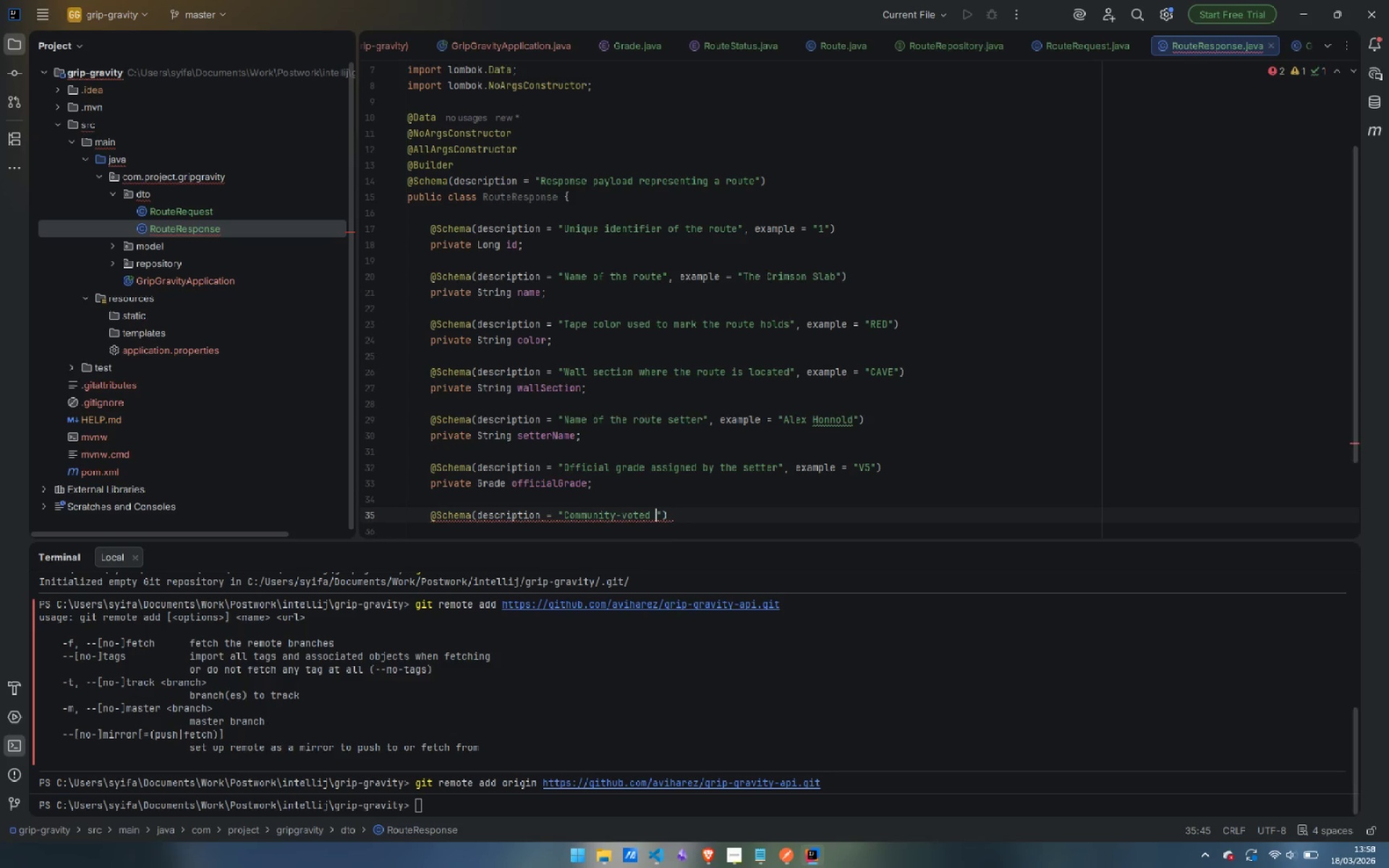 
key(ArrowLeft)
 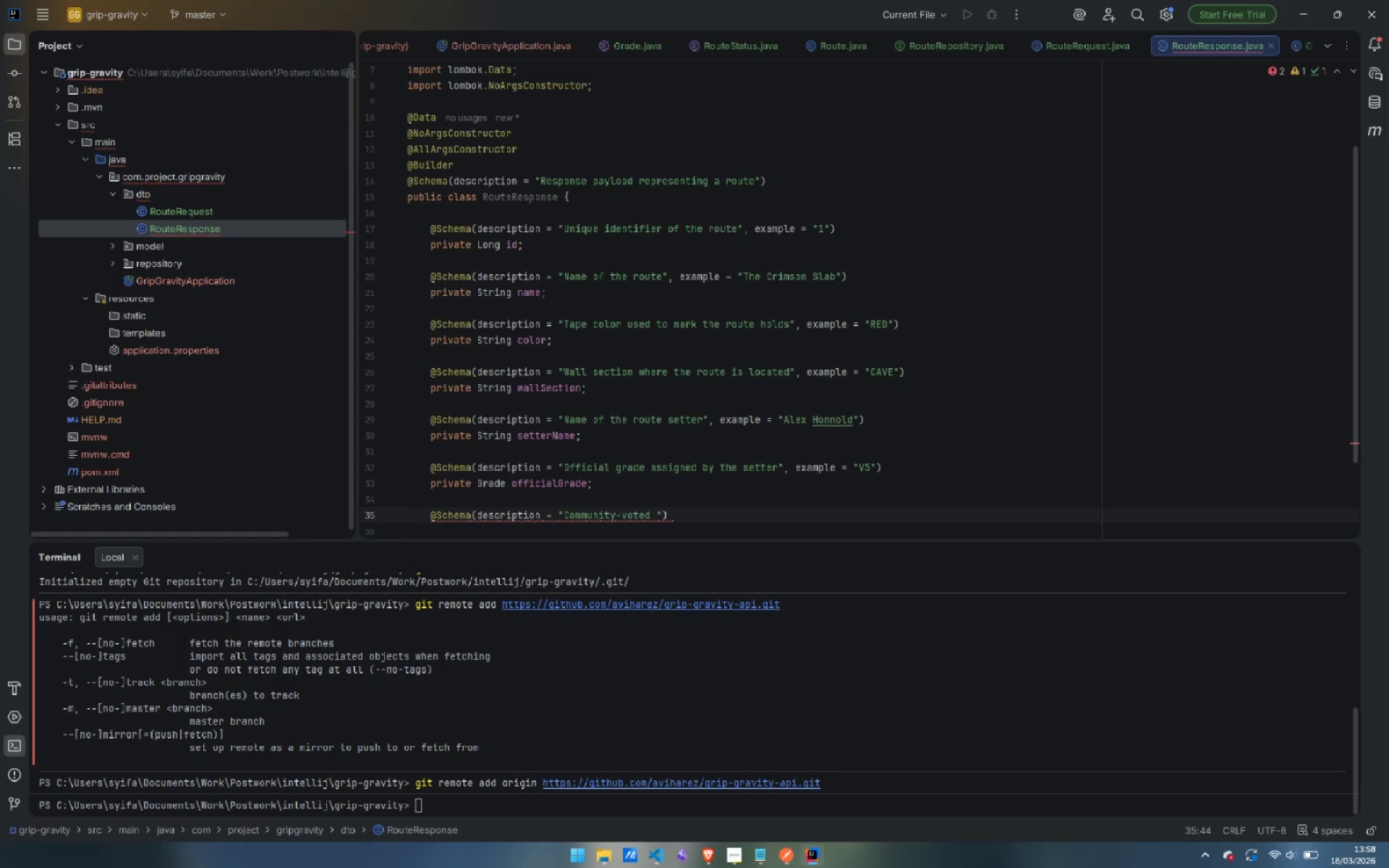 
type(grade )
 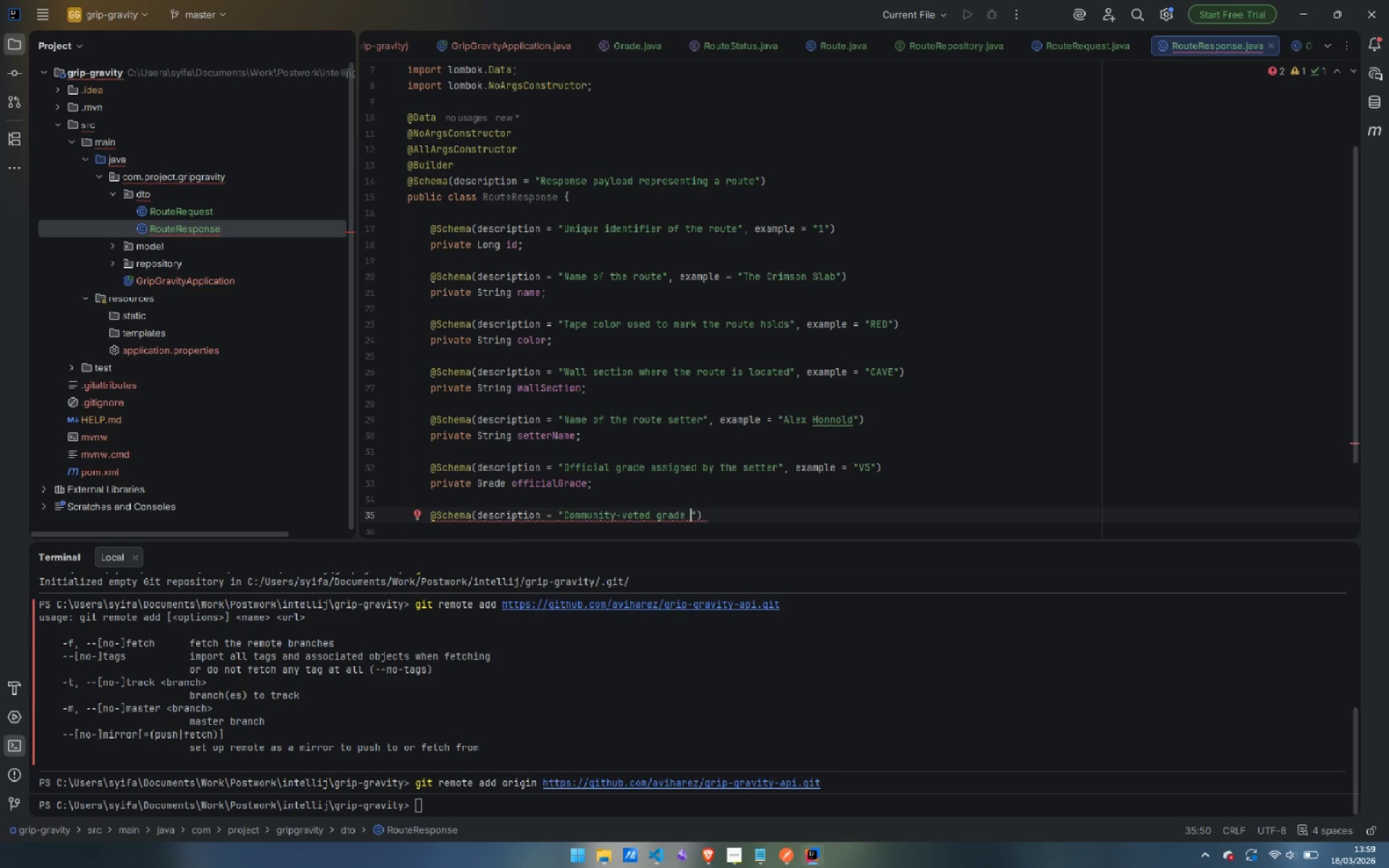 
wait(6.2)
 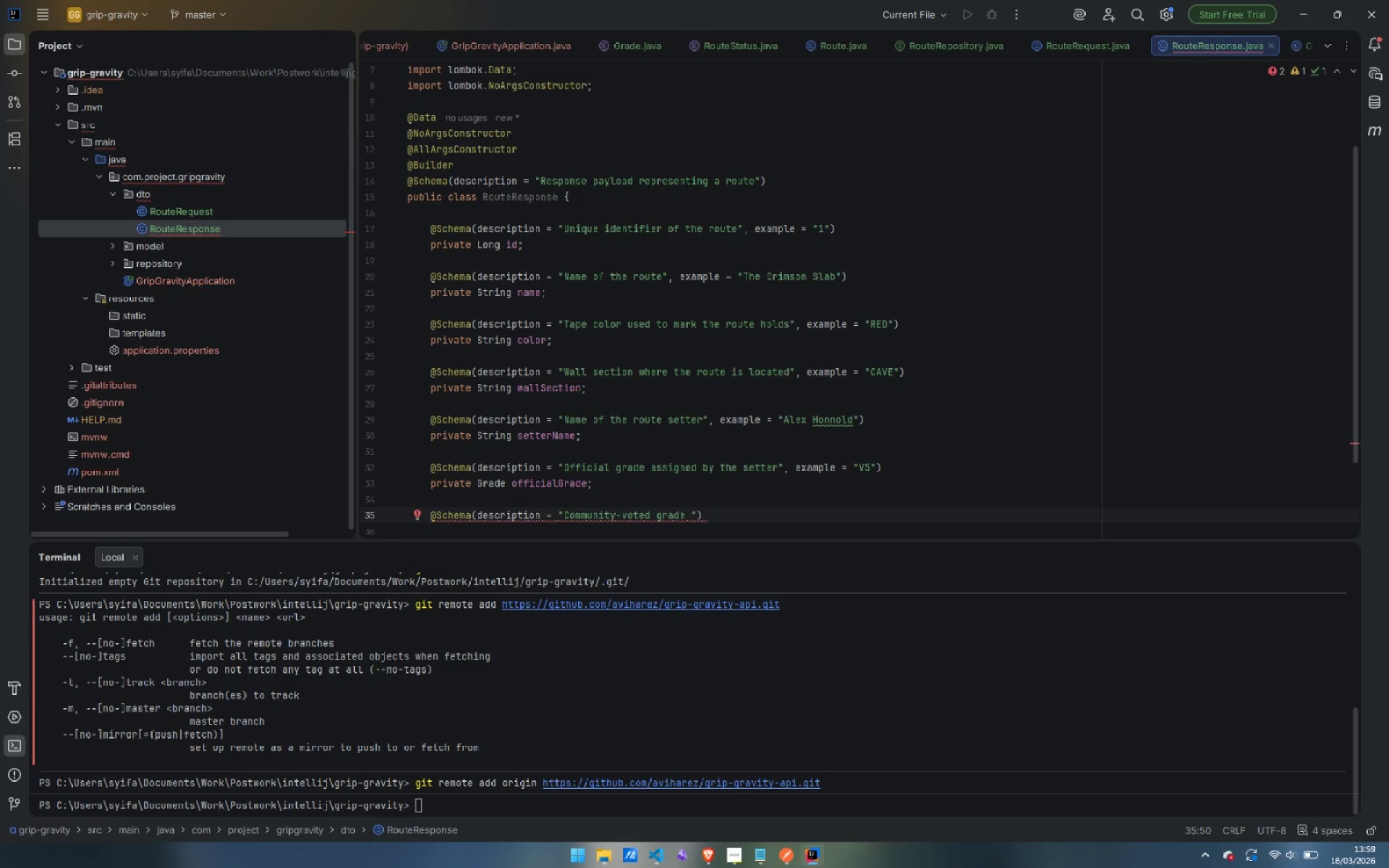 
type((null if no submissions)
 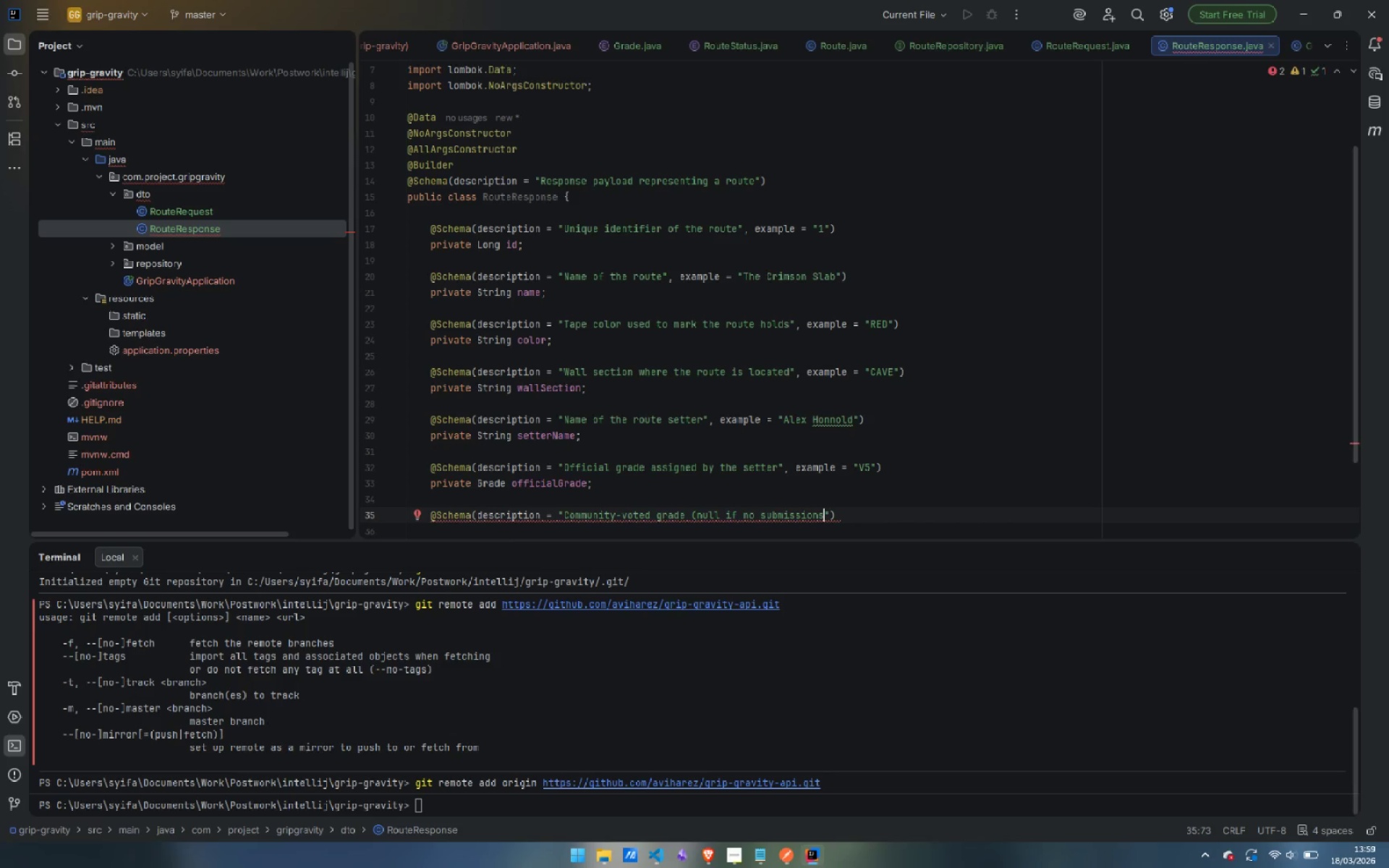 
key(ArrowRight)
 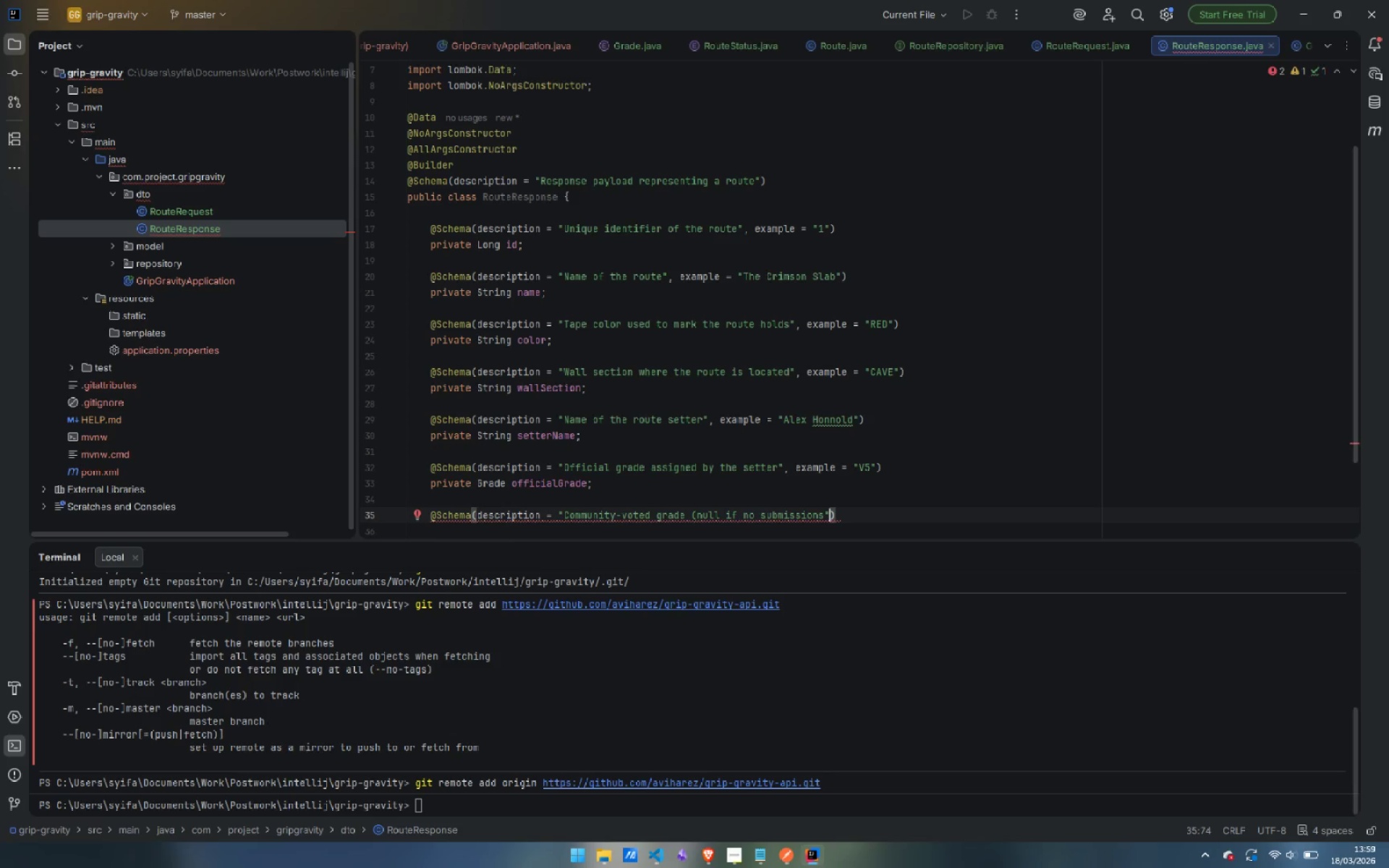 
key(ArrowLeft)
 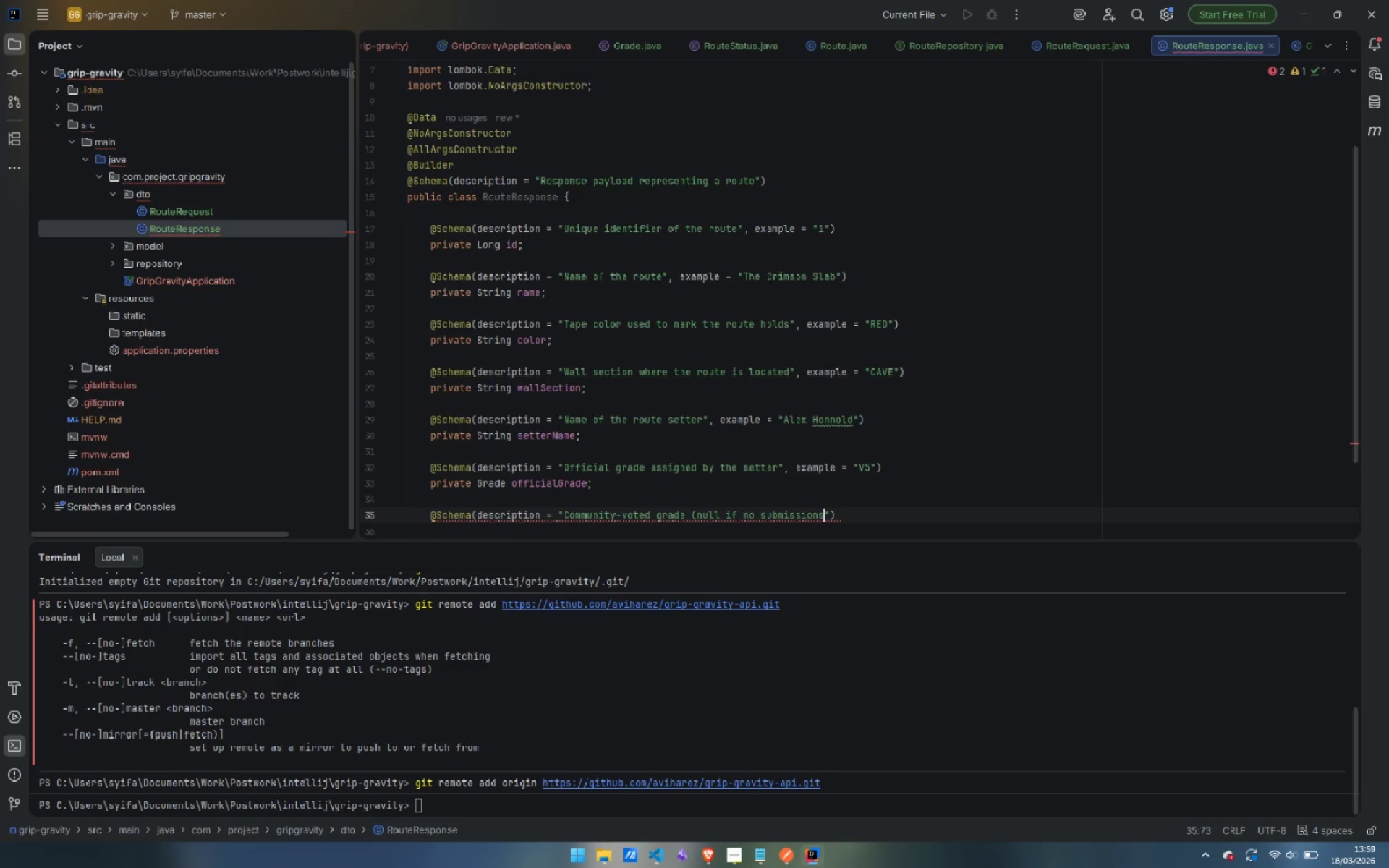 
key(Shift+0)
 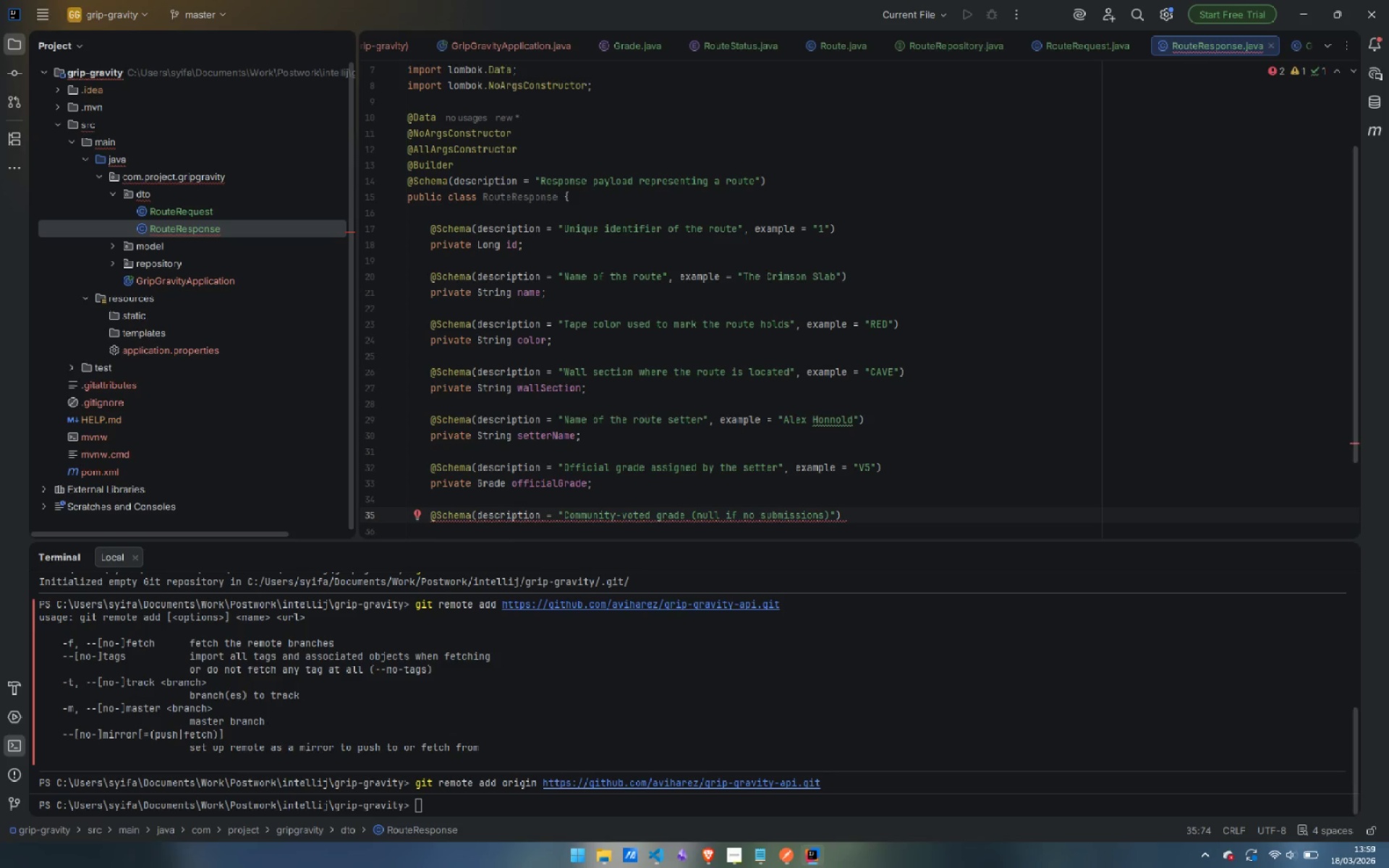 
key(ArrowRight)
 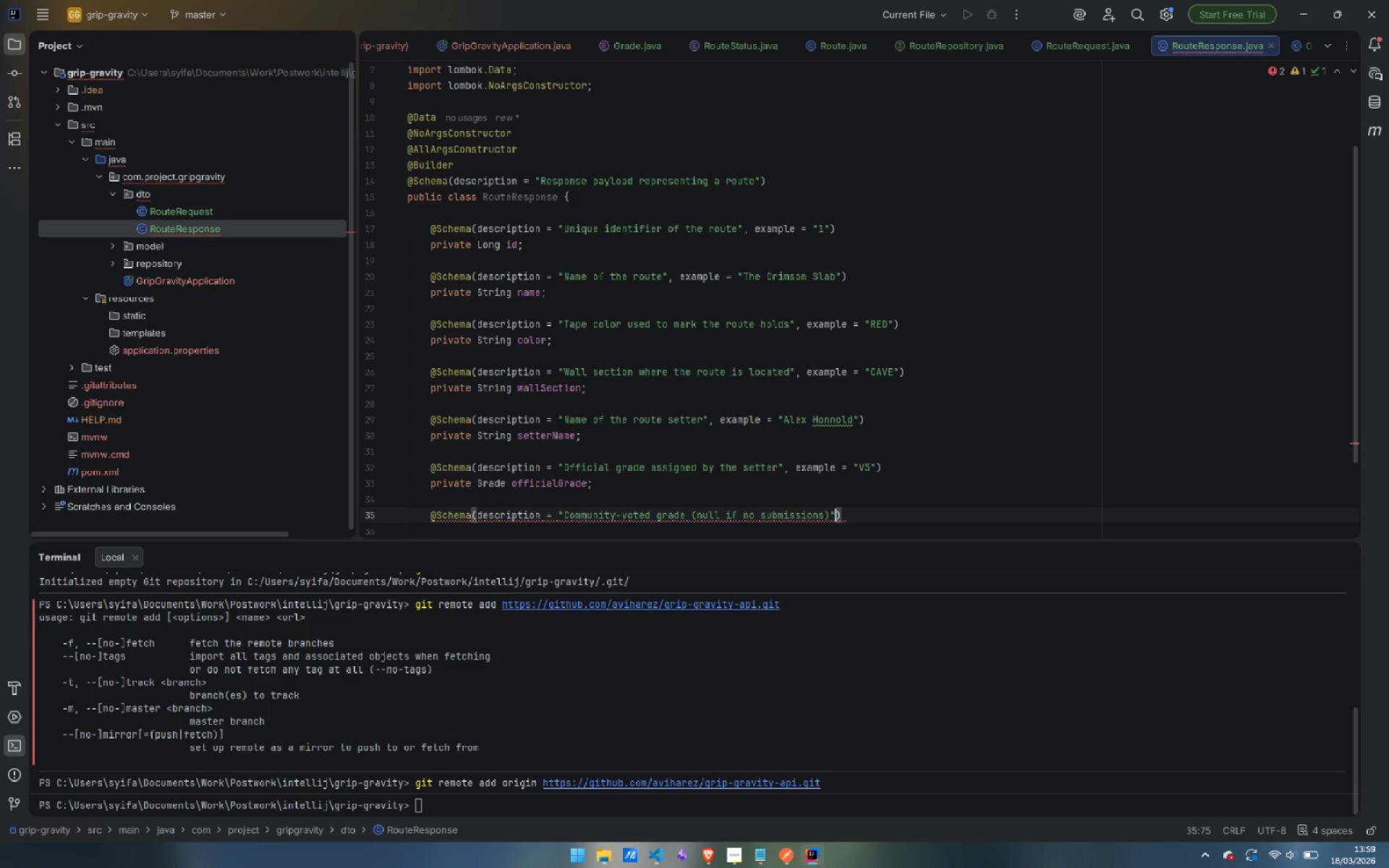 
type(, exa)
 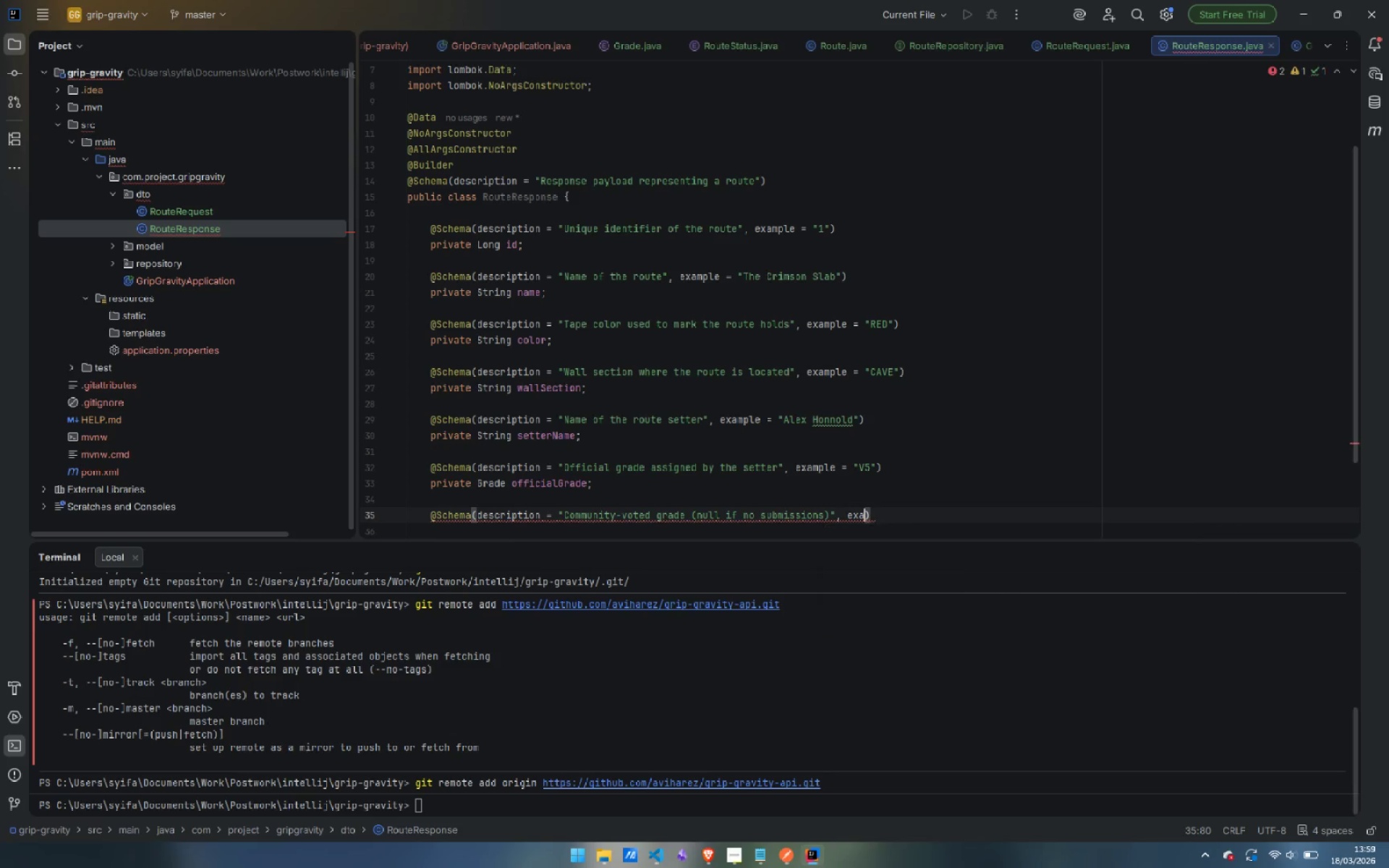 
key(Enter)
 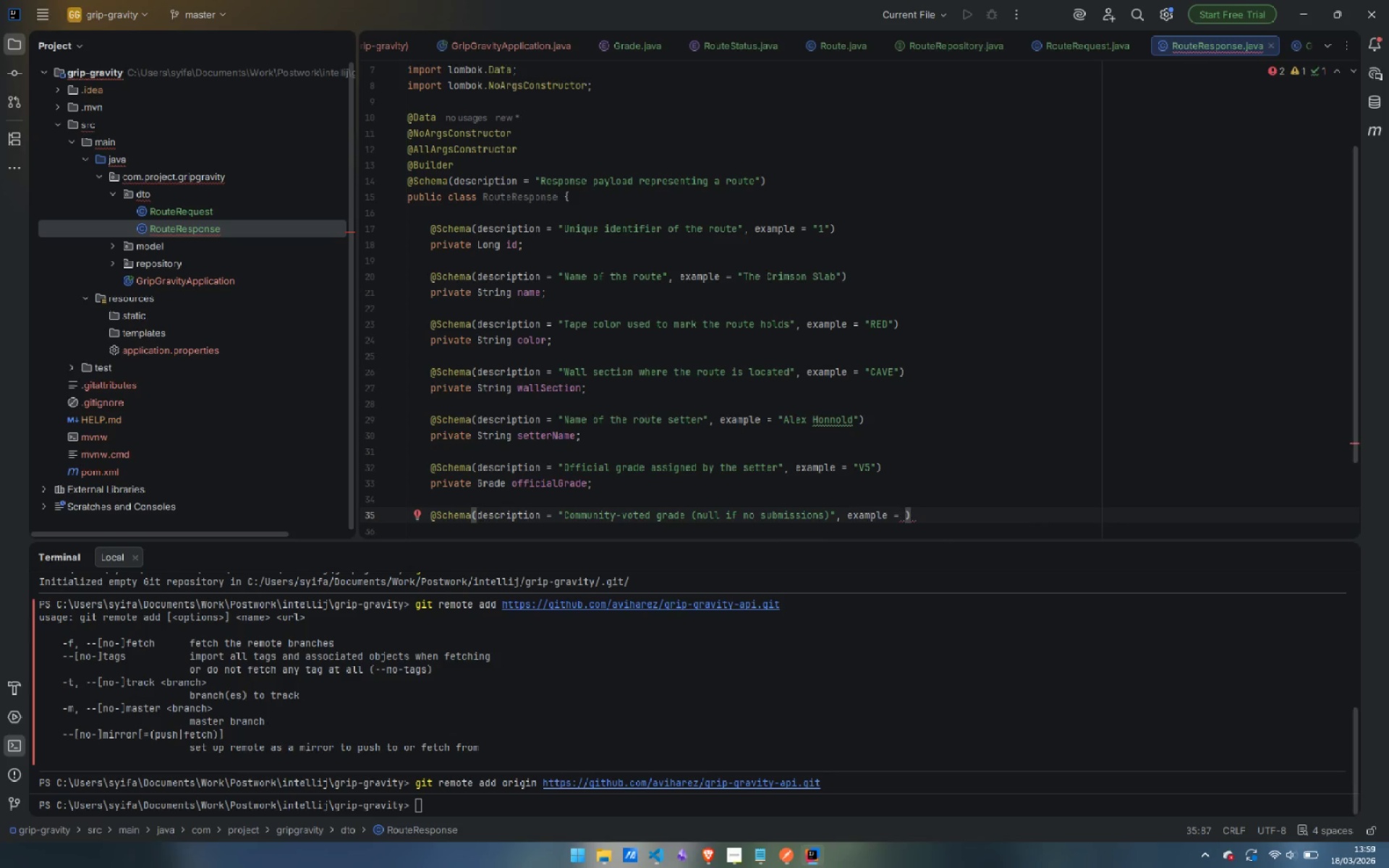 
type("v)
key(Backspace)
type(V5)
key(Backspace)
type(4)
 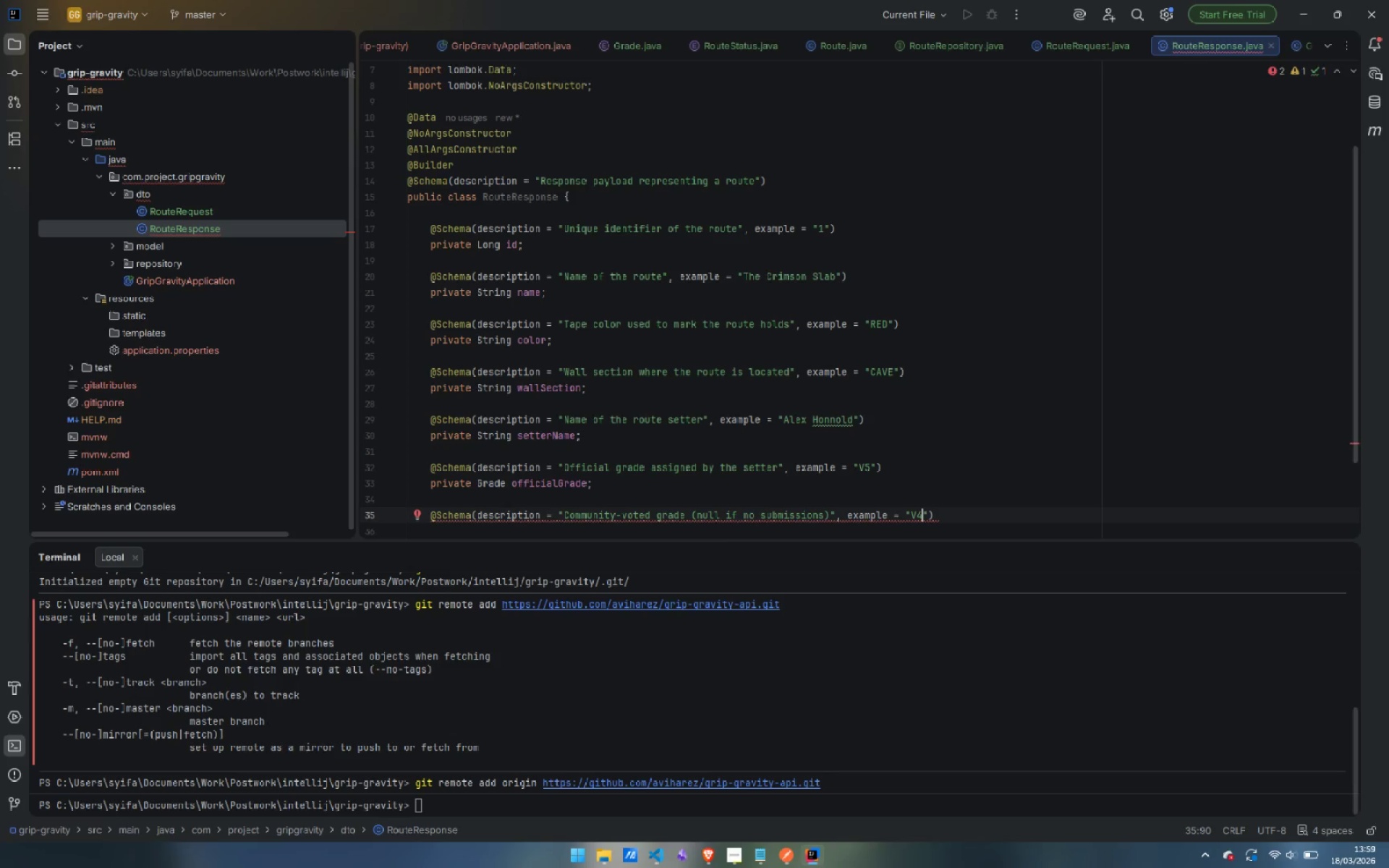 
key(ArrowRight)
 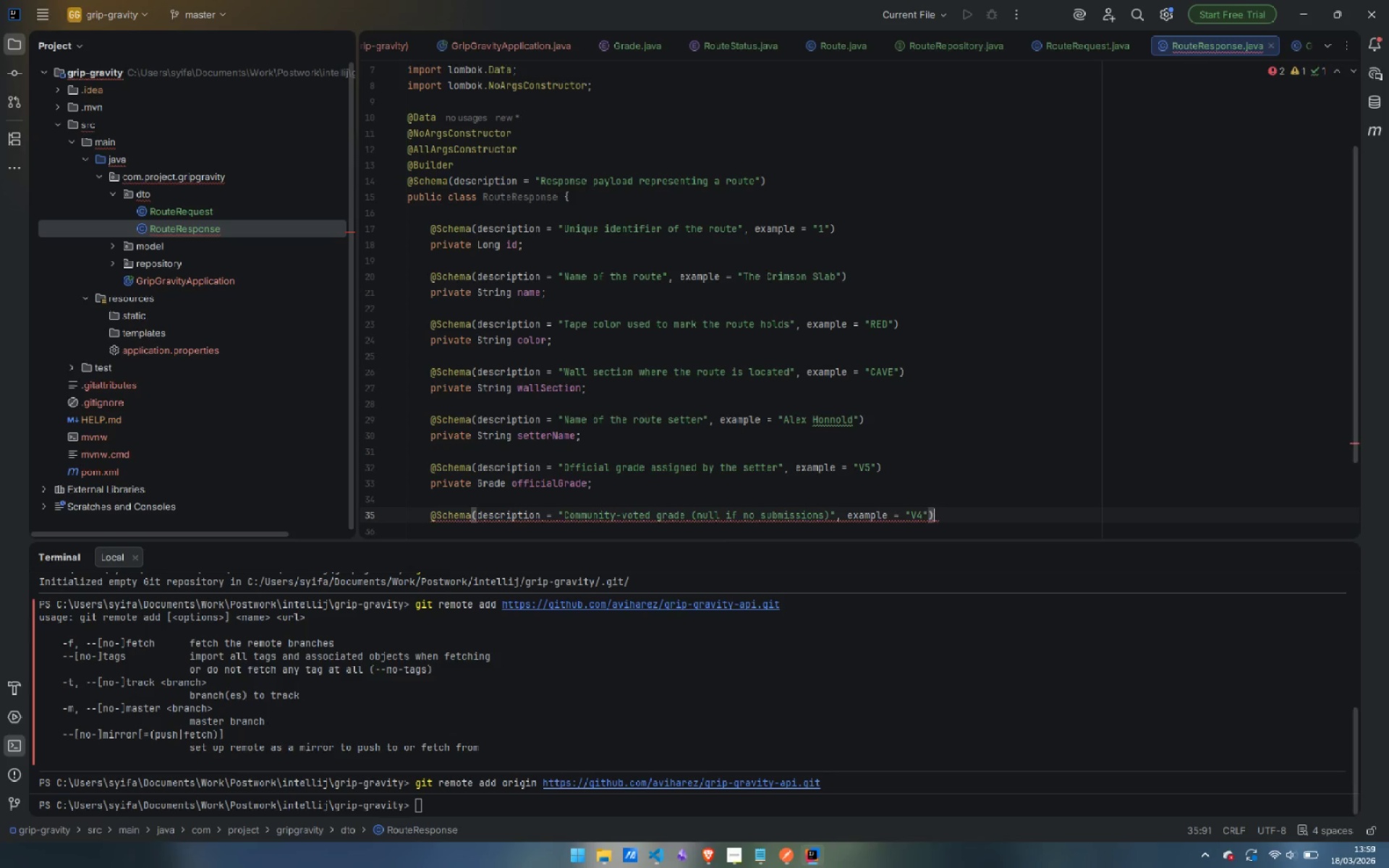 
key(ArrowRight)
 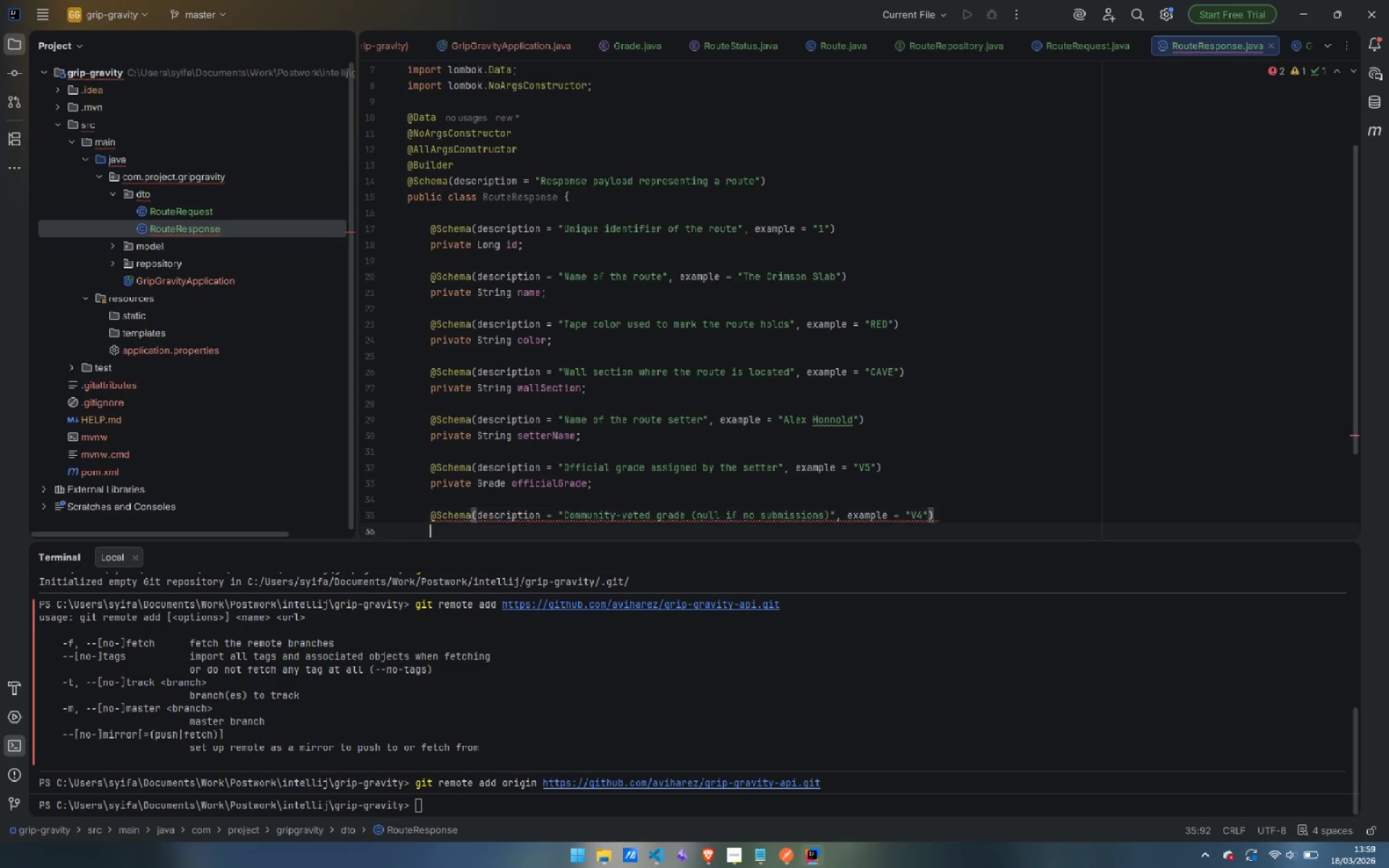 
key(Enter)
 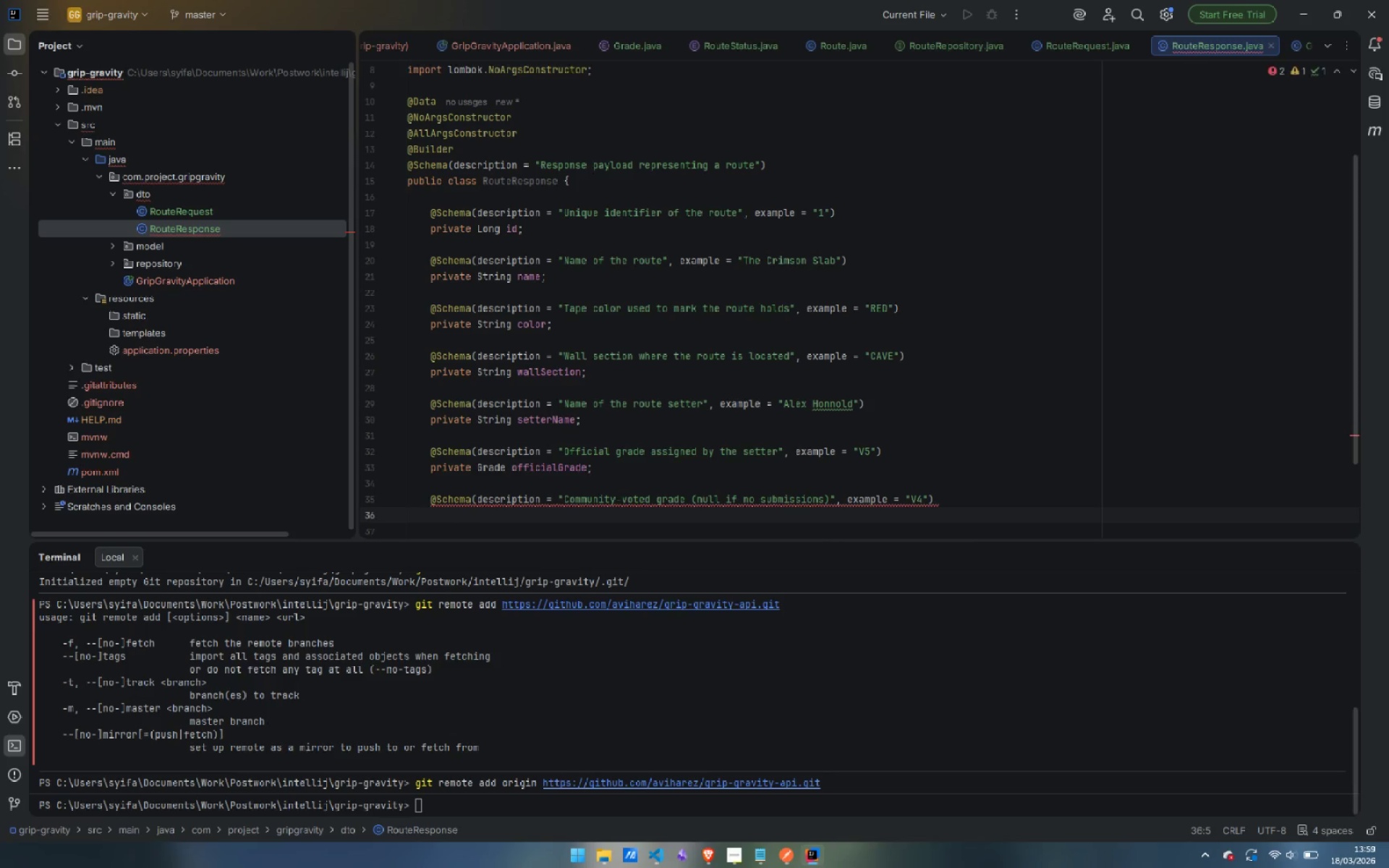 
type(private )
 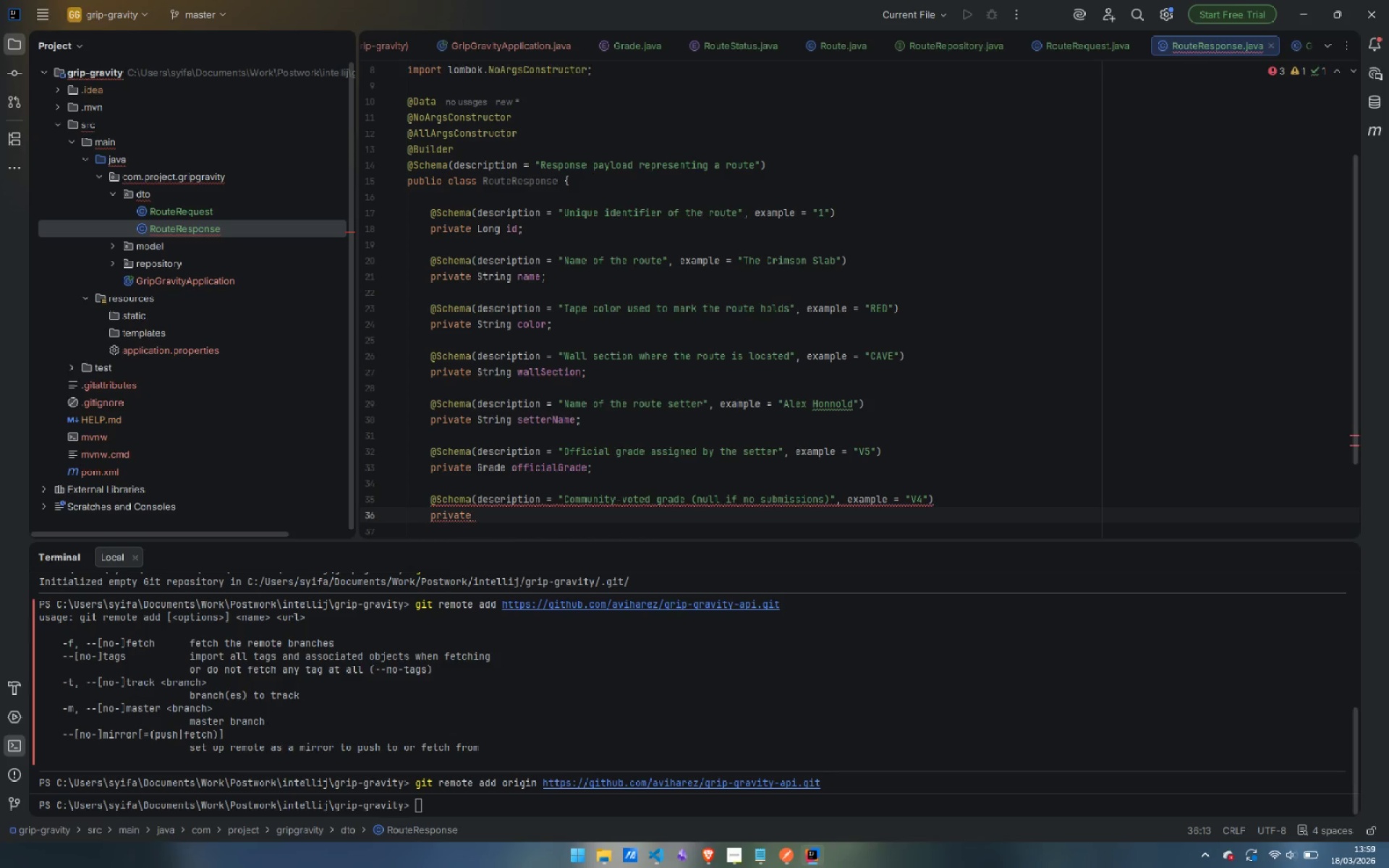 
wait(11.91)
 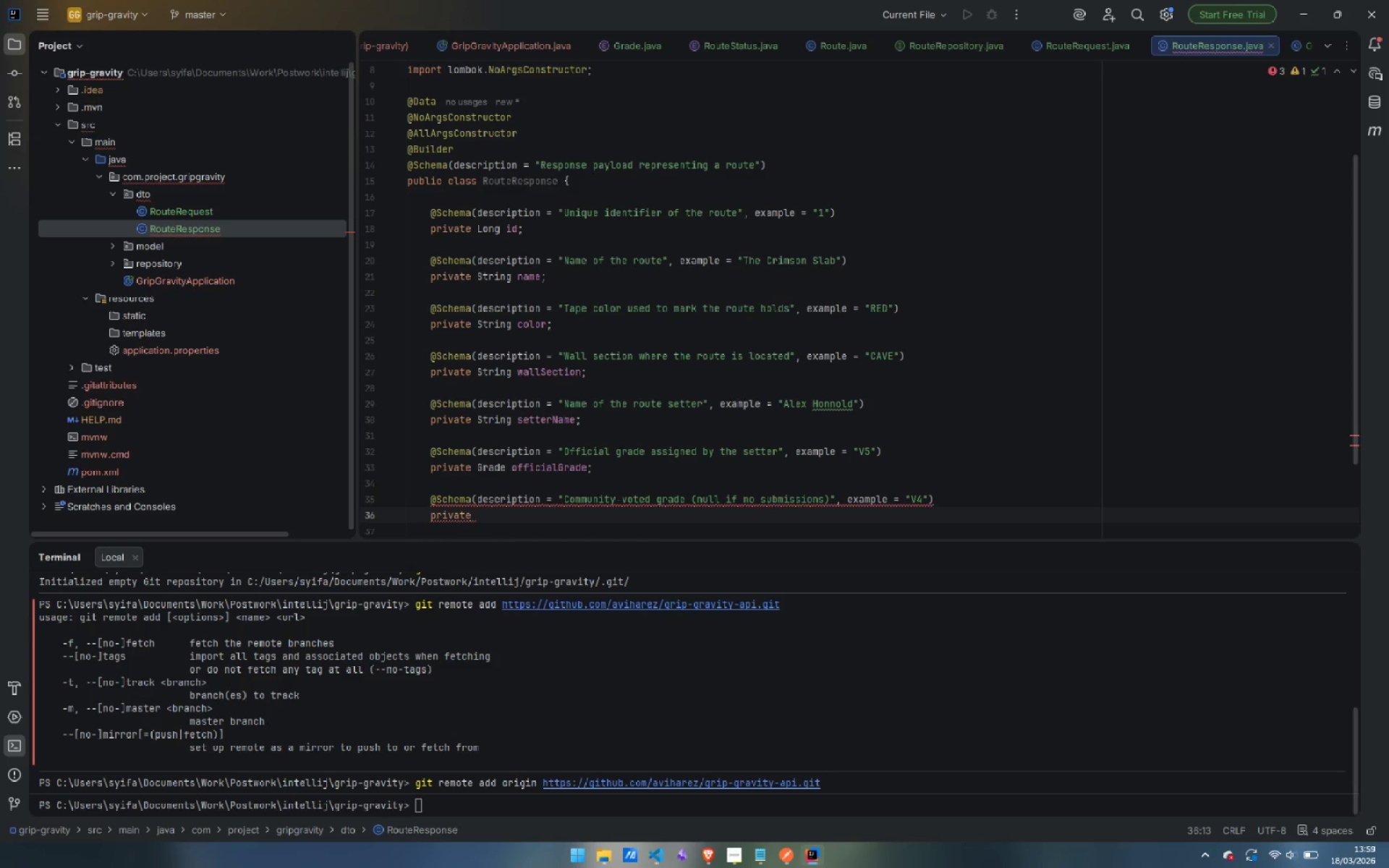 
type(Grade communityGrade;)
 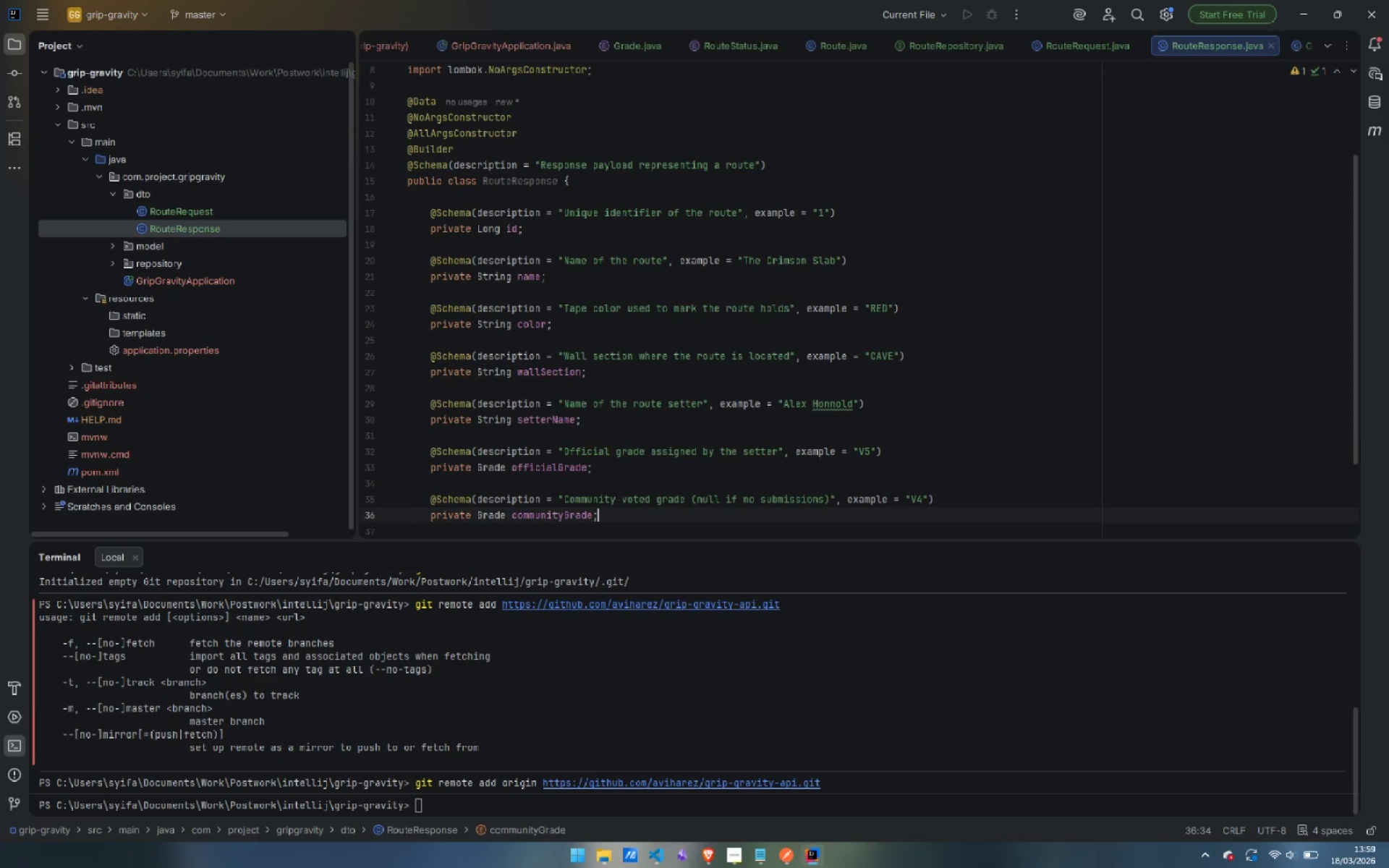 
key(Enter)
 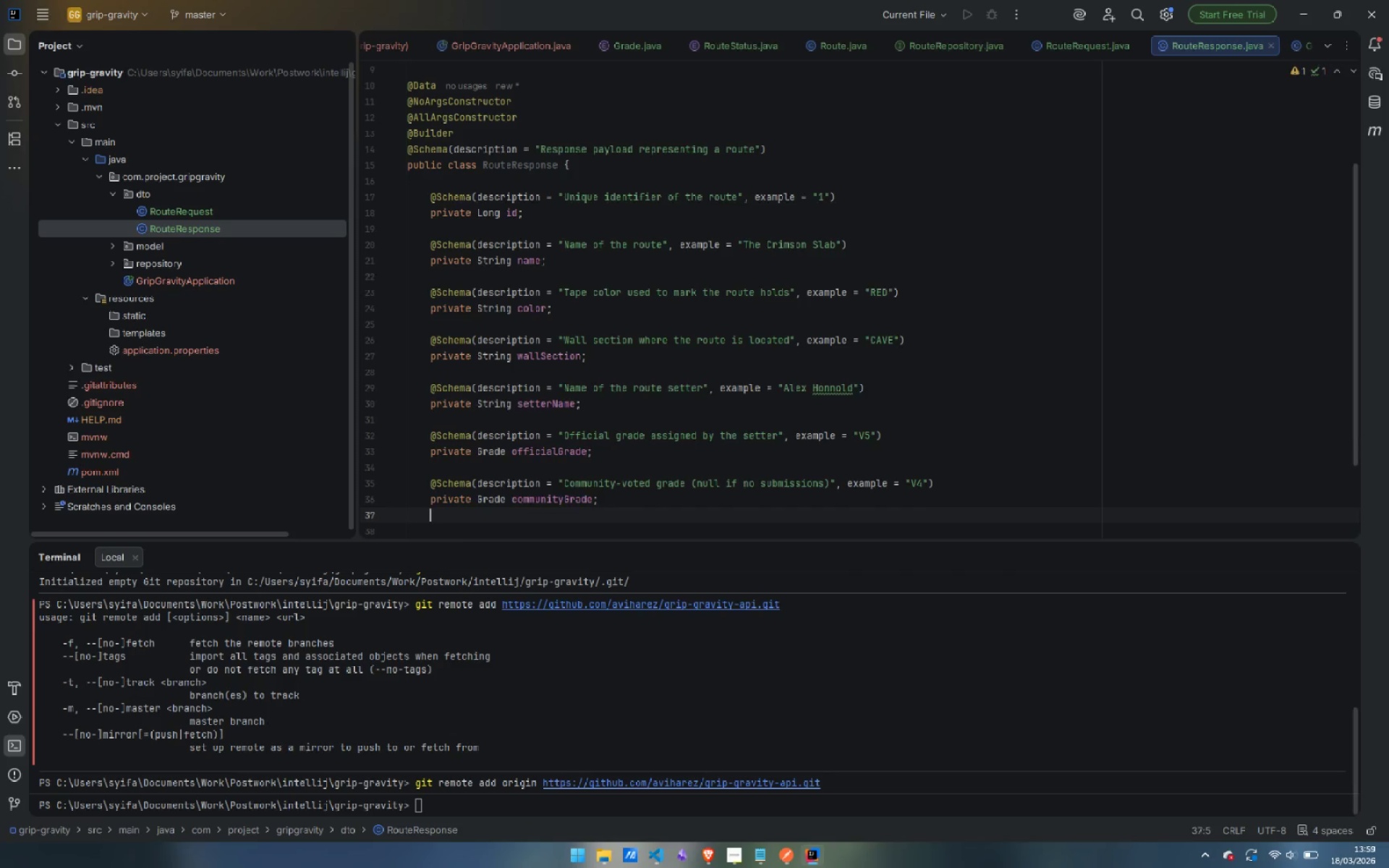 
key(Enter)
 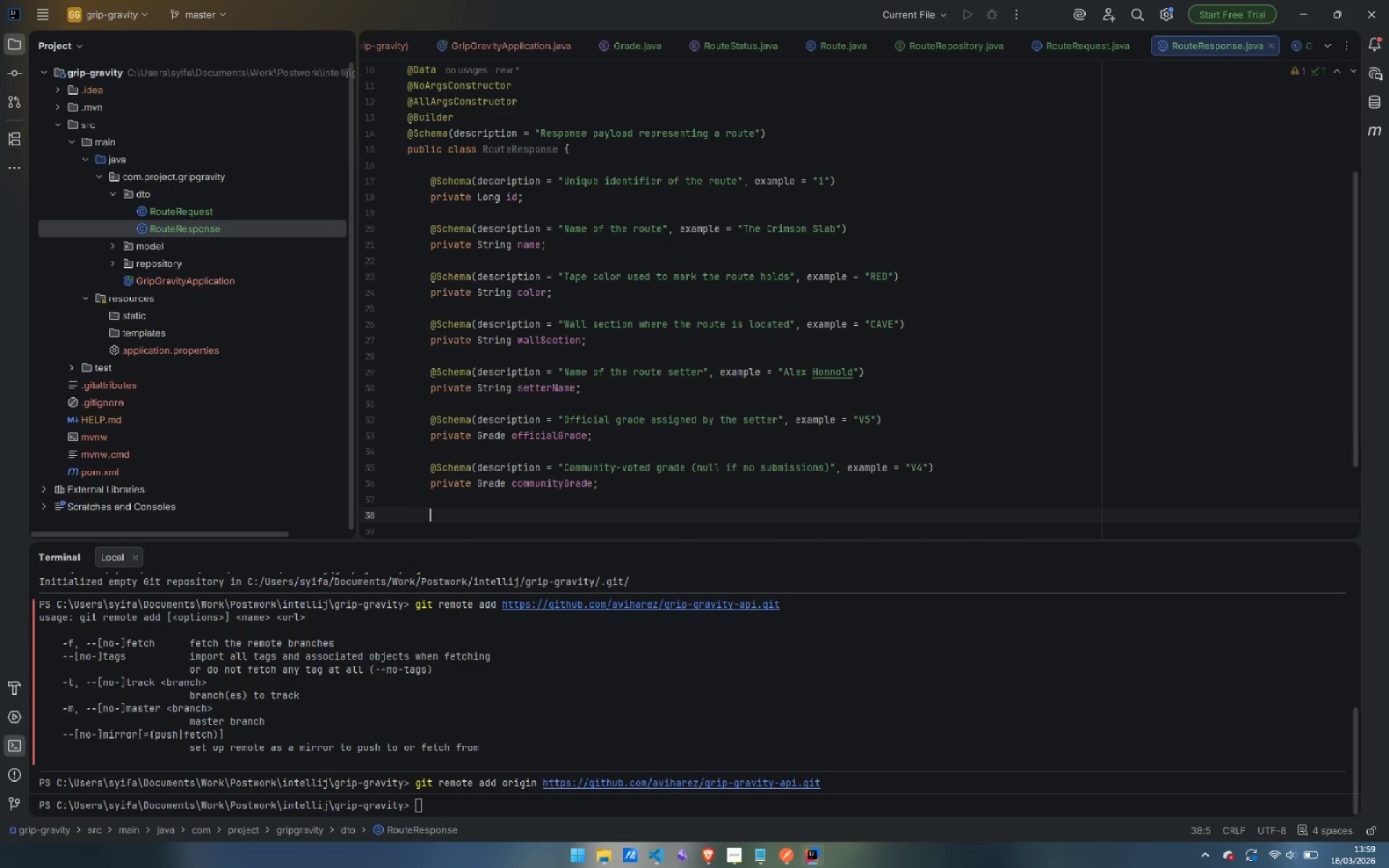 
type(@Sc)
 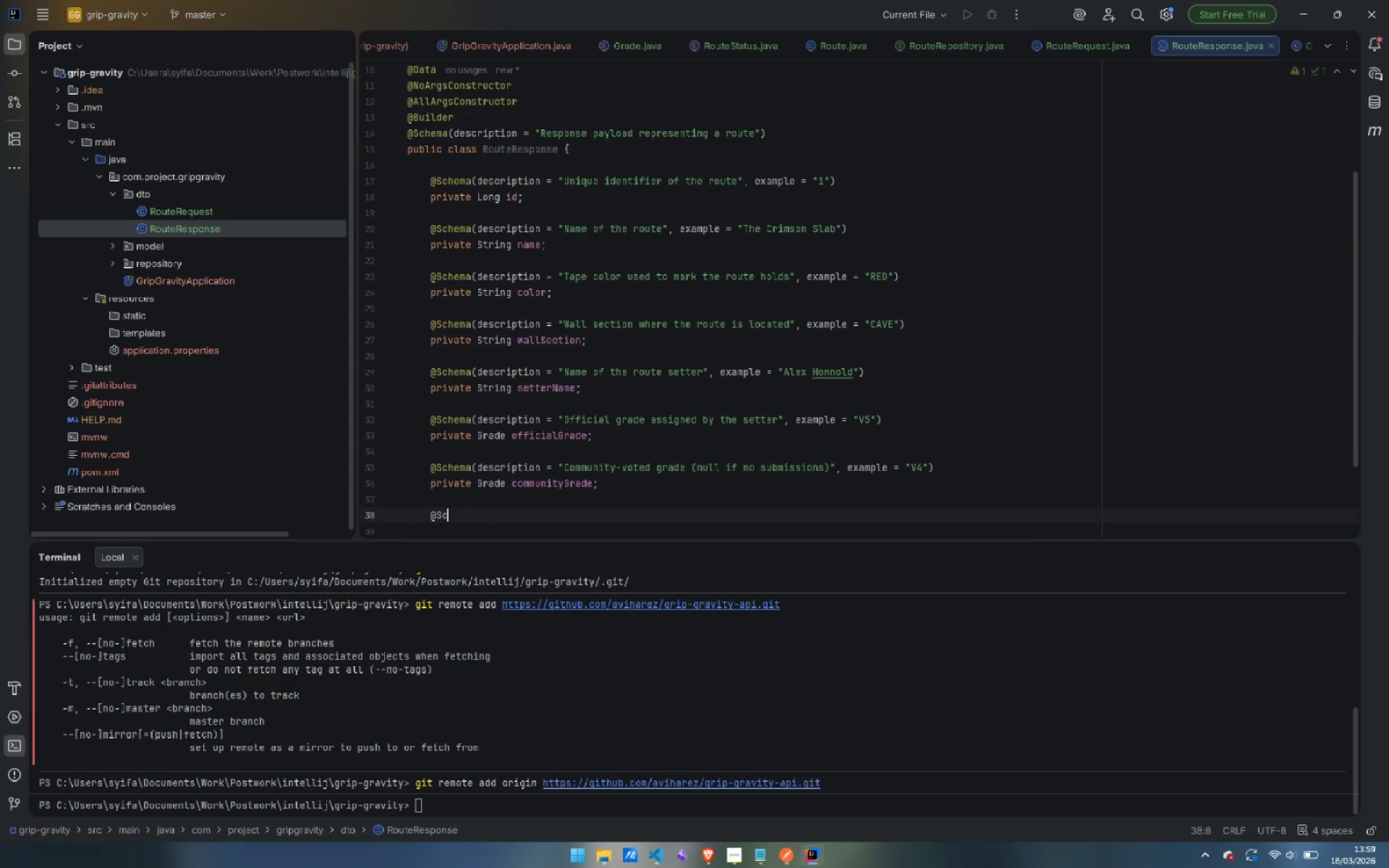 
key(Enter)
 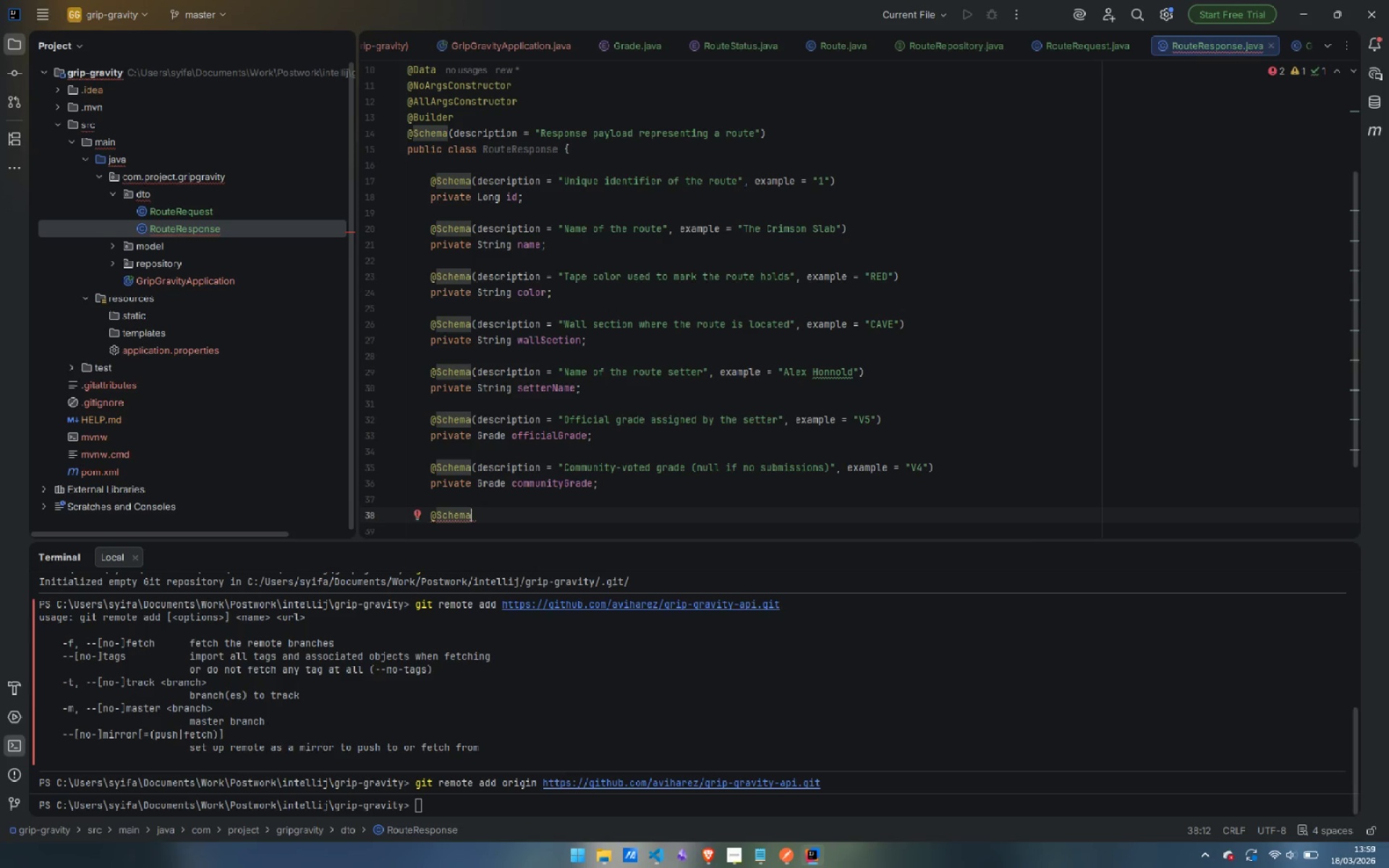 
type((desc)
 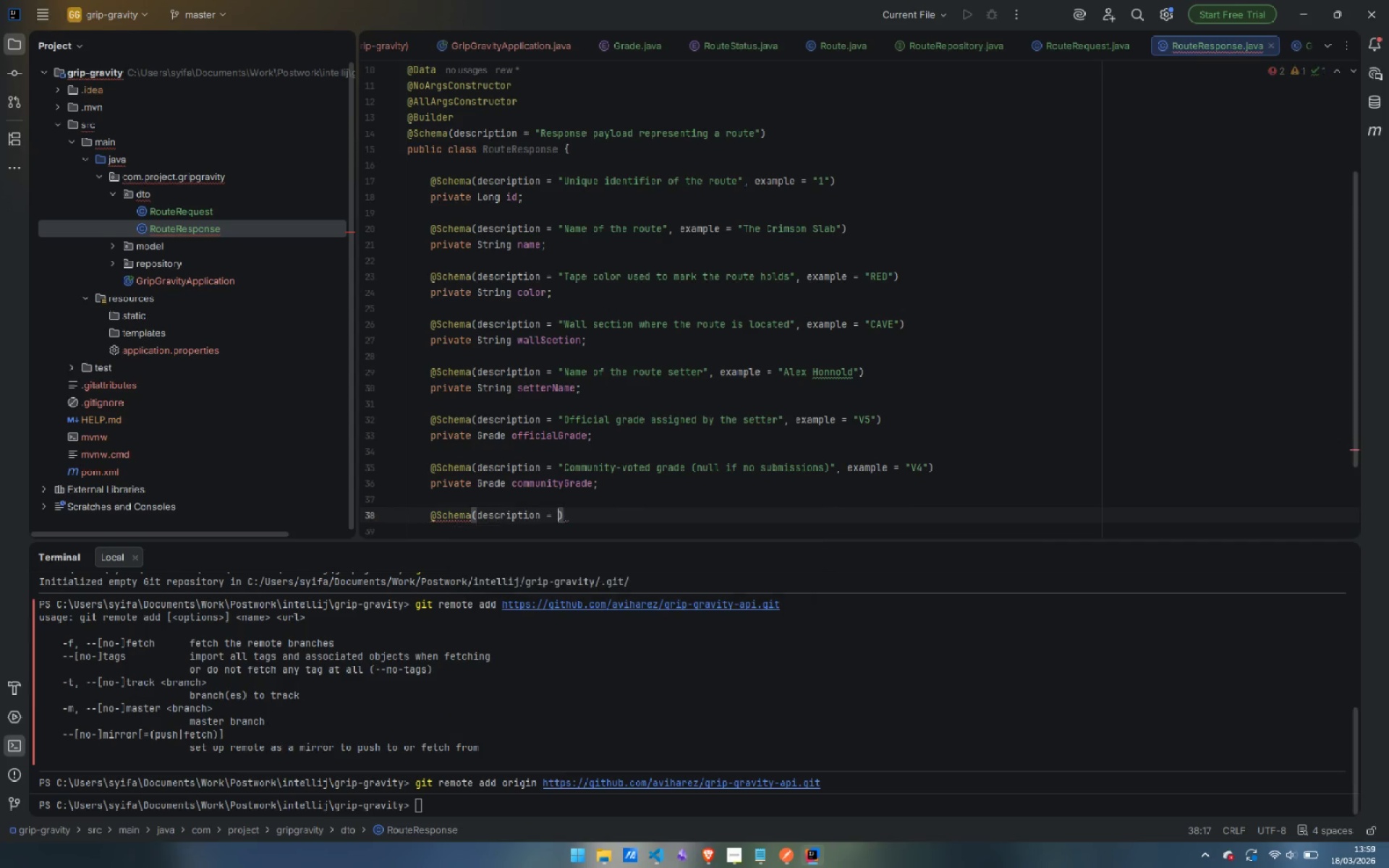 
key(Enter)
 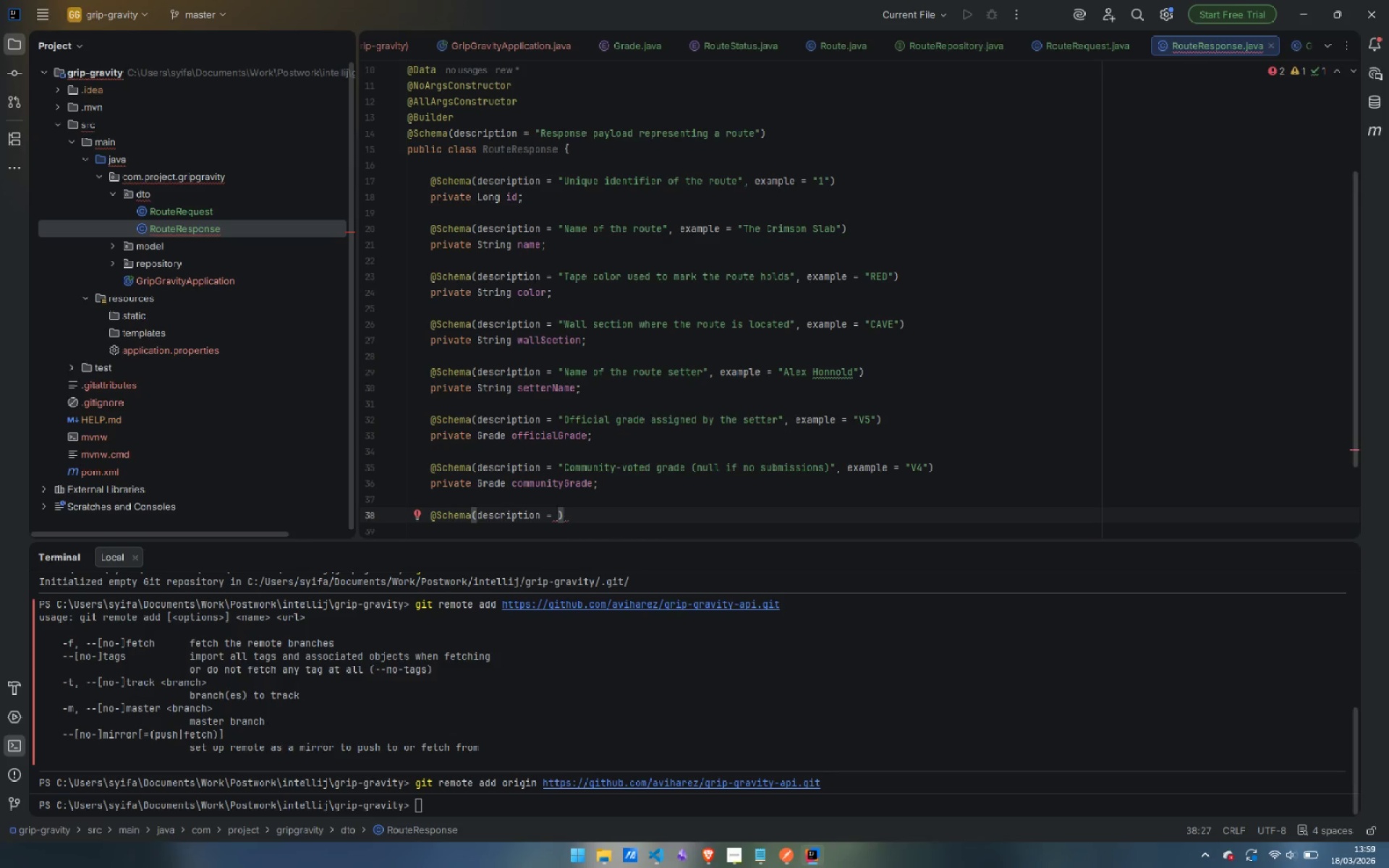 
type("Current lifecycle status of the route)
 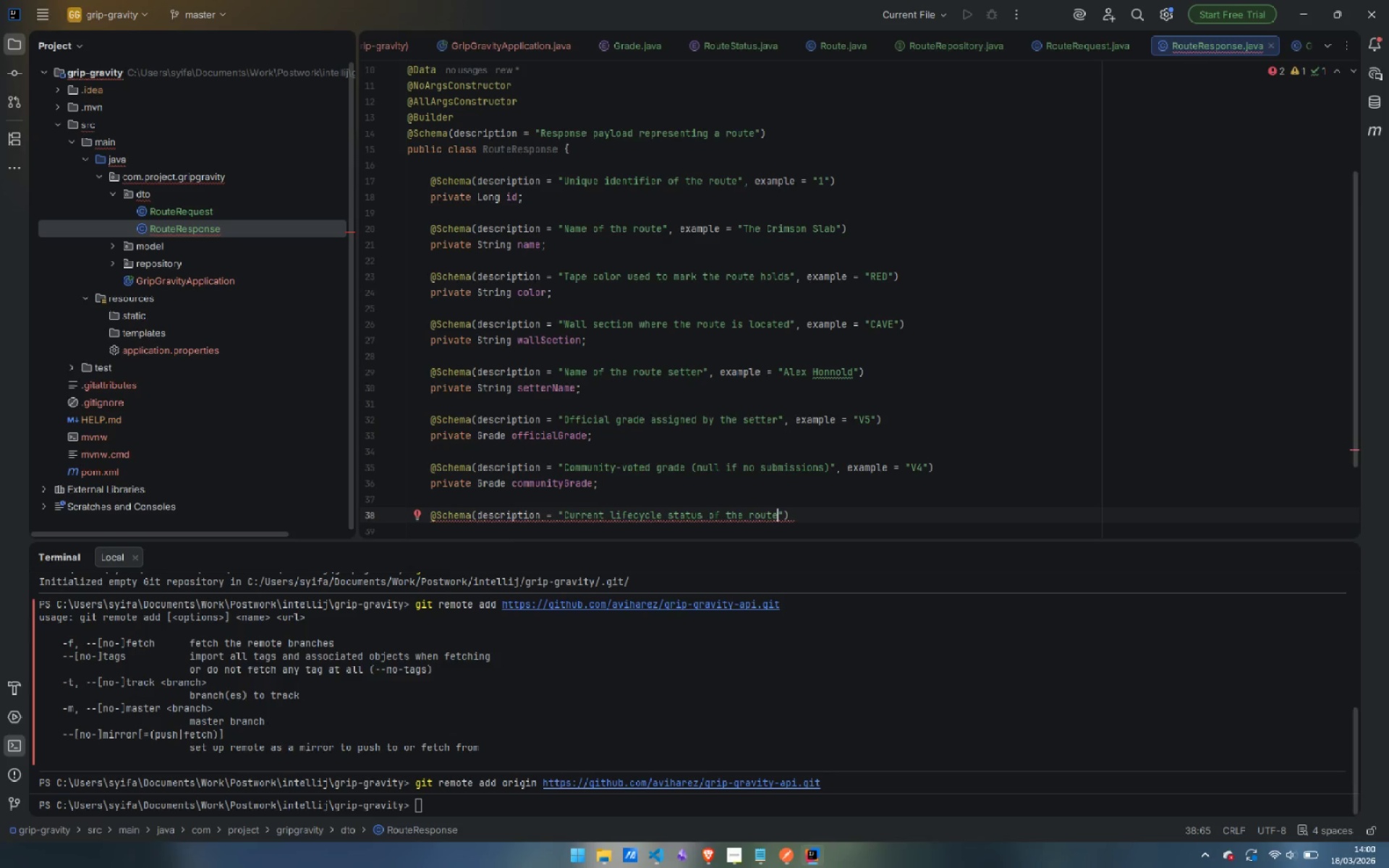 
key(ArrowRight)
 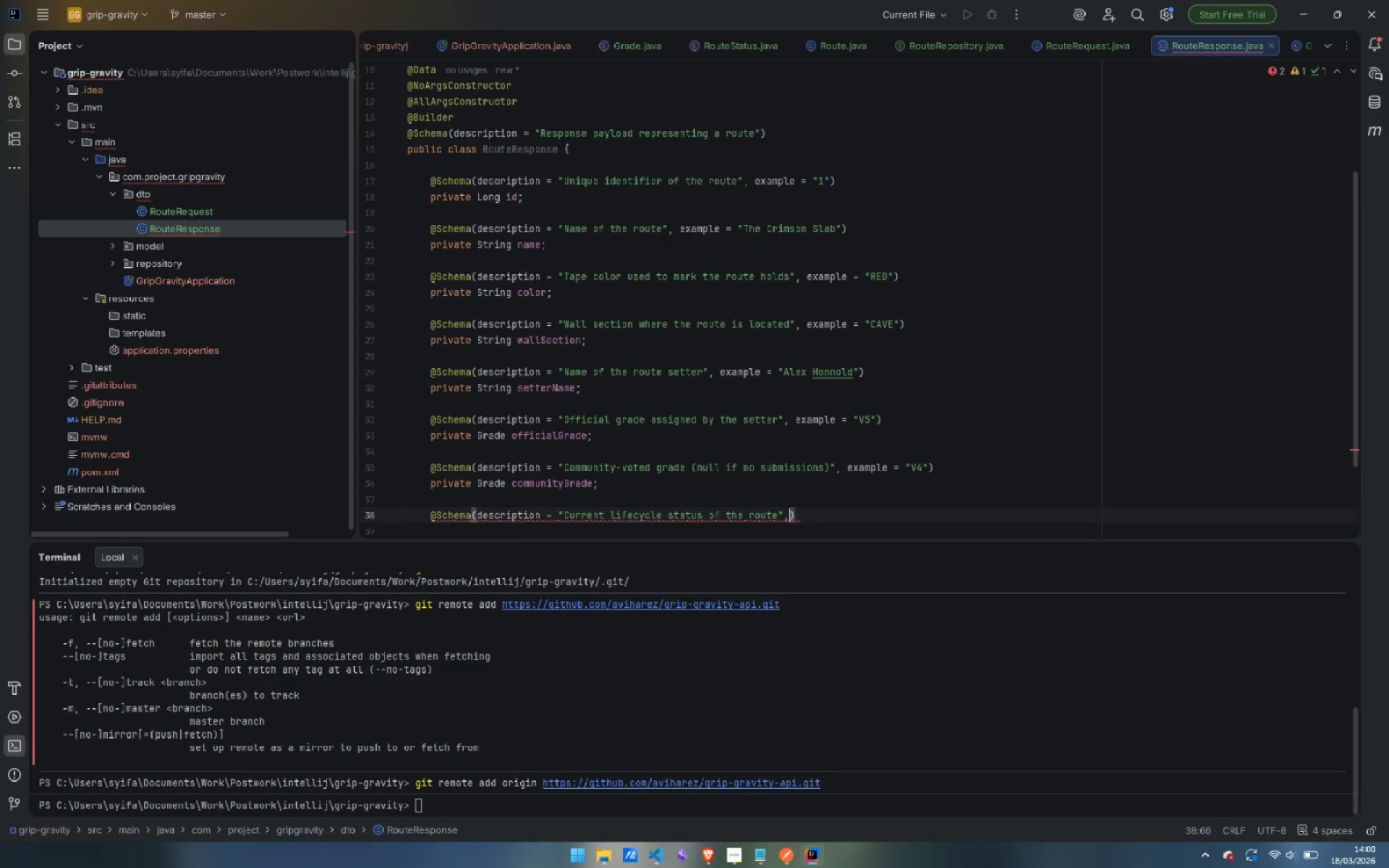 
type(, exa)
 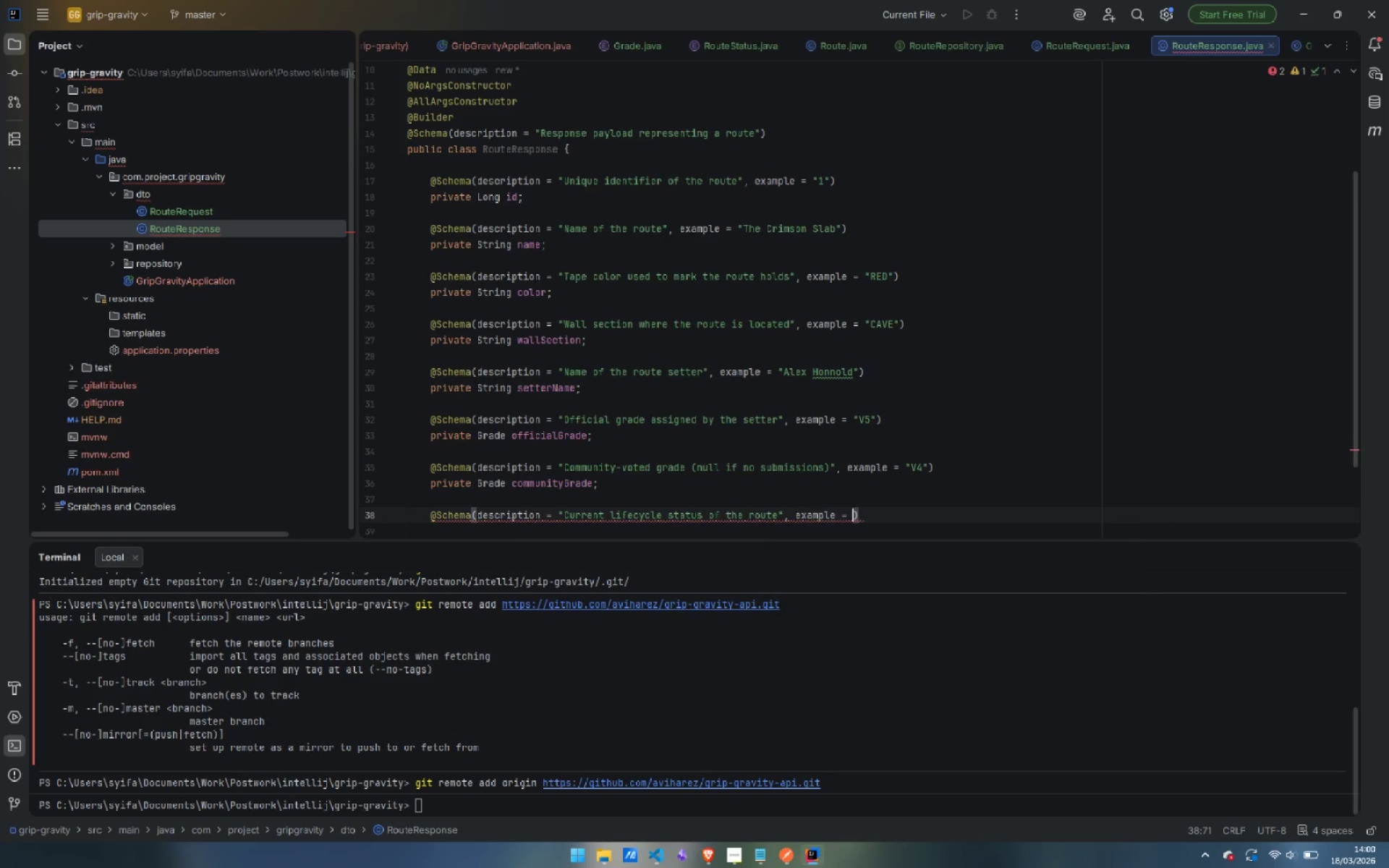 
key(Enter)
 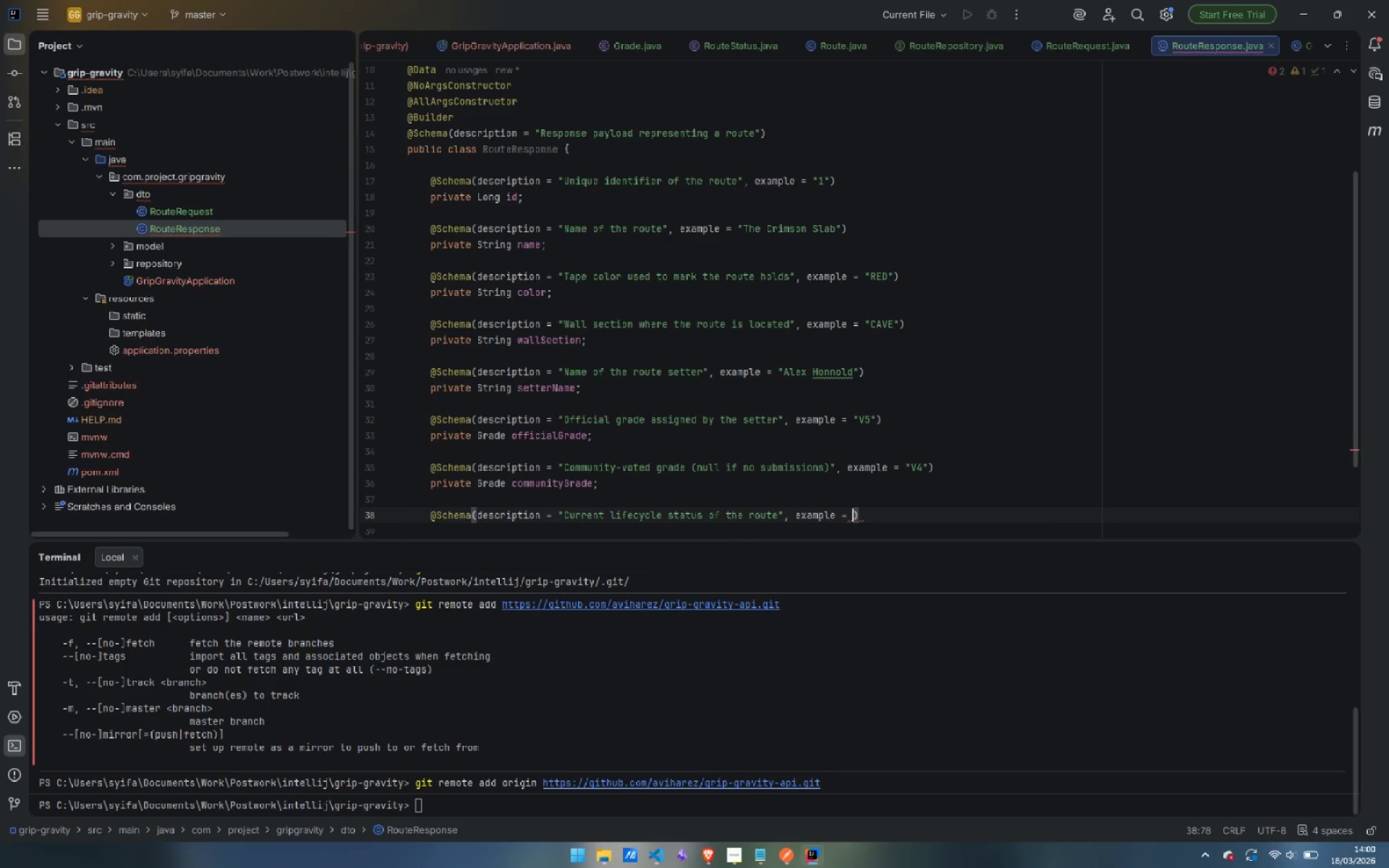 
type("ACTIVE)
 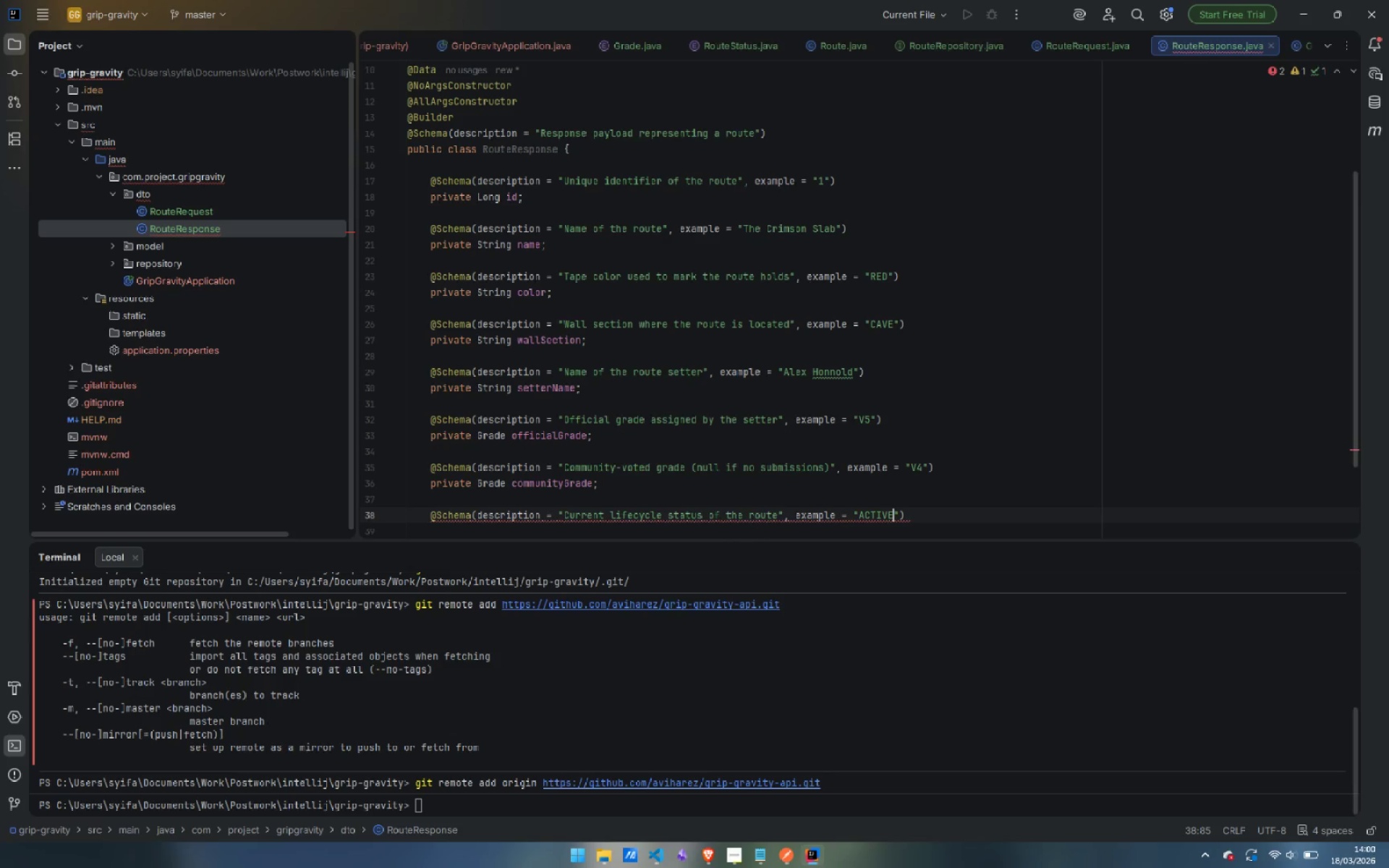 
key(ArrowRight)
 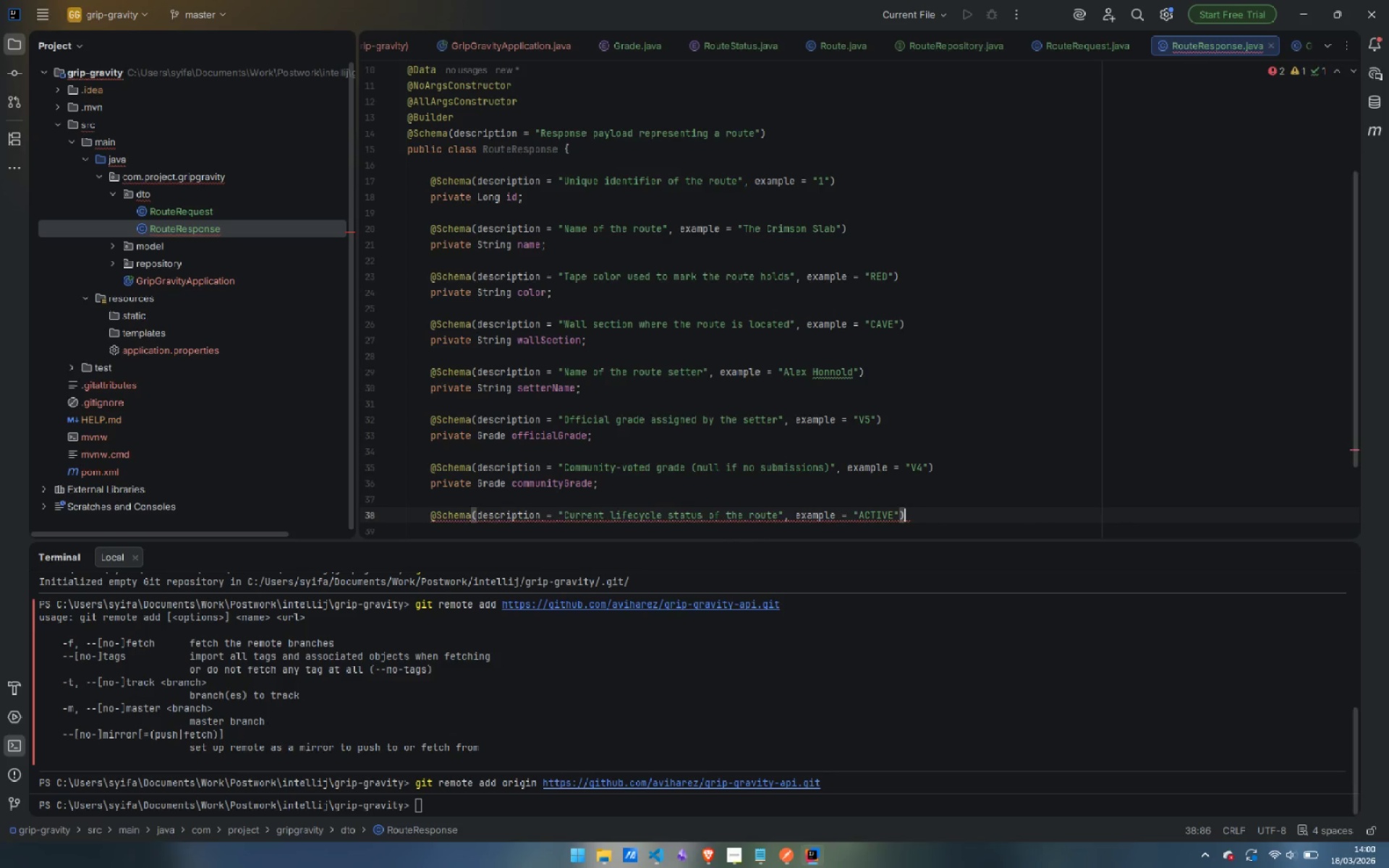 
key(ArrowRight)
 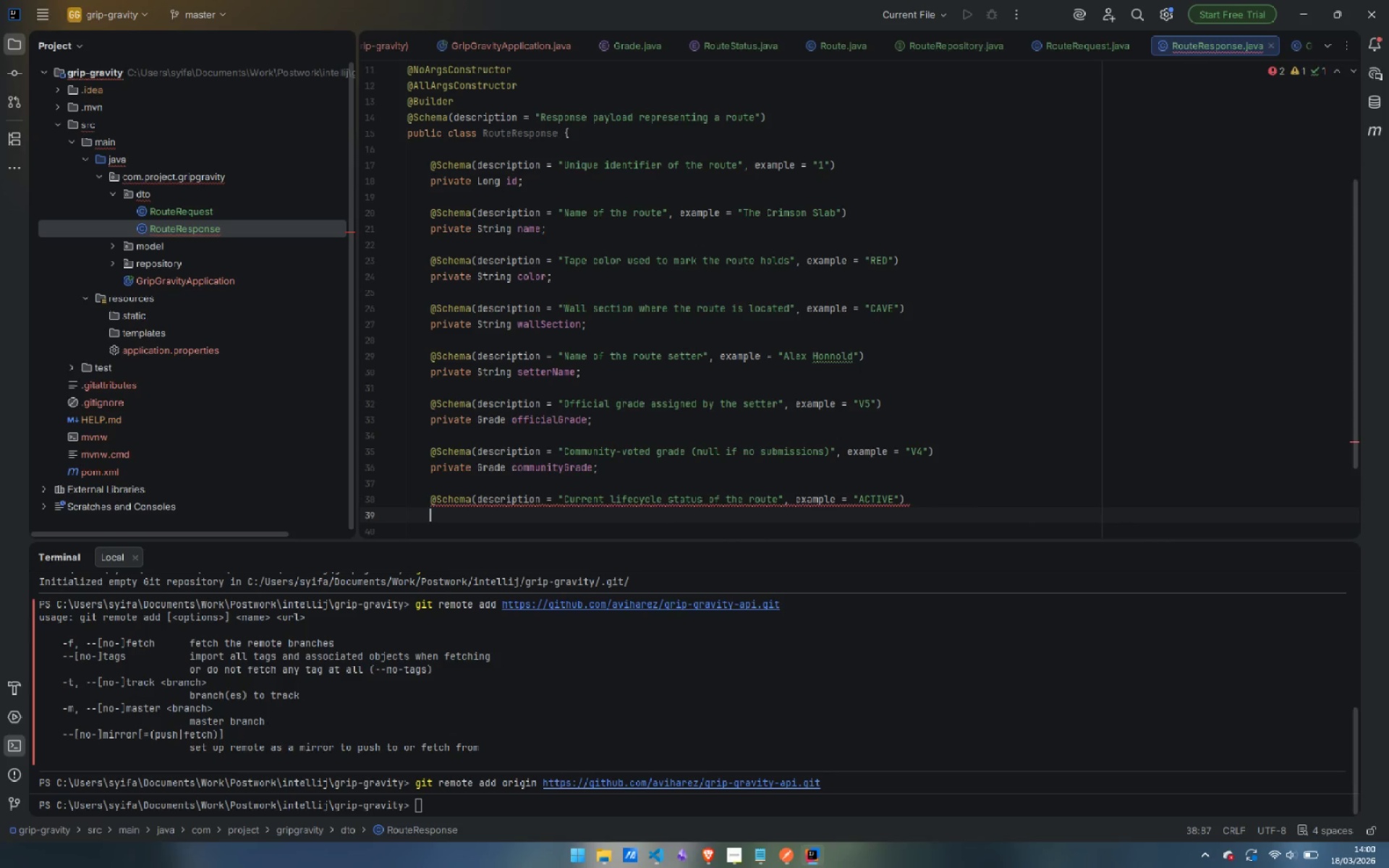 
key(Enter)
 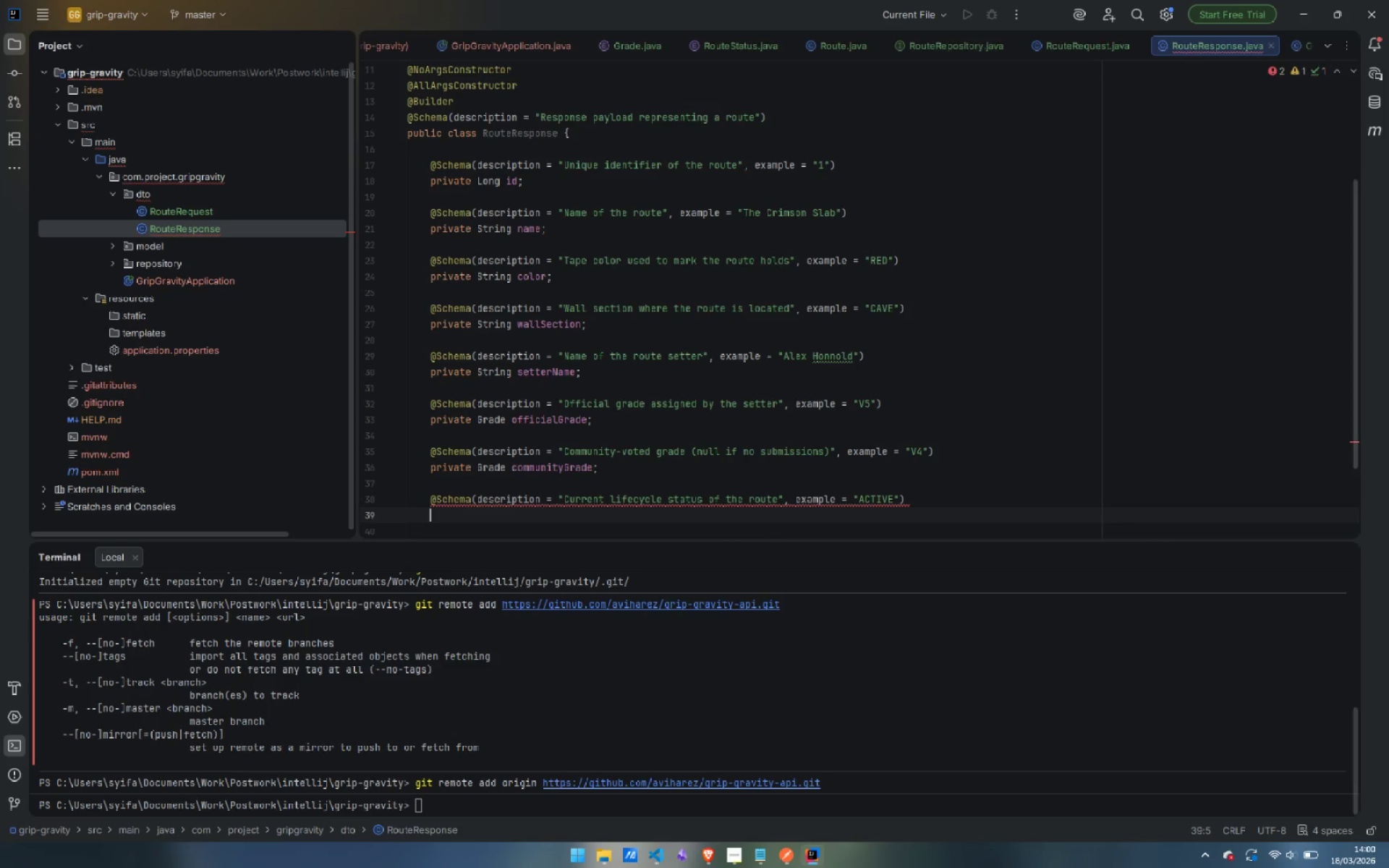 
hold_key(key=ShiftLeft, duration=0.72)
 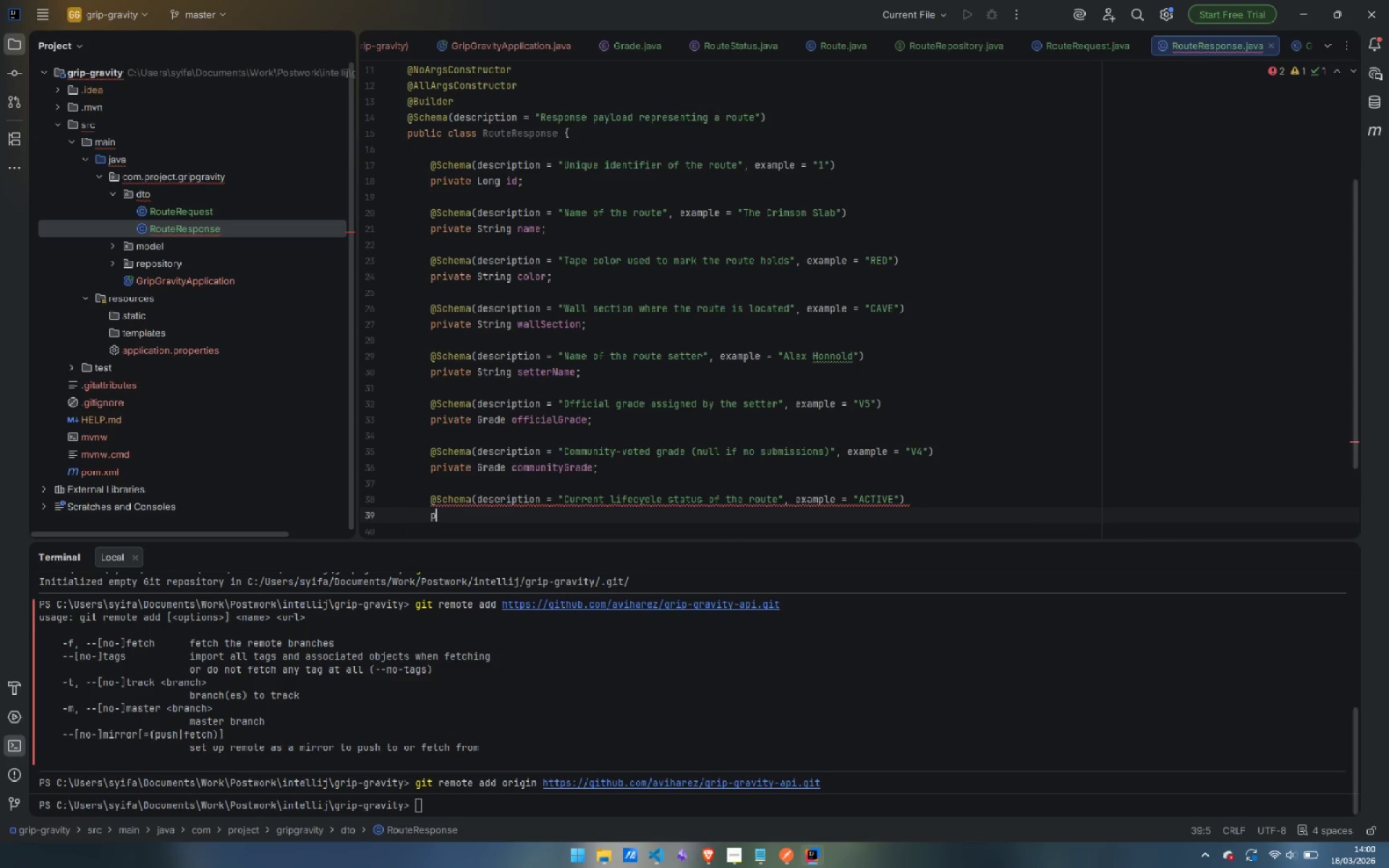 
type(private RouteS)
 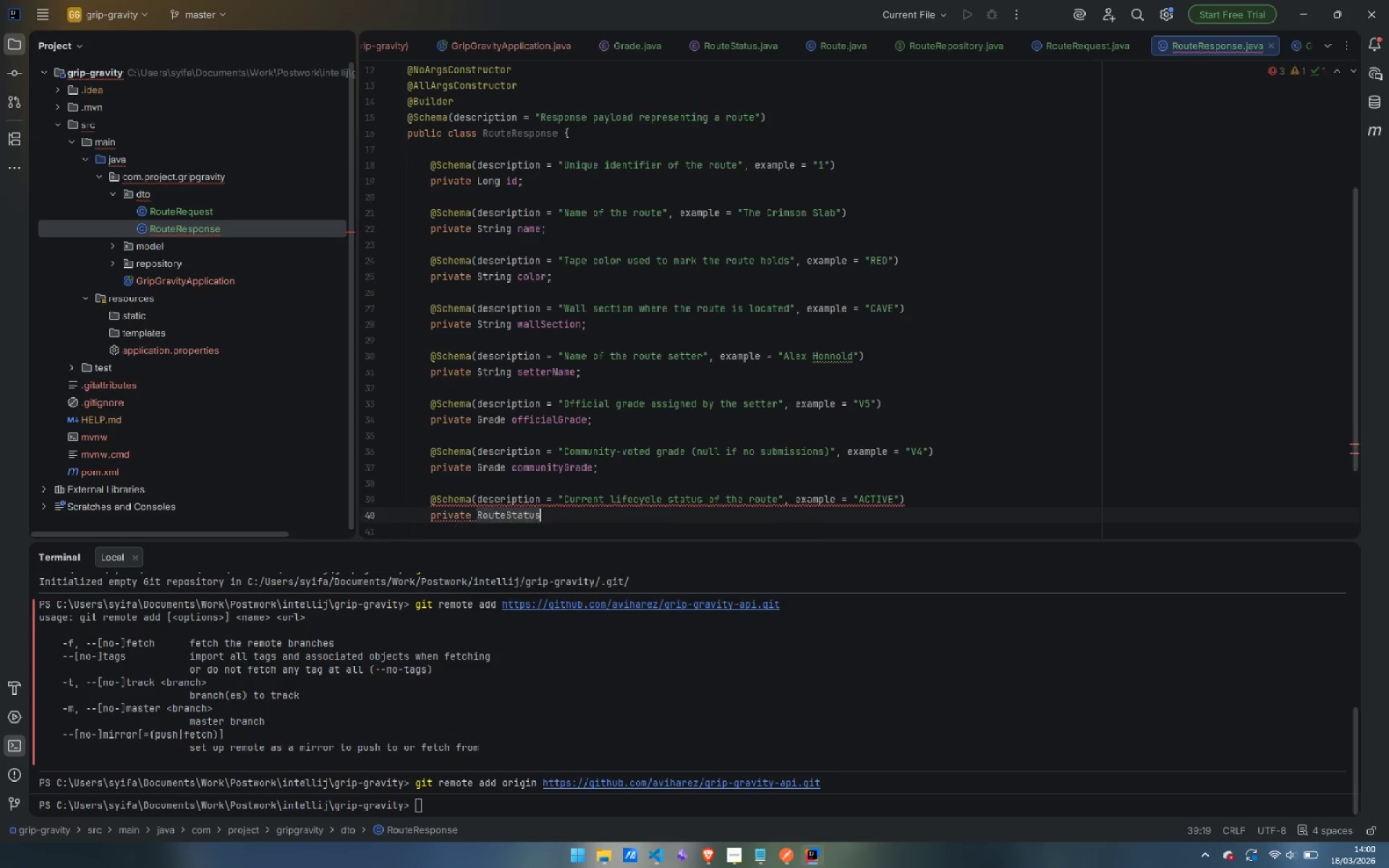 
 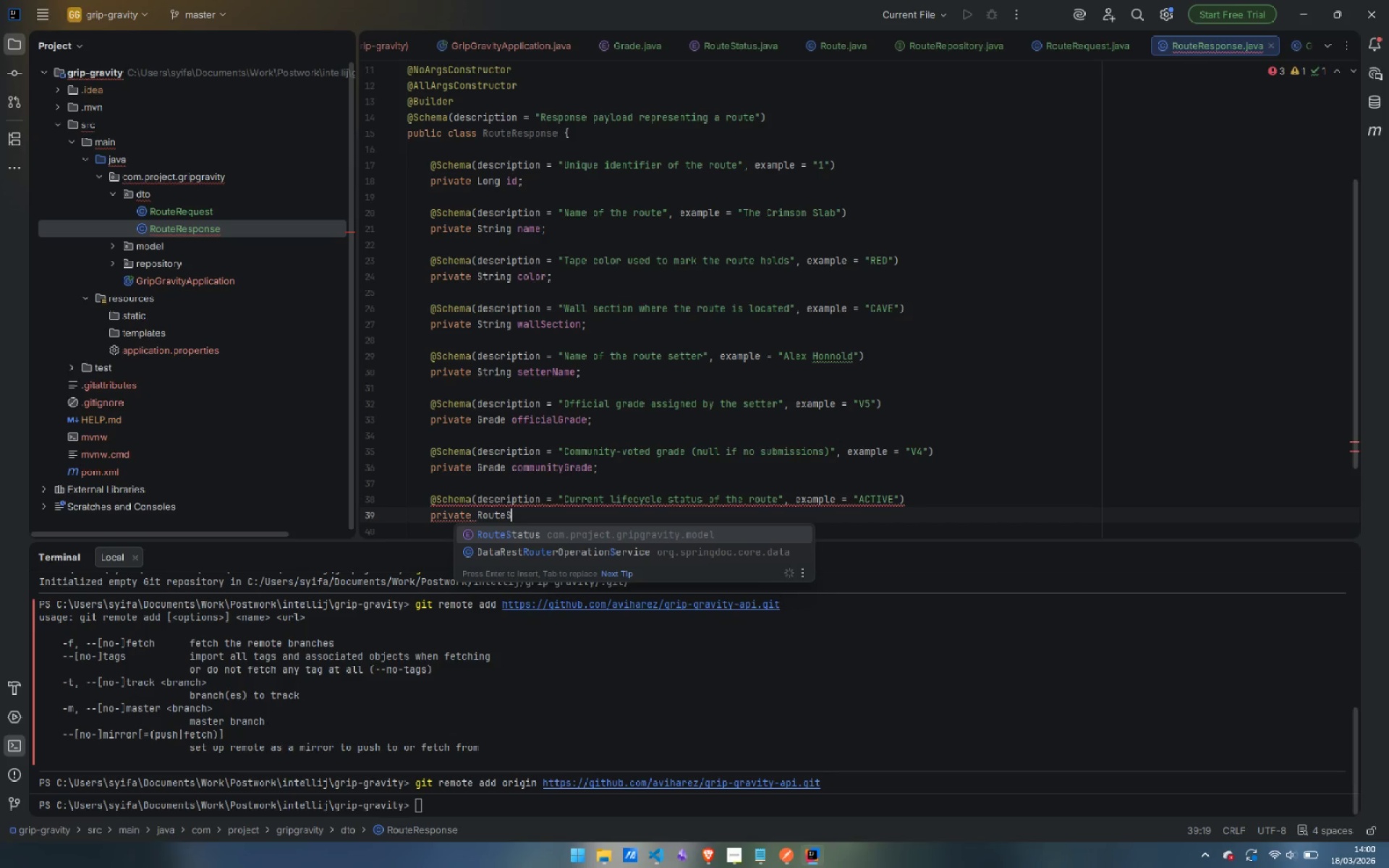 
key(Enter)
 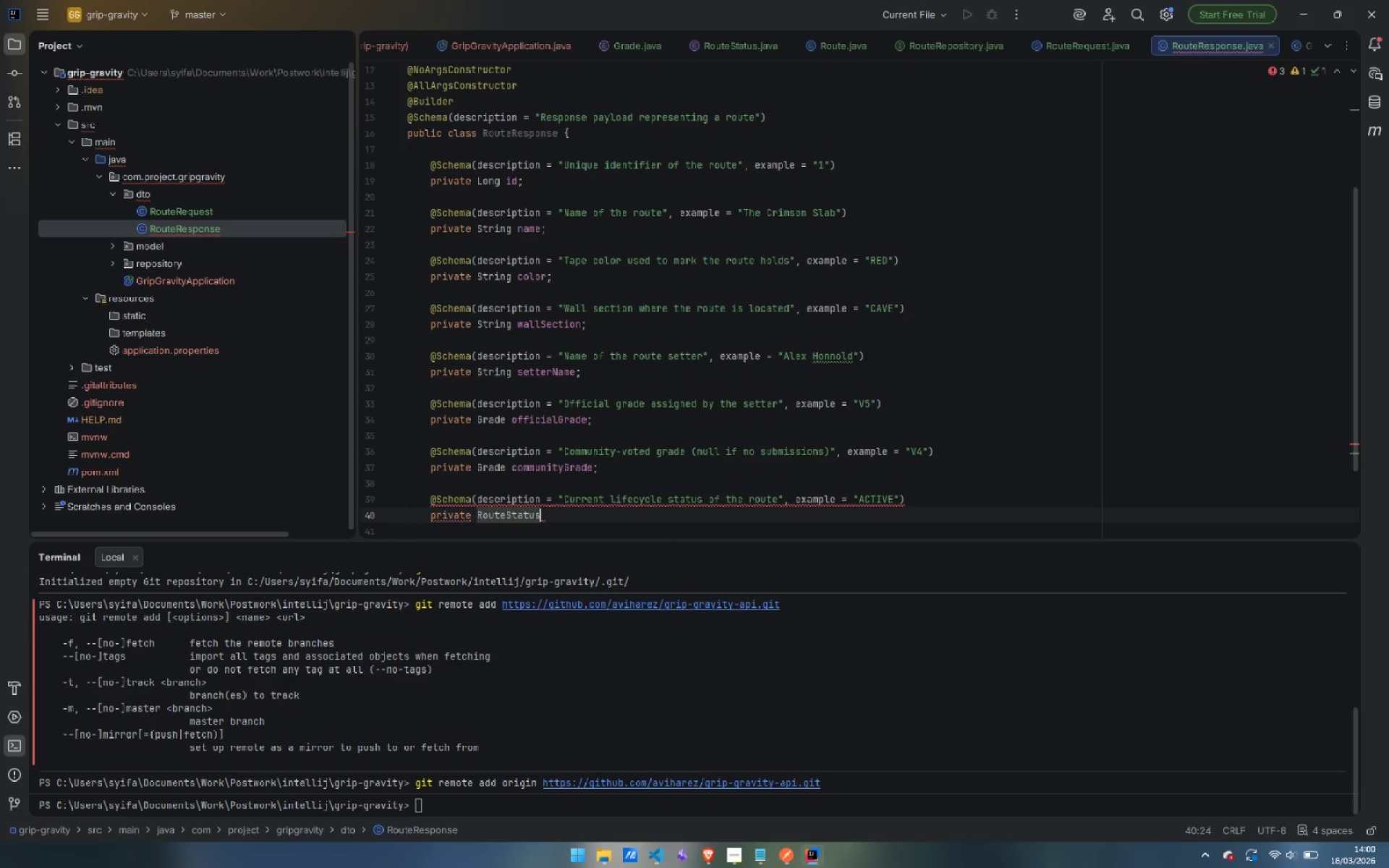 
type( status;)
 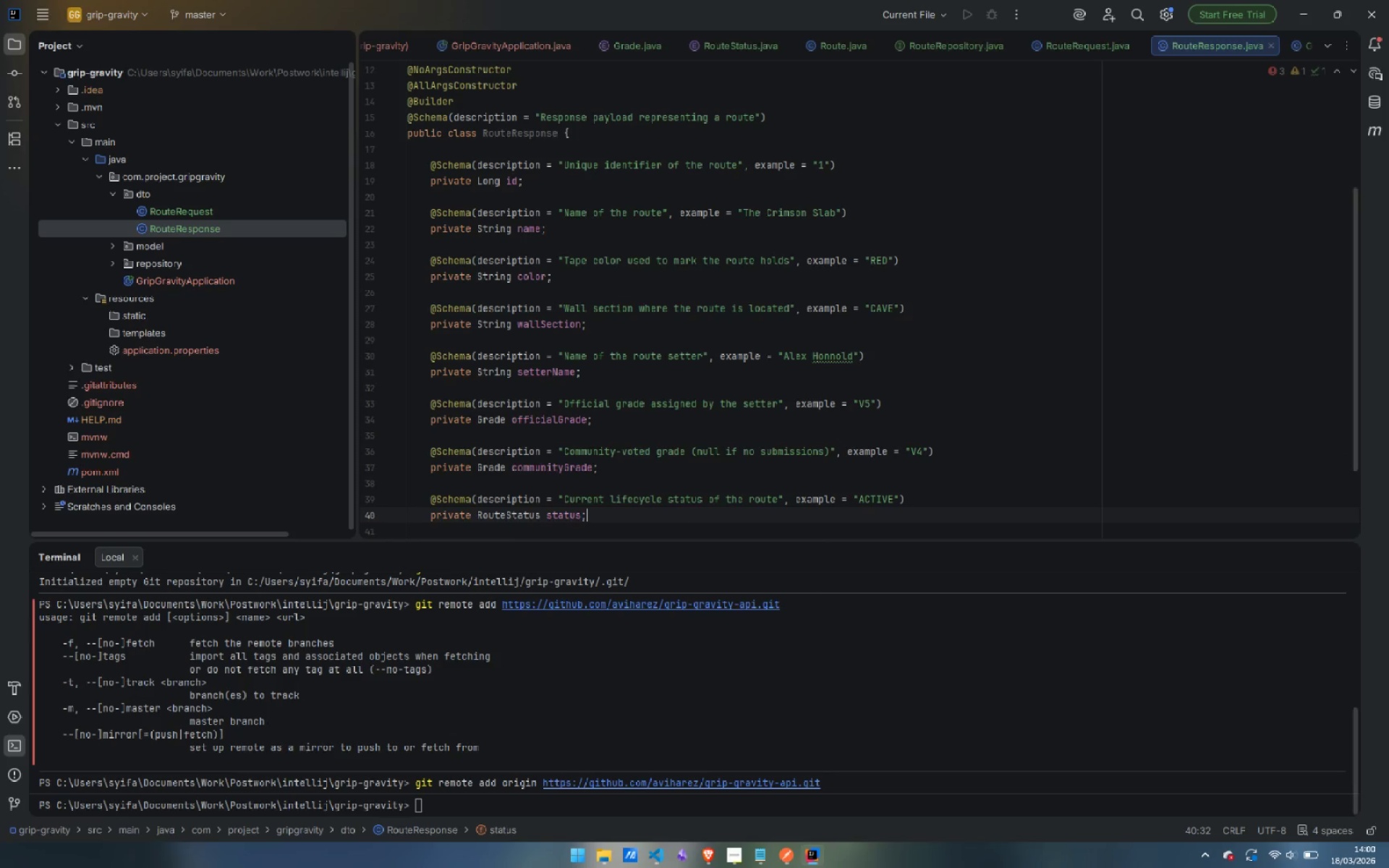 
key(Enter)
 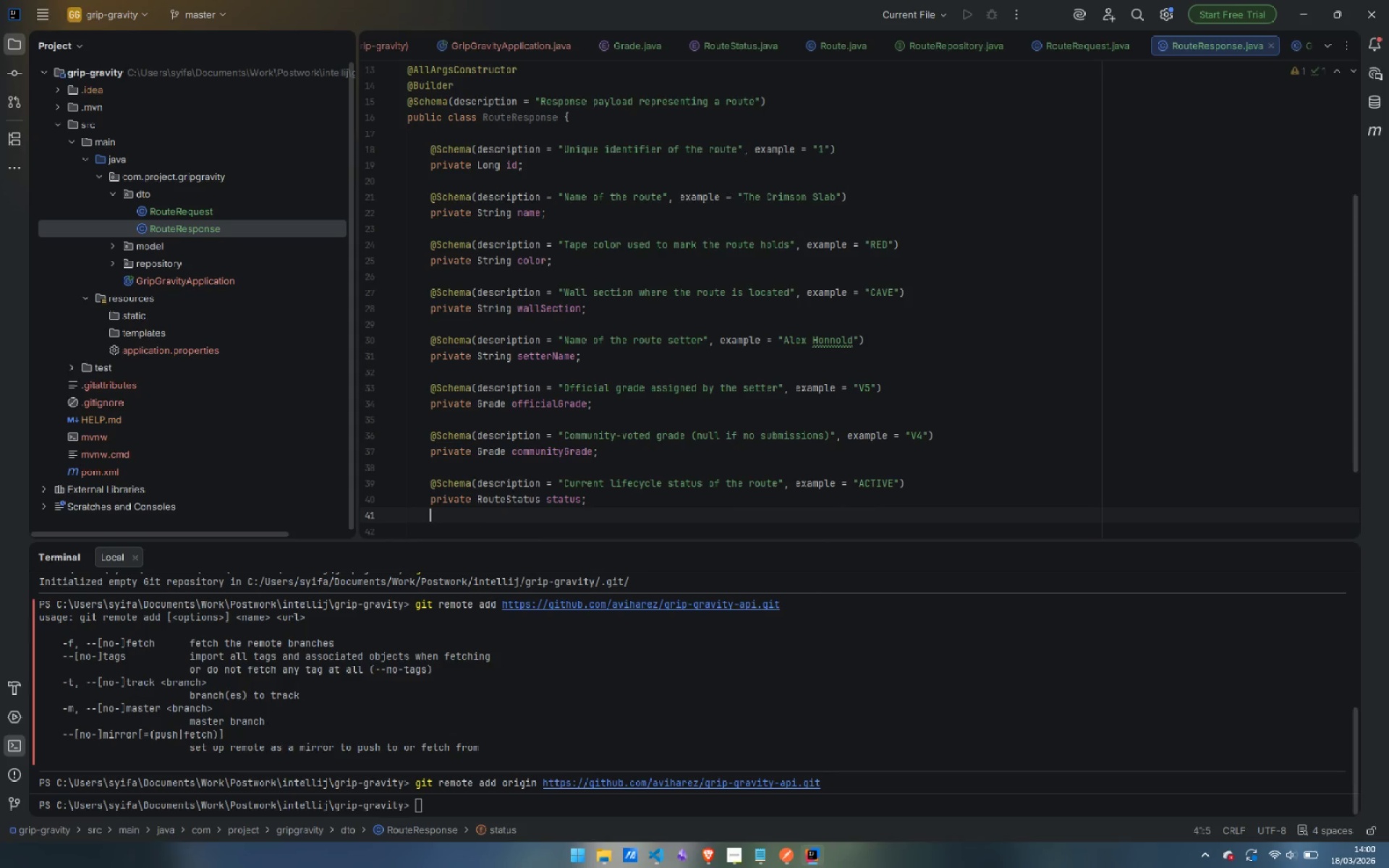 
key(Enter)
 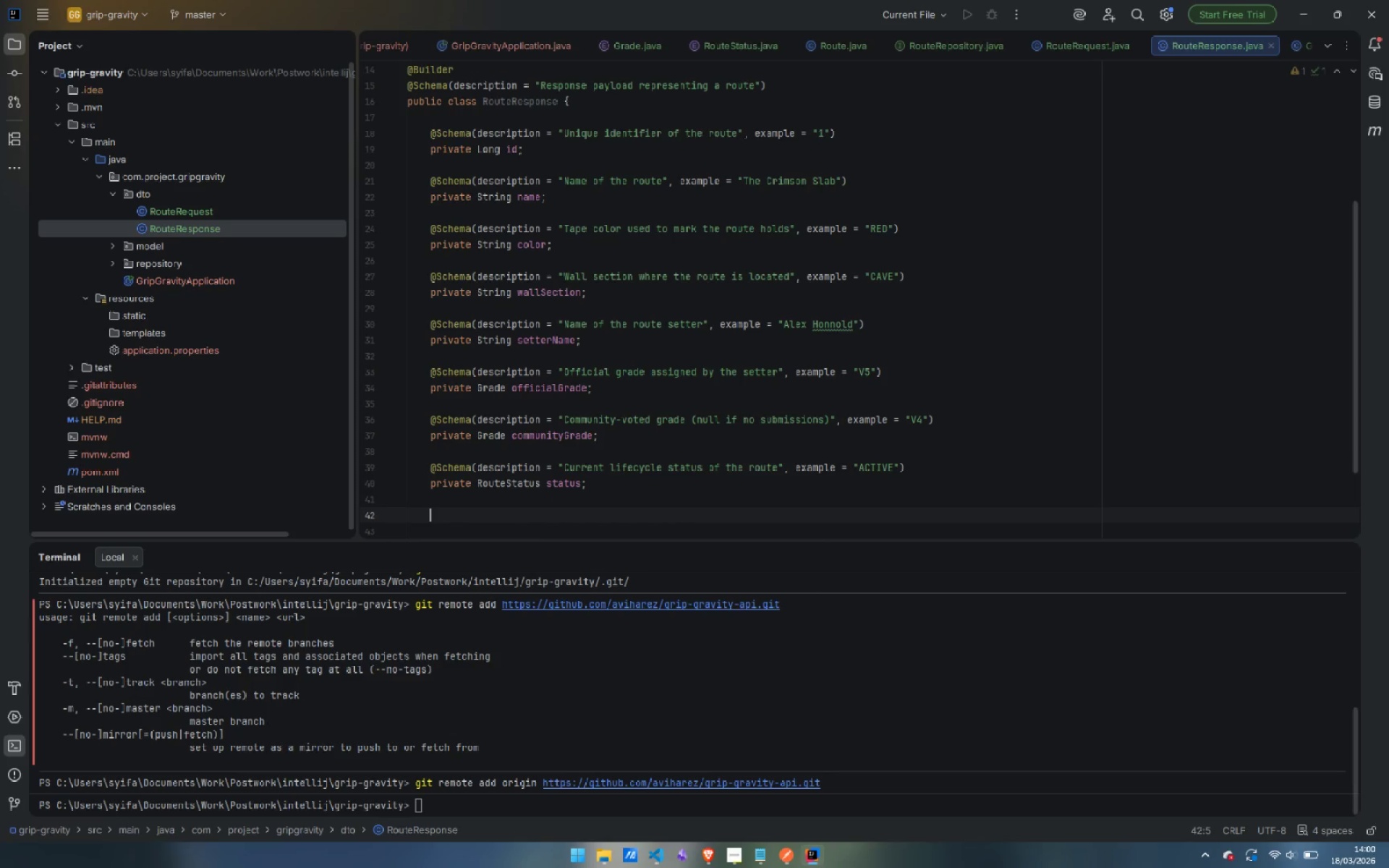 
type(@Sc)
 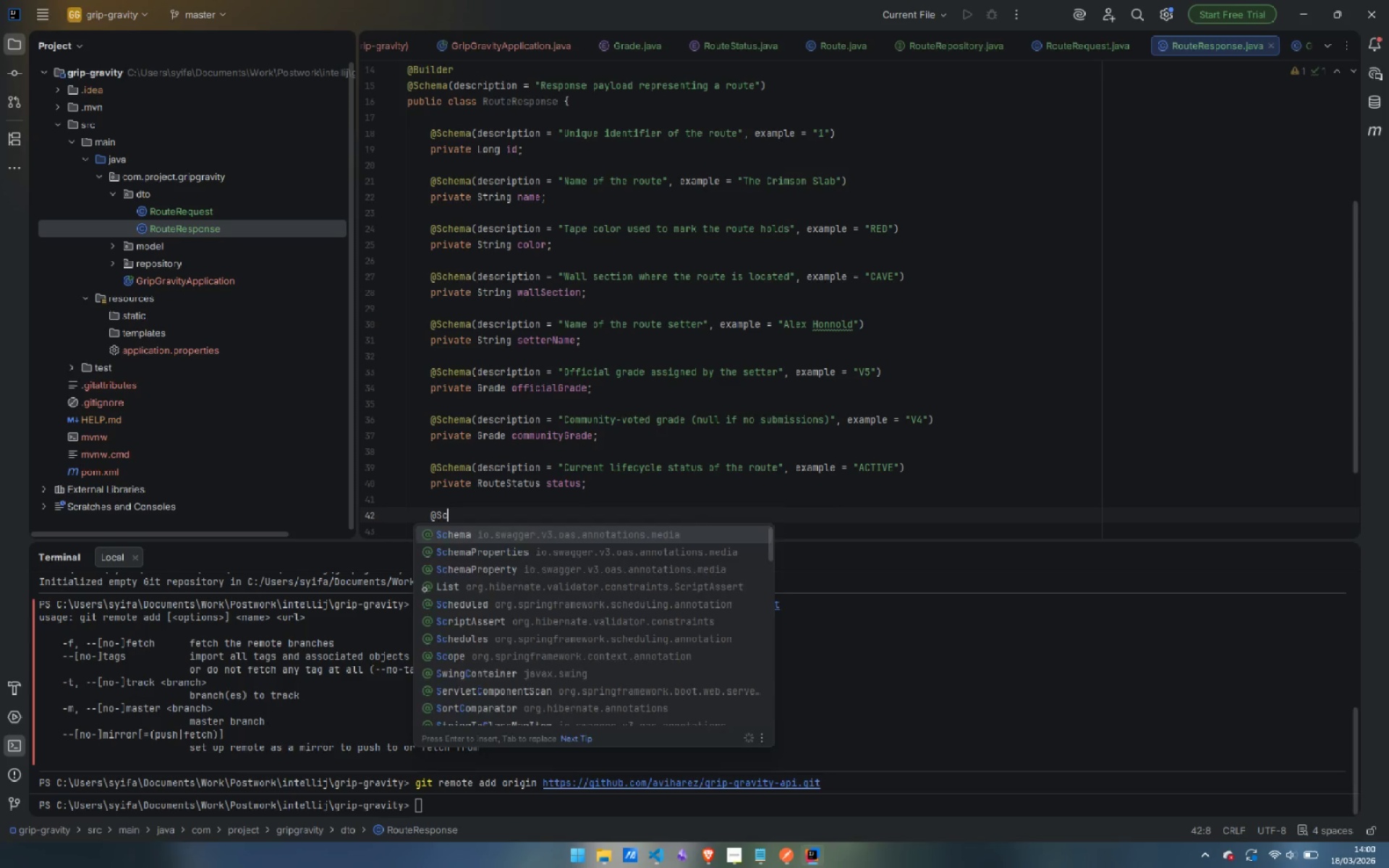 
key(Enter)
 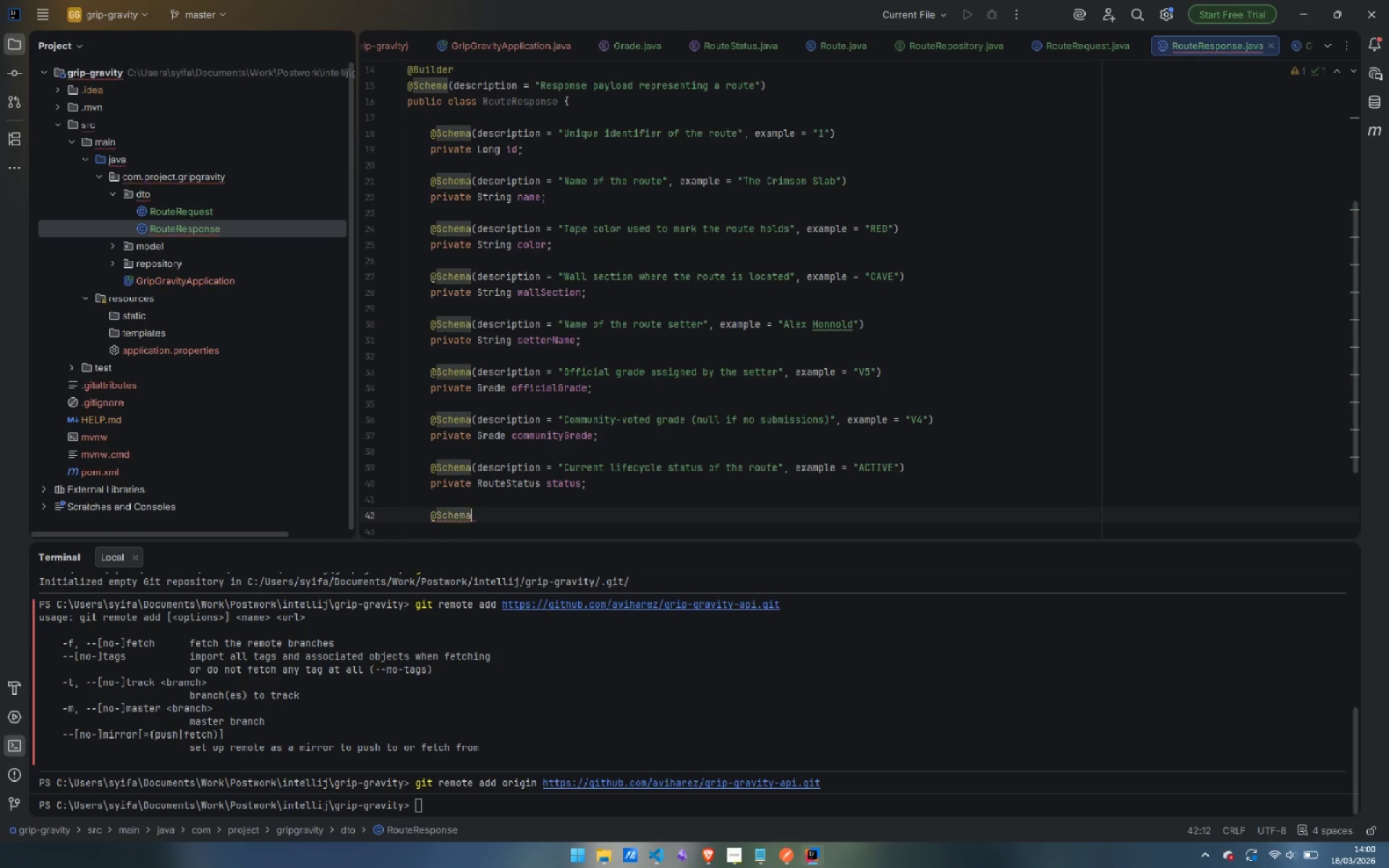 
type((desc)
 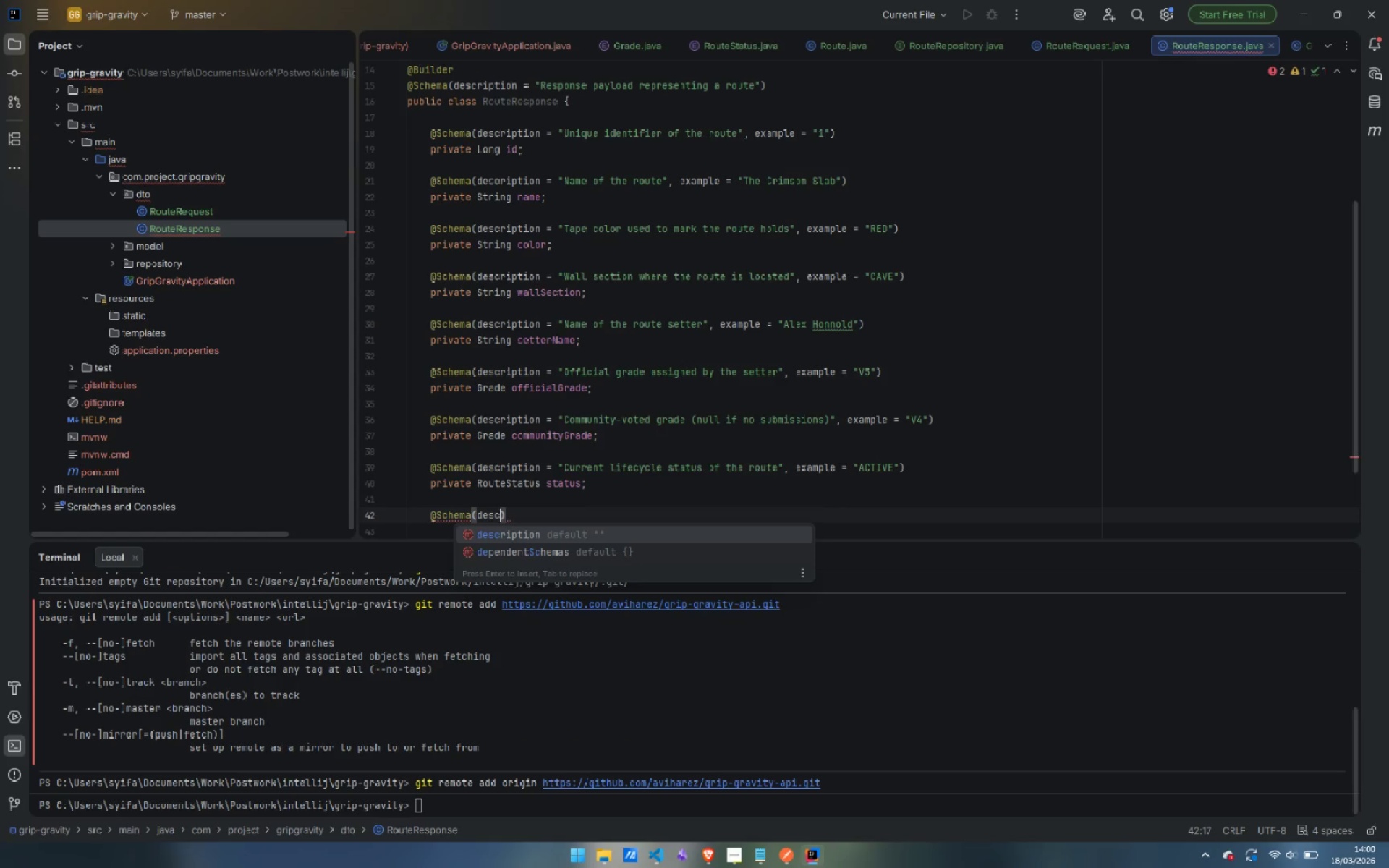 
key(Enter)
 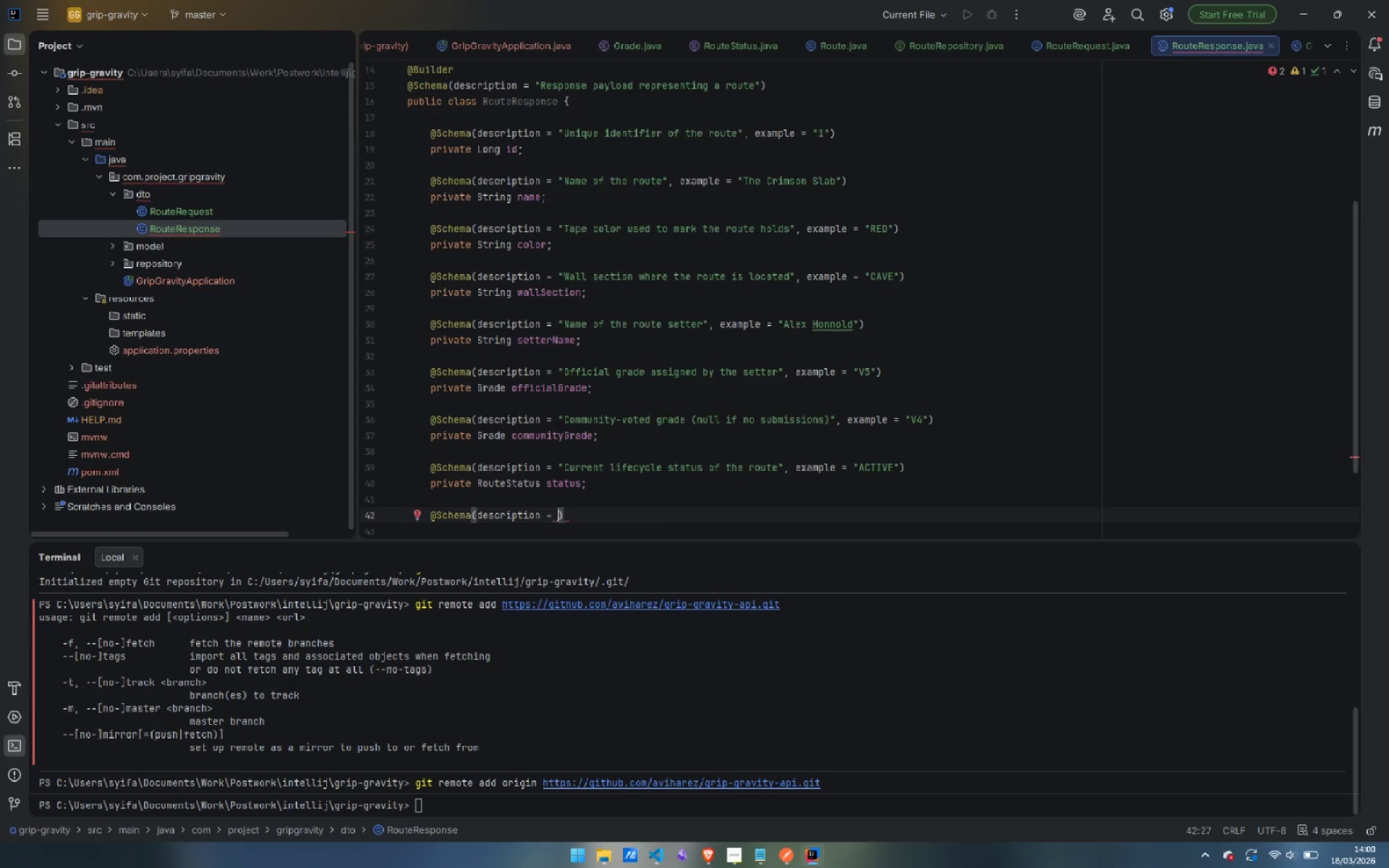 
key(Shift+ShiftLeft)
 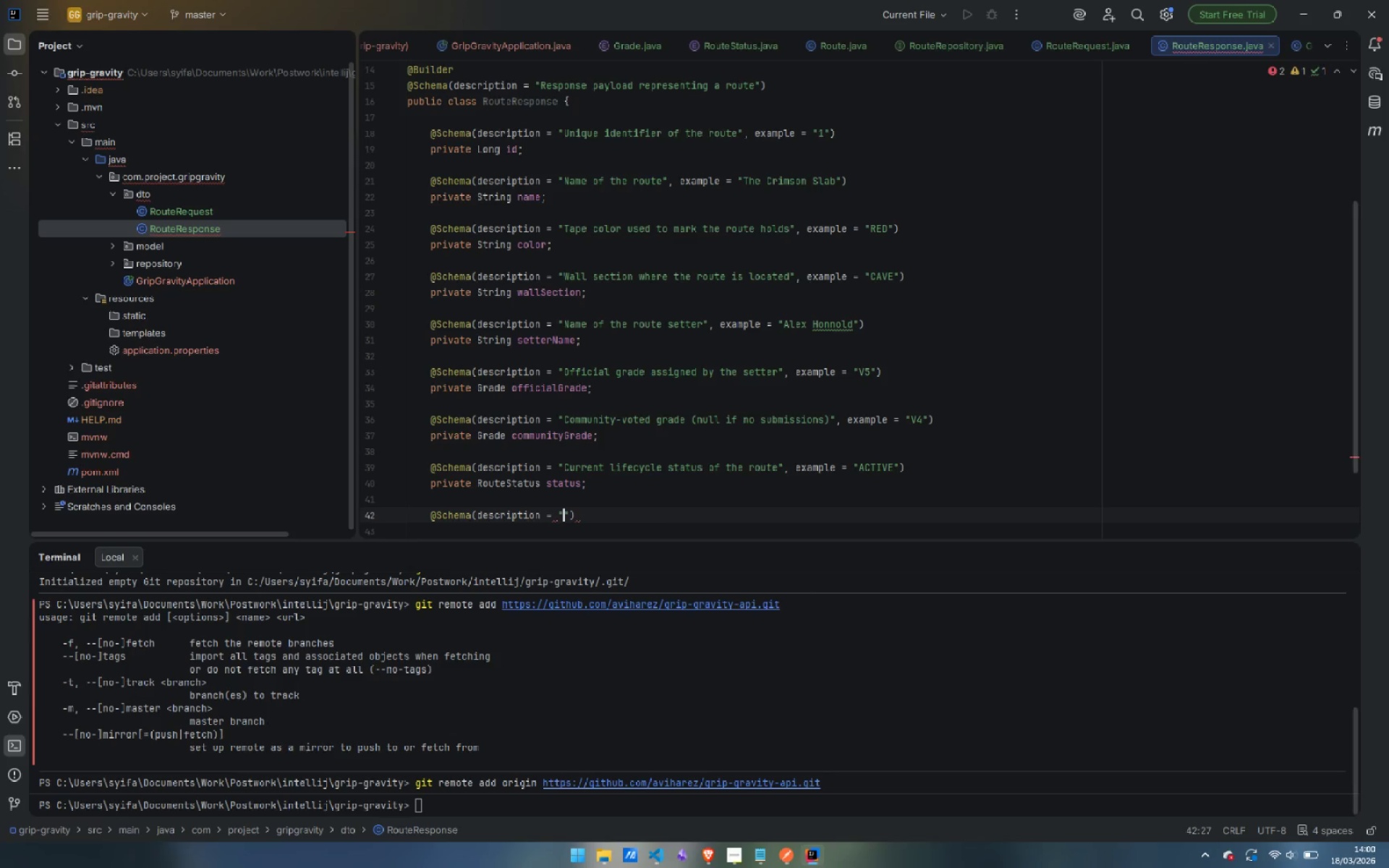 
key(Shift+Quote)
 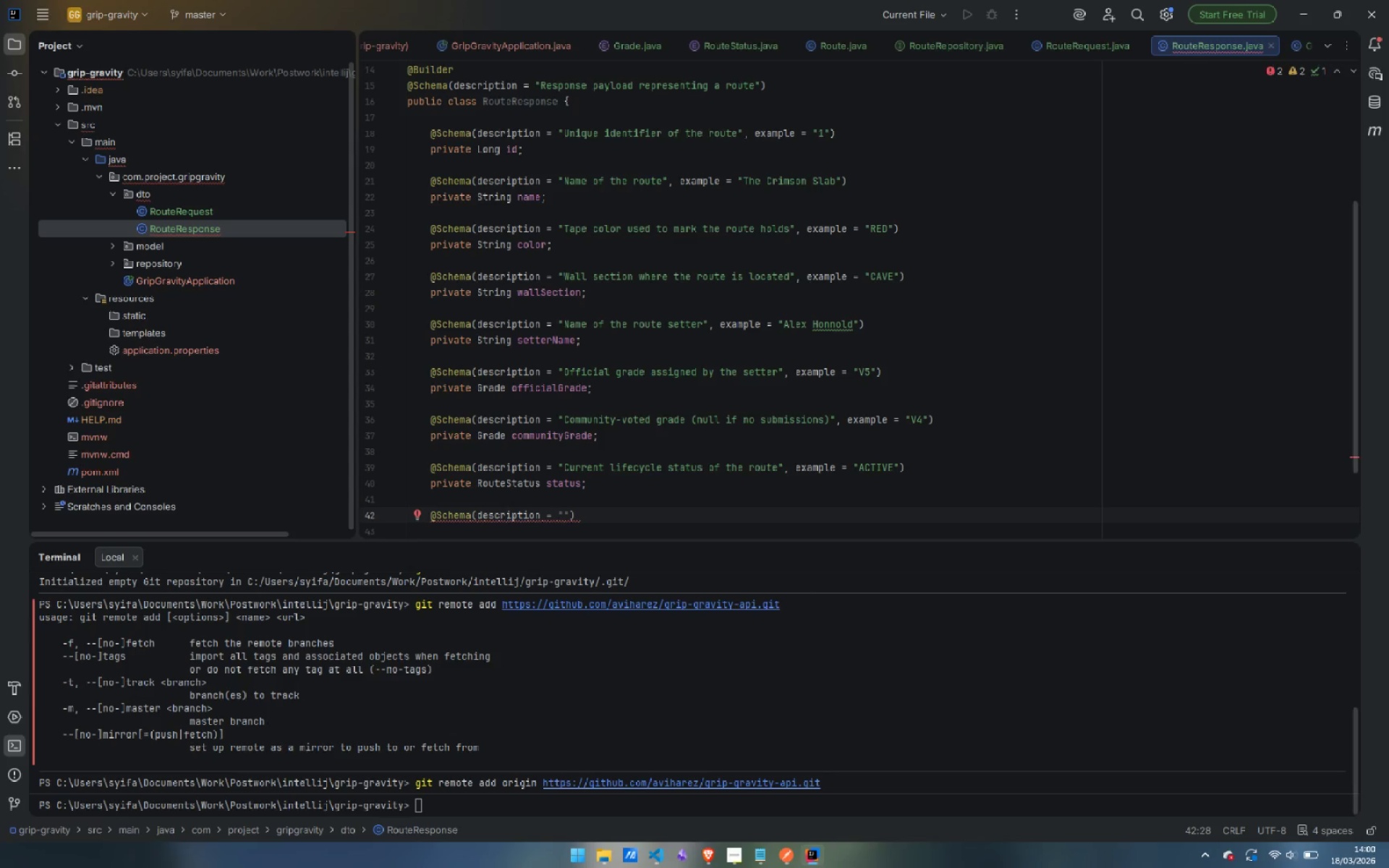 
wait(7.98)
 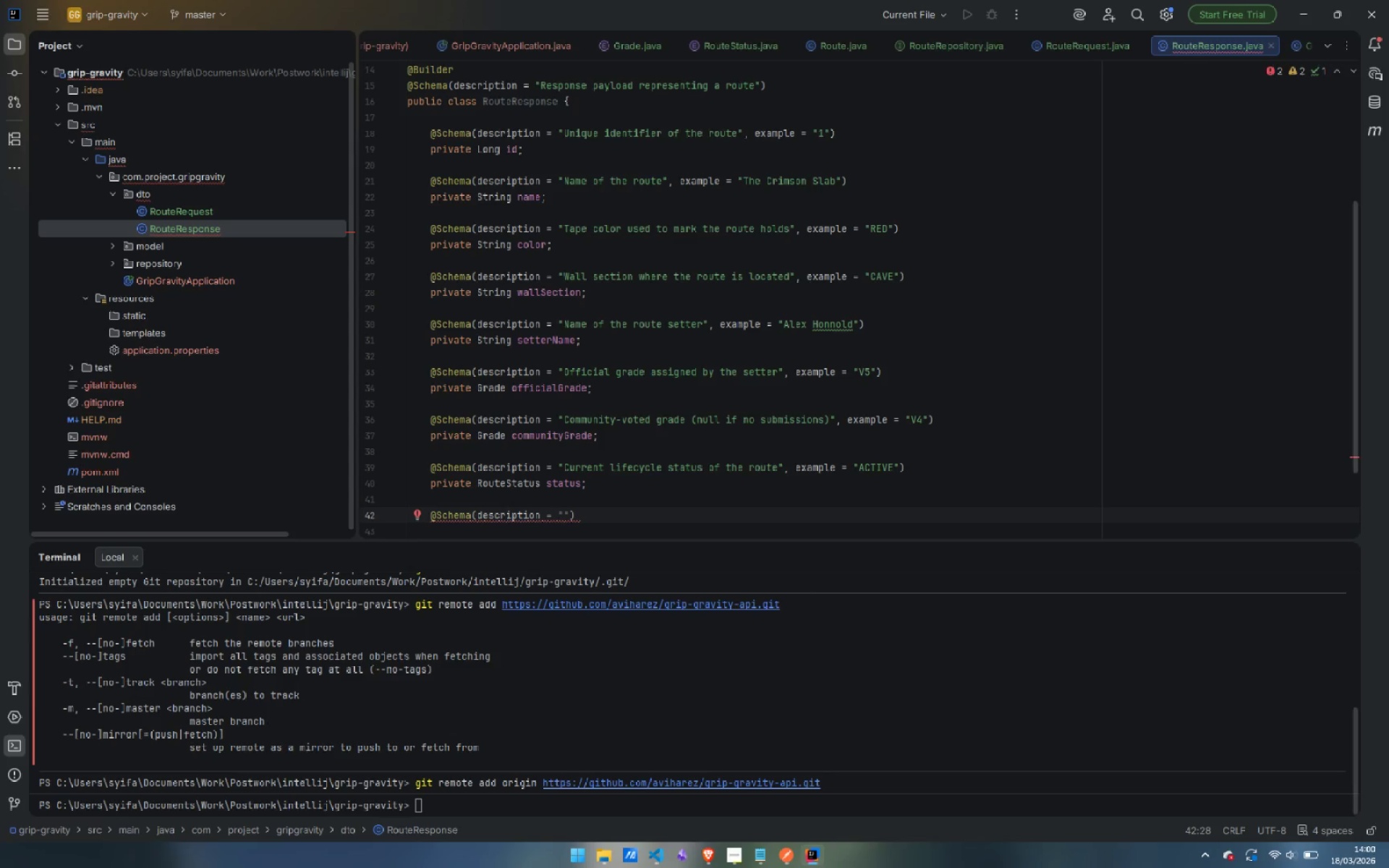 
type(Timestamp )
key(Backspace)
type( when )
 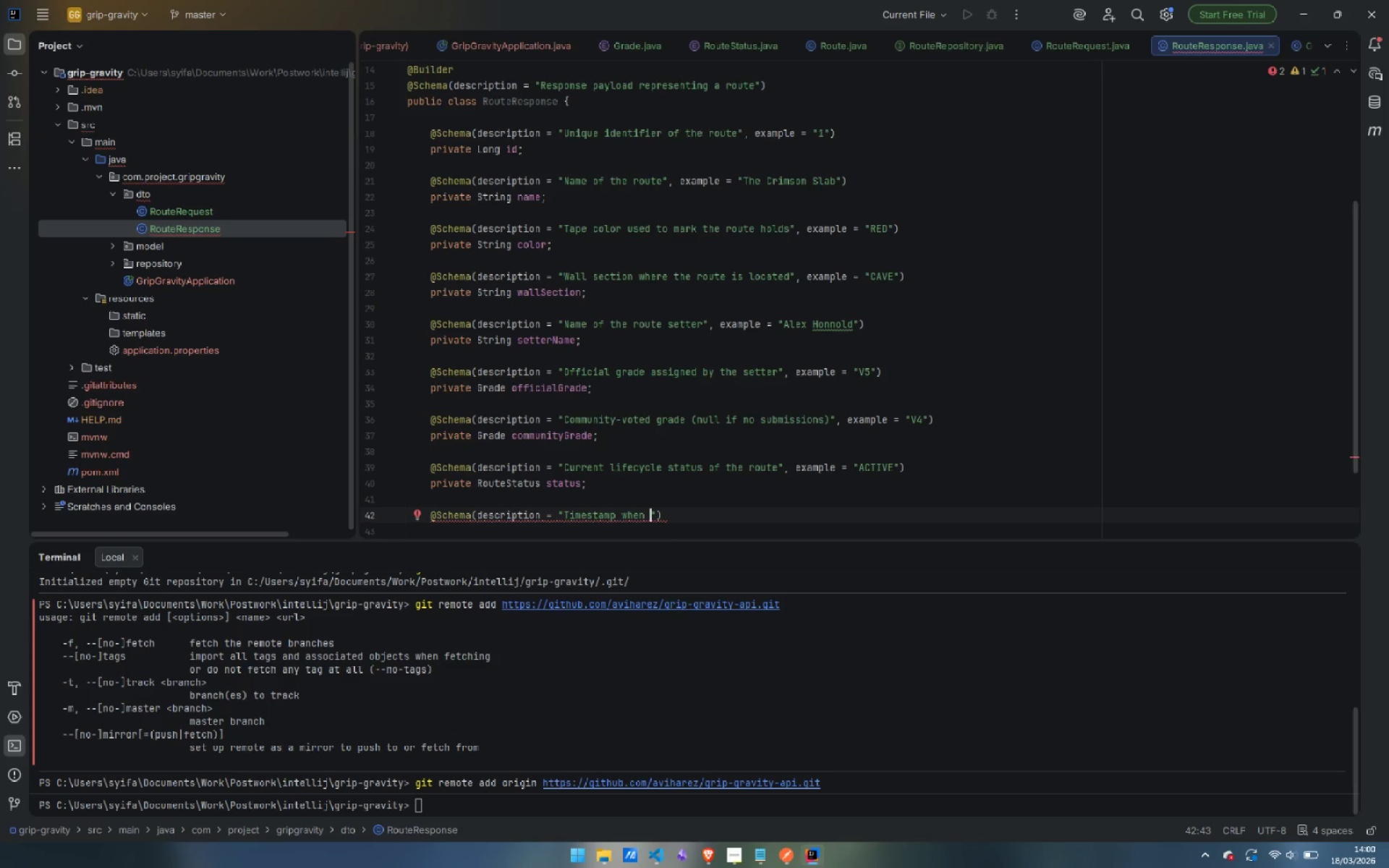 
wait(10.31)
 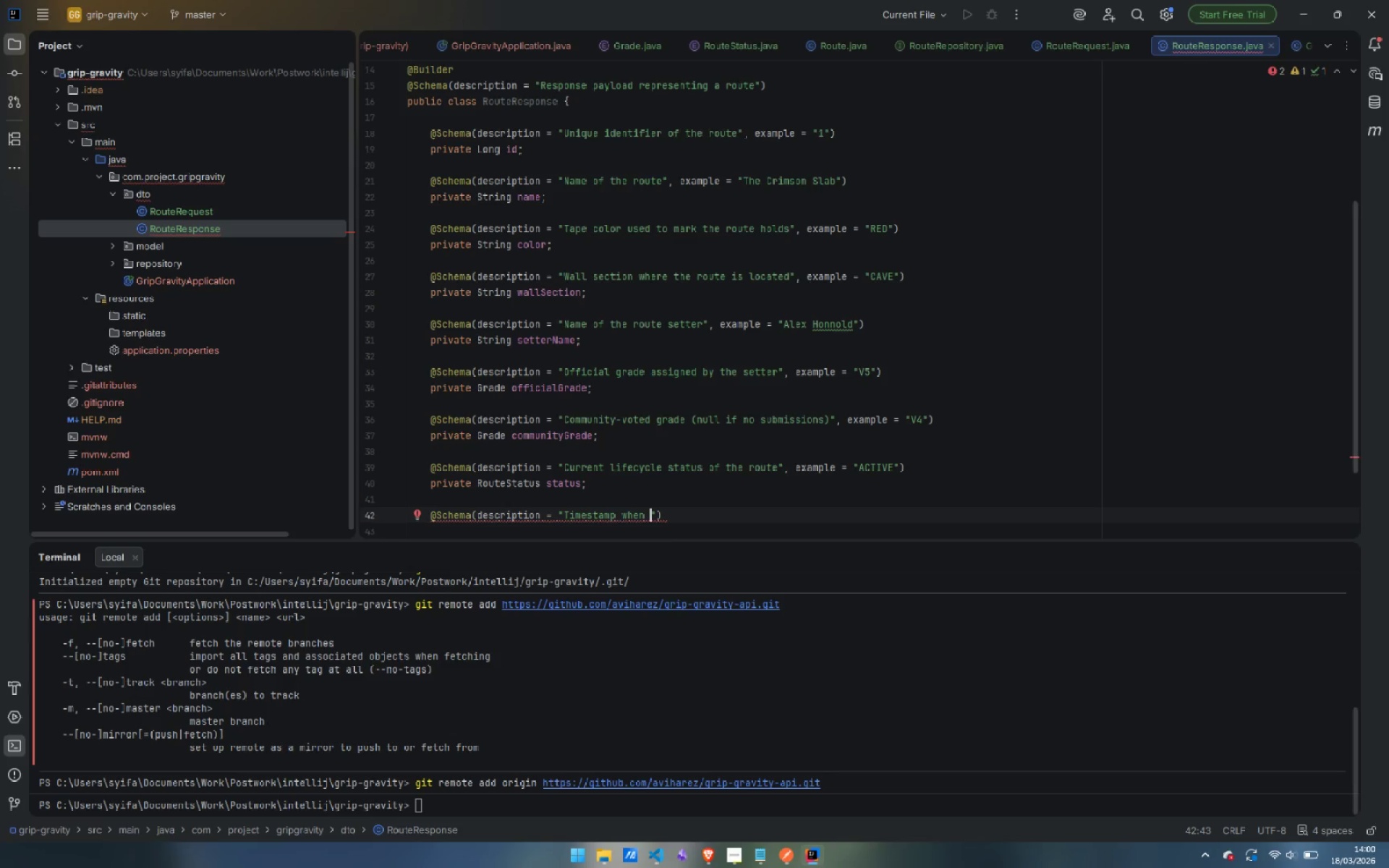 
type(the route was created)
 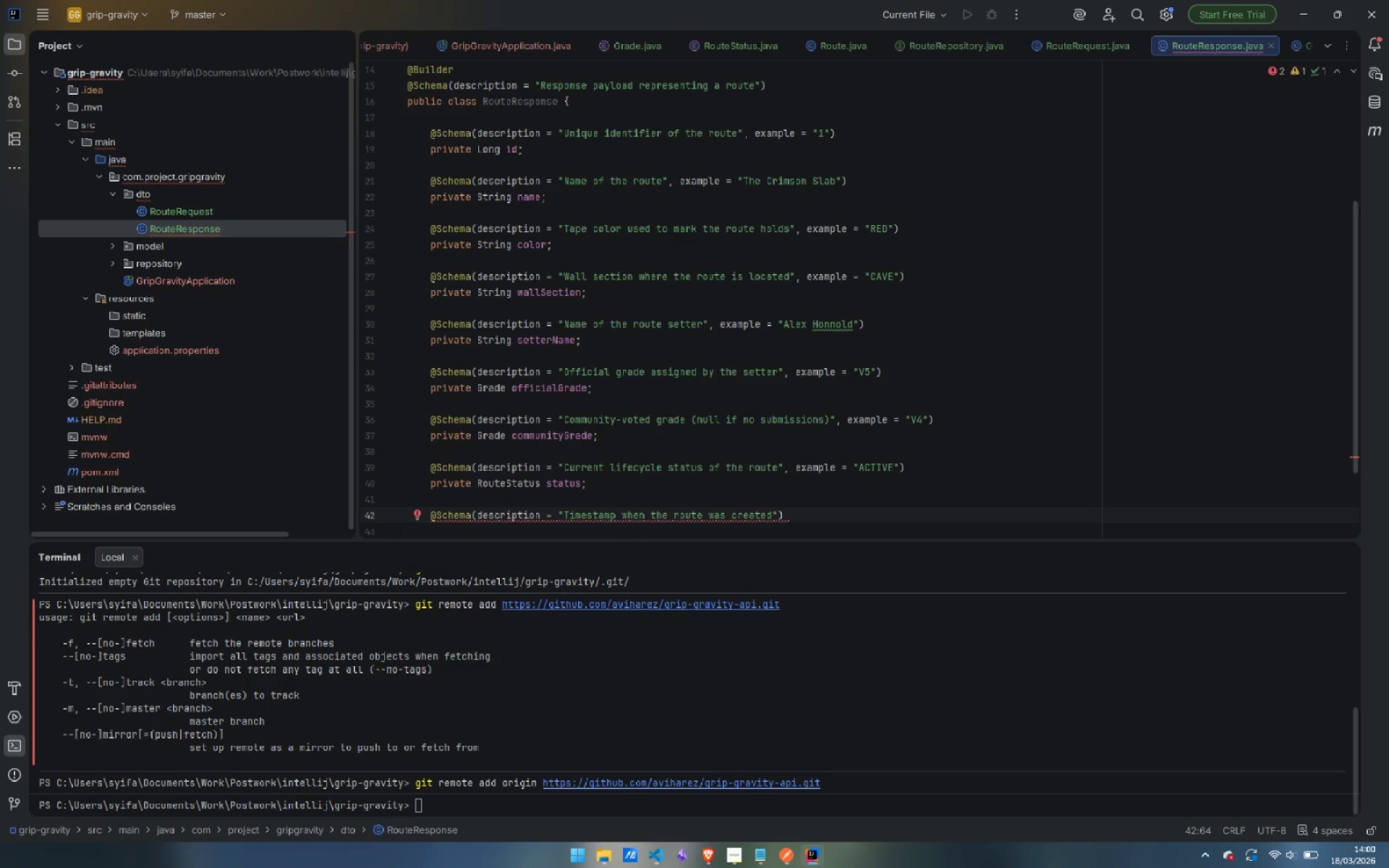 
key(ArrowRight)
 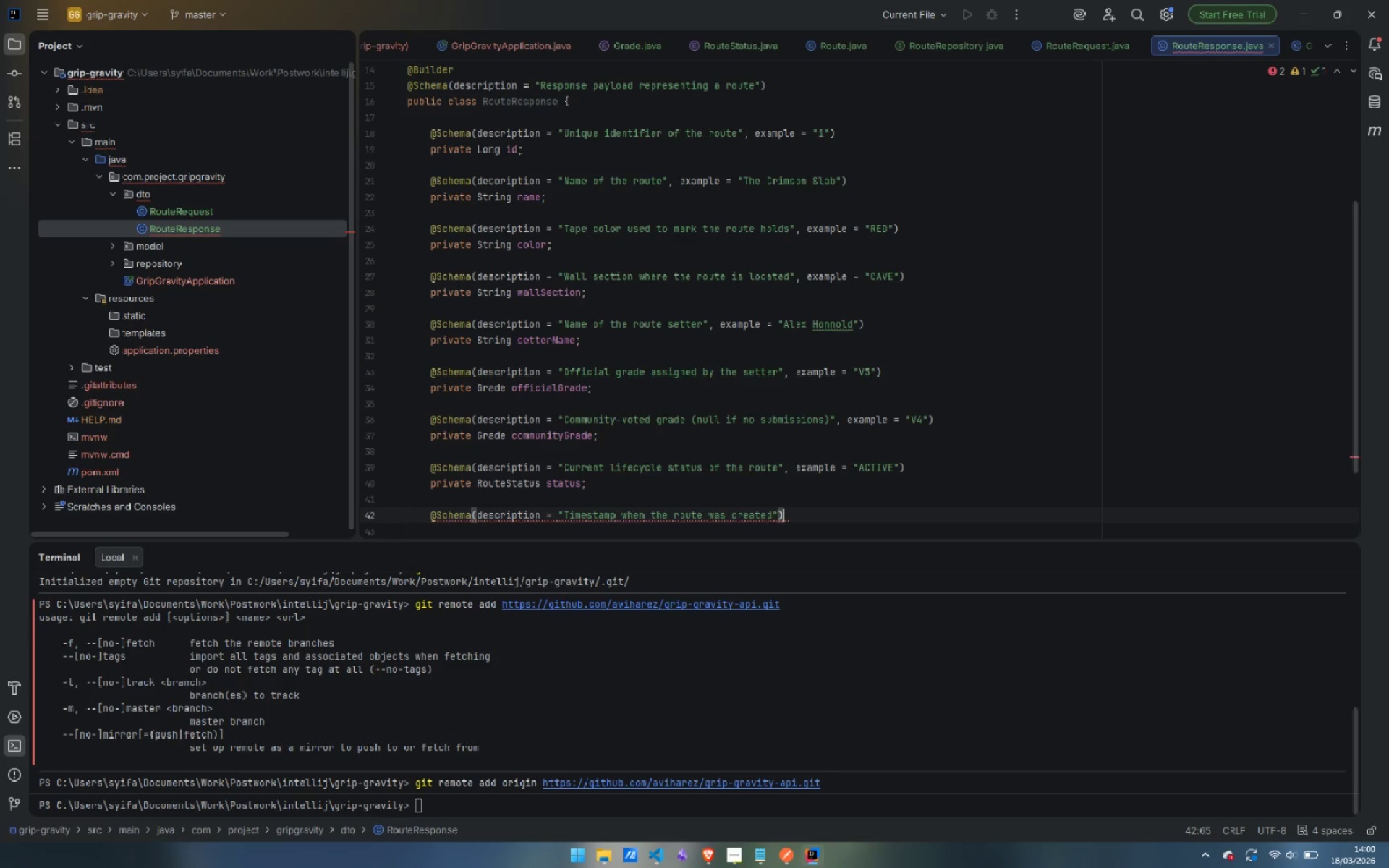 
key(ArrowRight)
 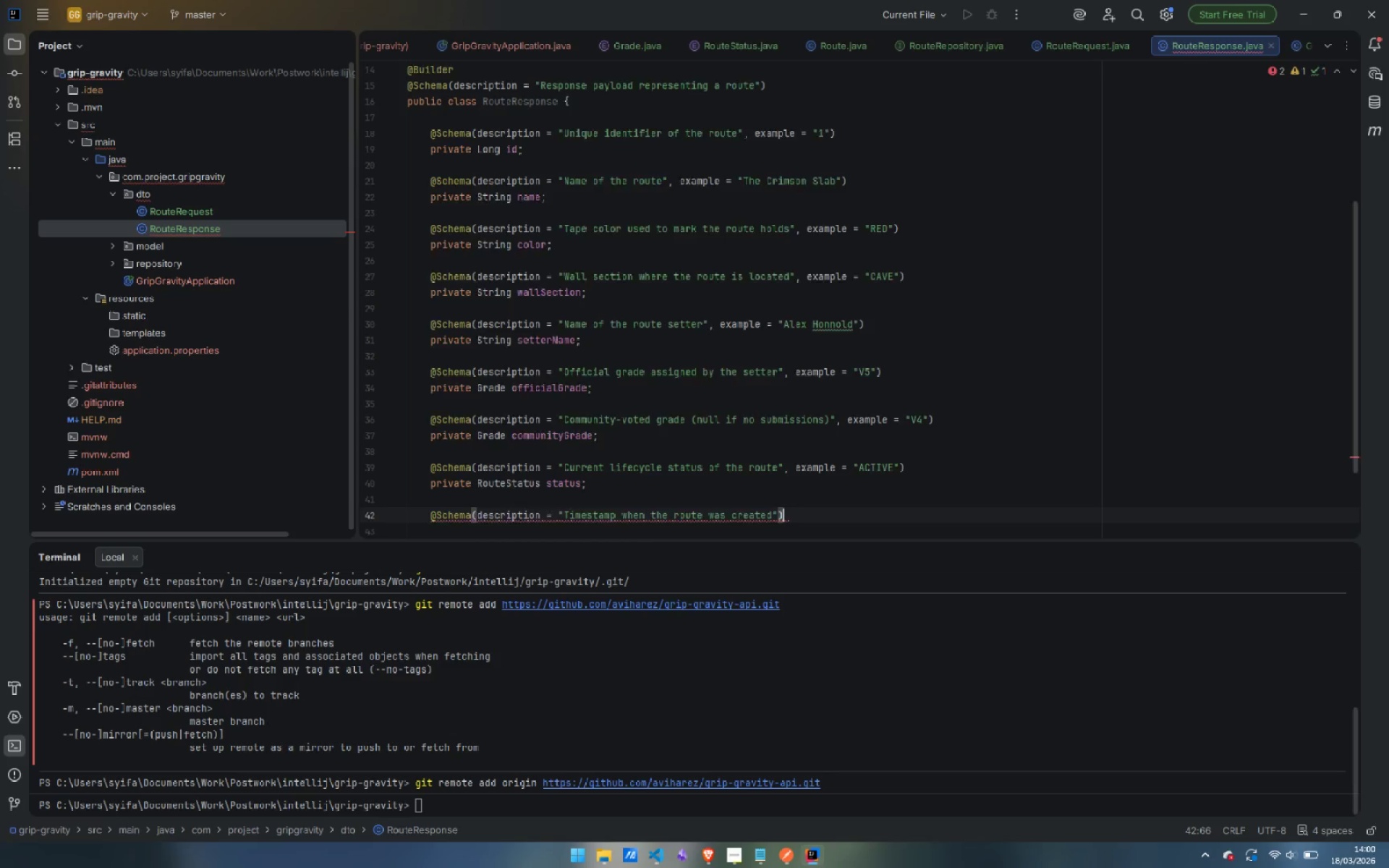 
key(Enter)
 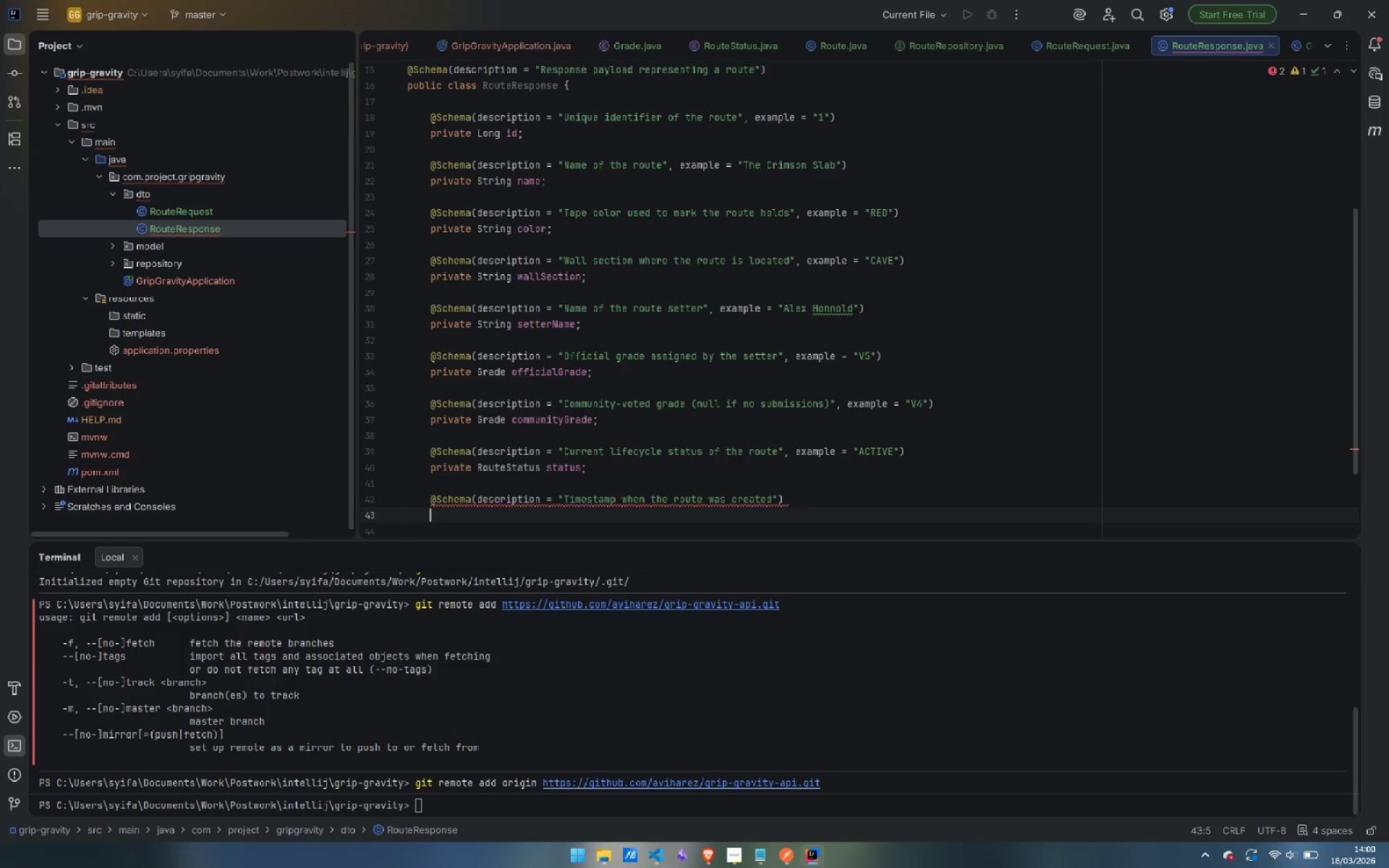 
type(private LocalData)
key(Backspace)
type(eT)
 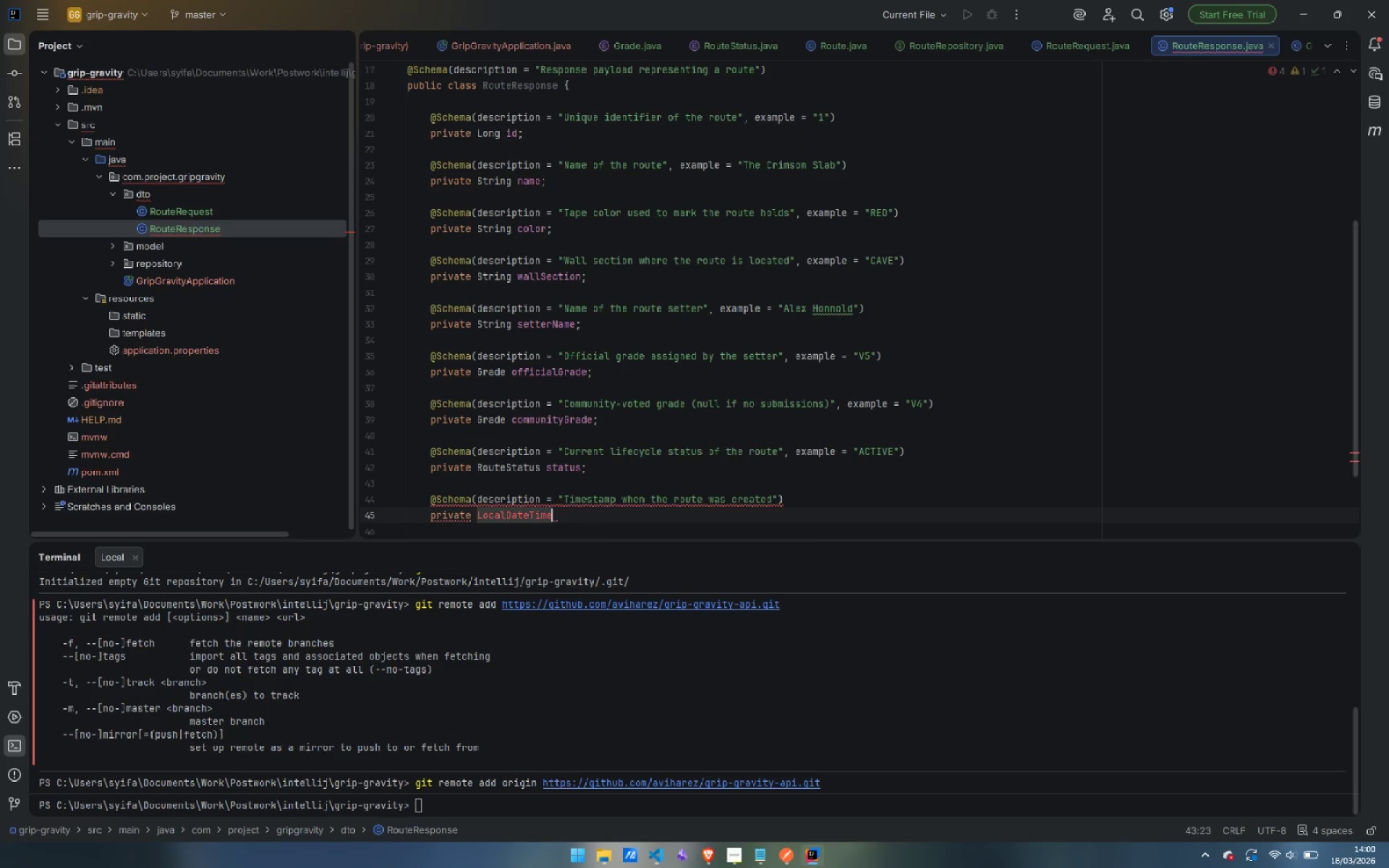 
 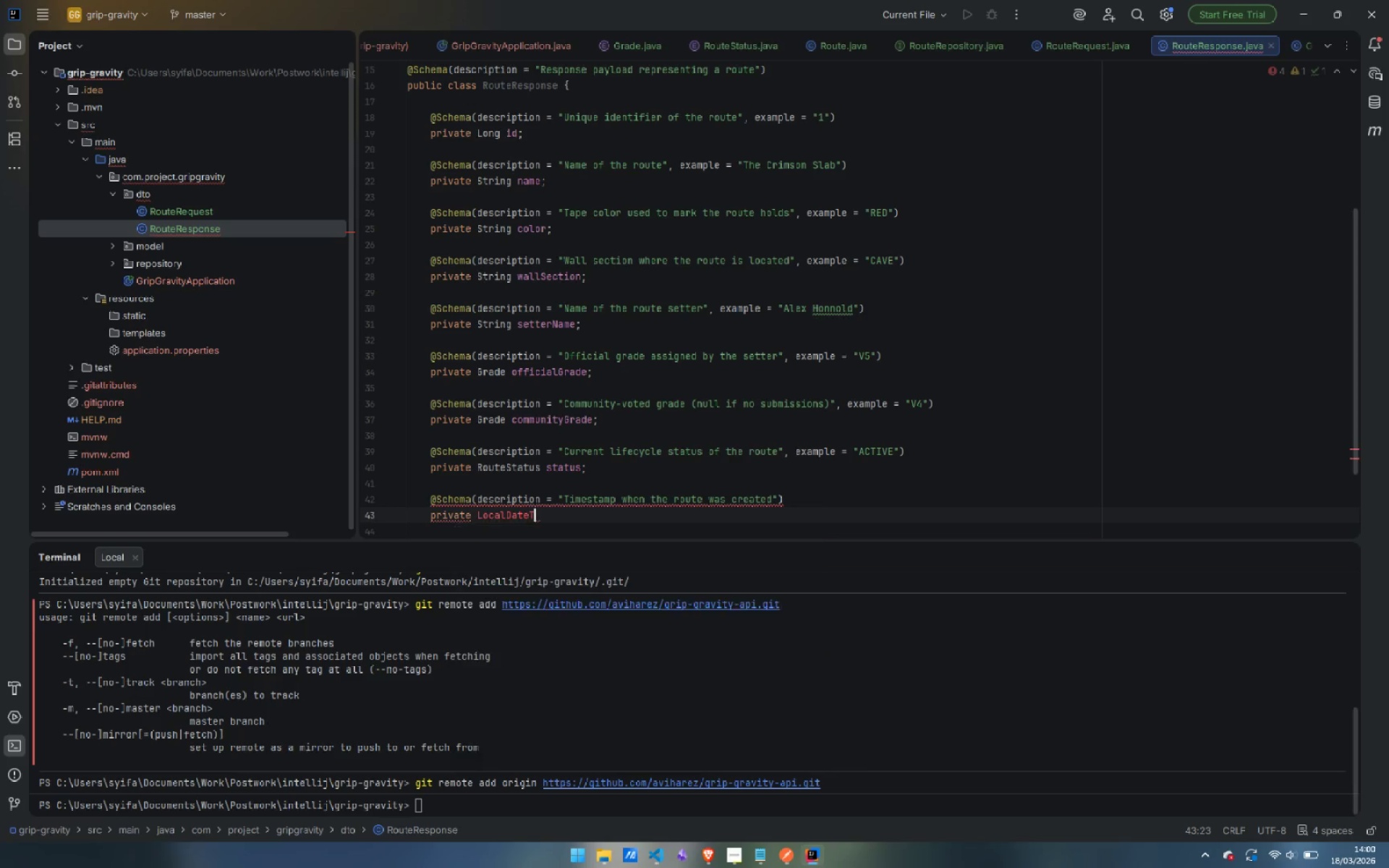 
key(Enter)
 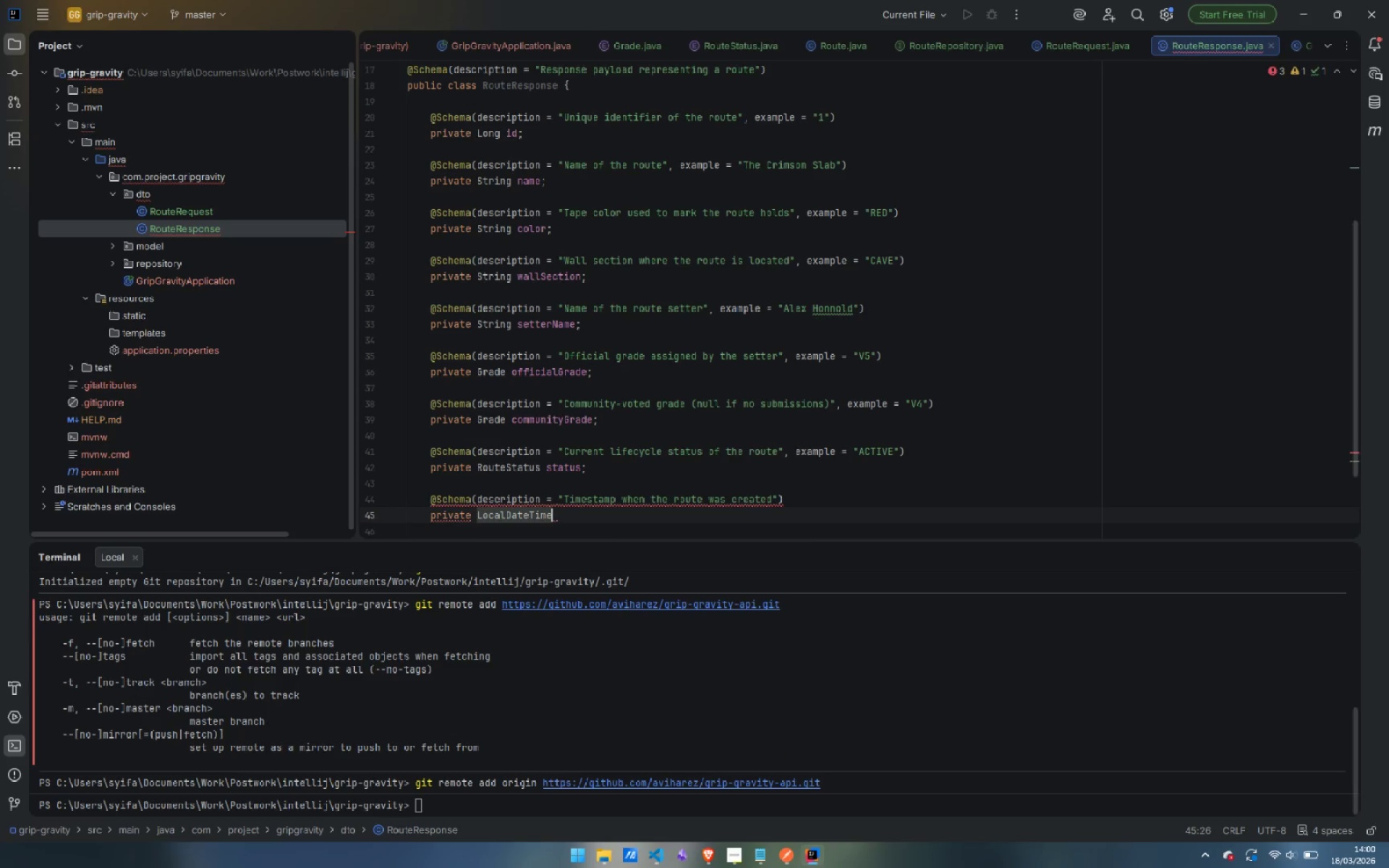 
type( createdAt;)
 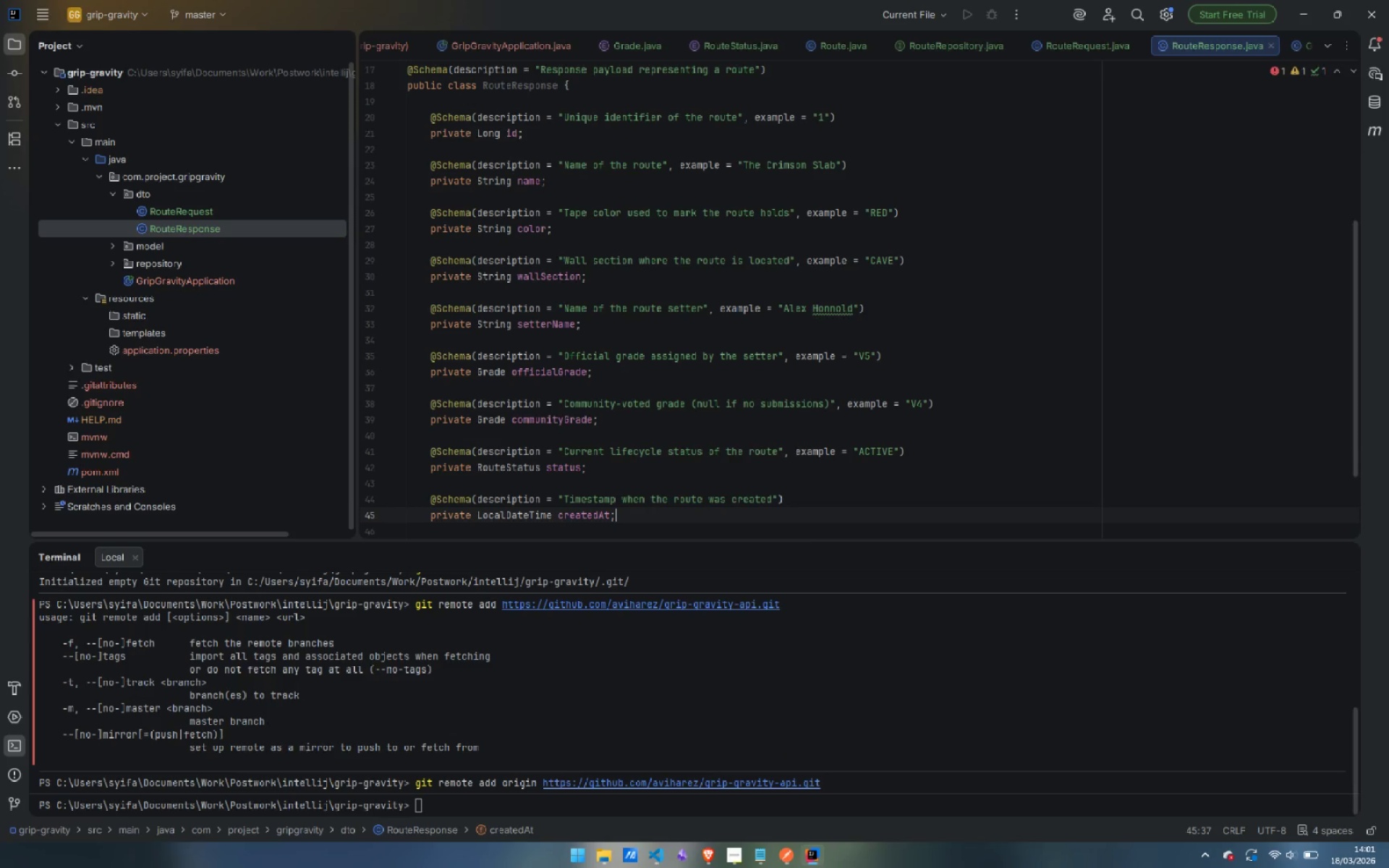 
key(Enter)
 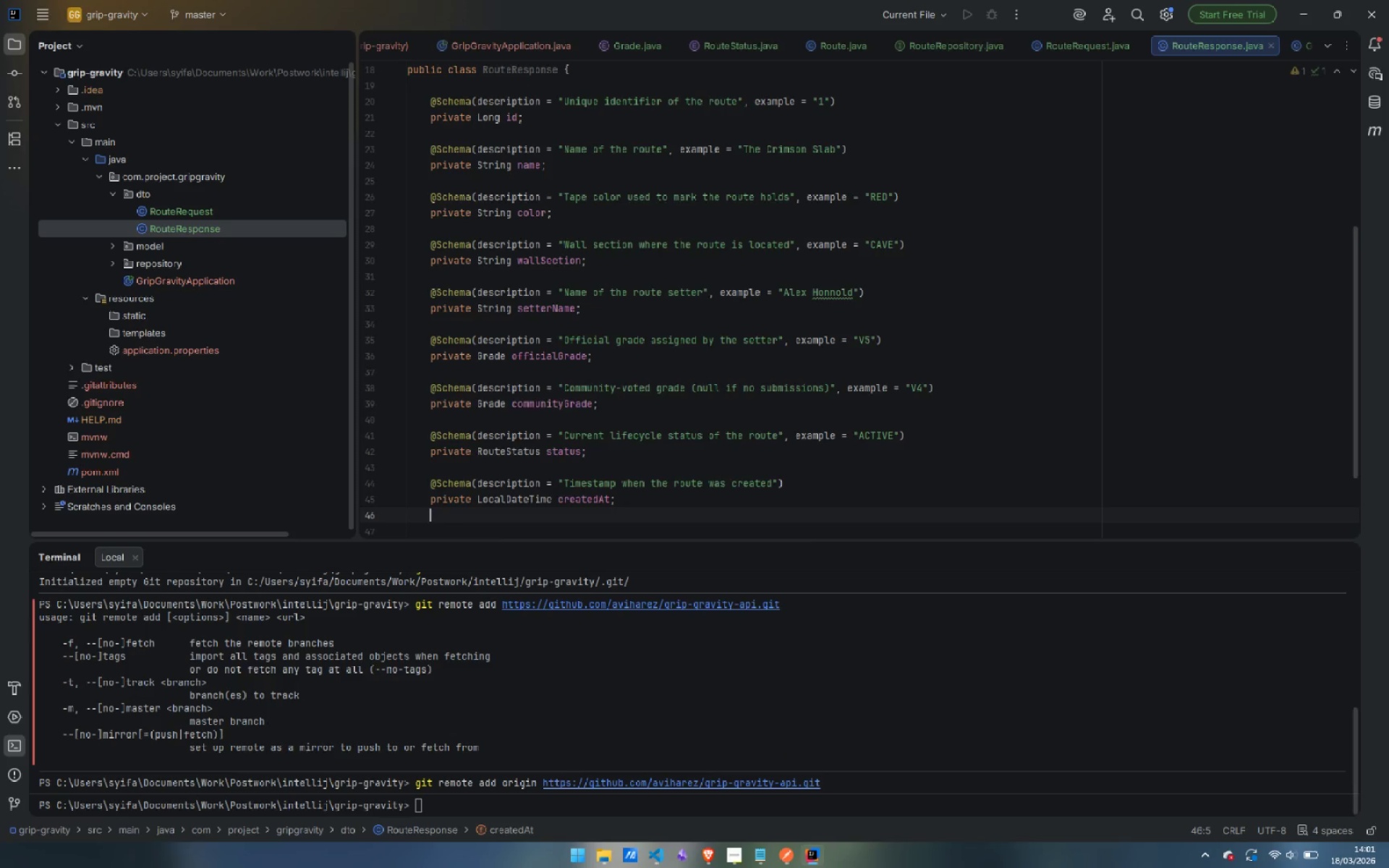 
key(Enter)
 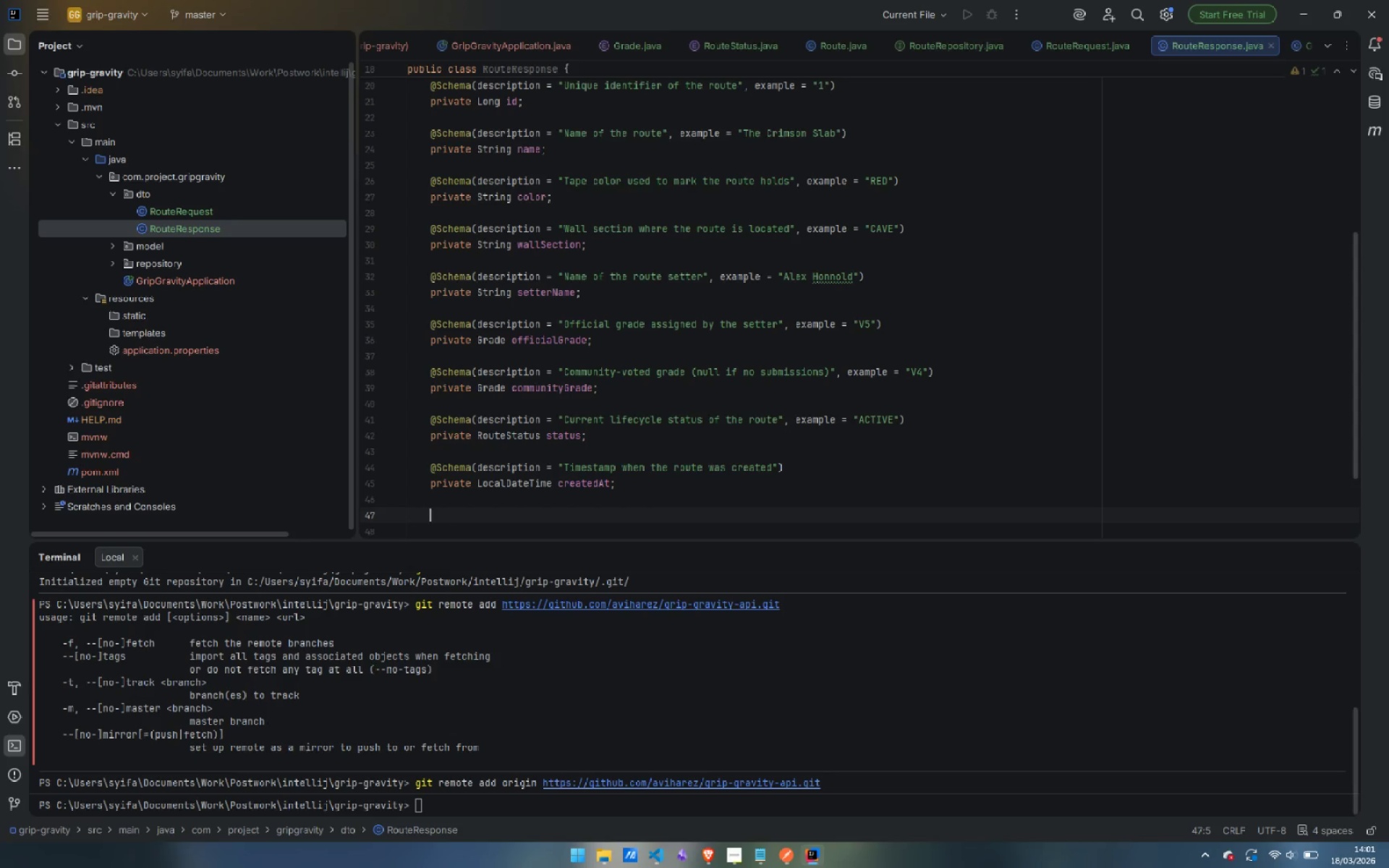 
type(@Sc)
 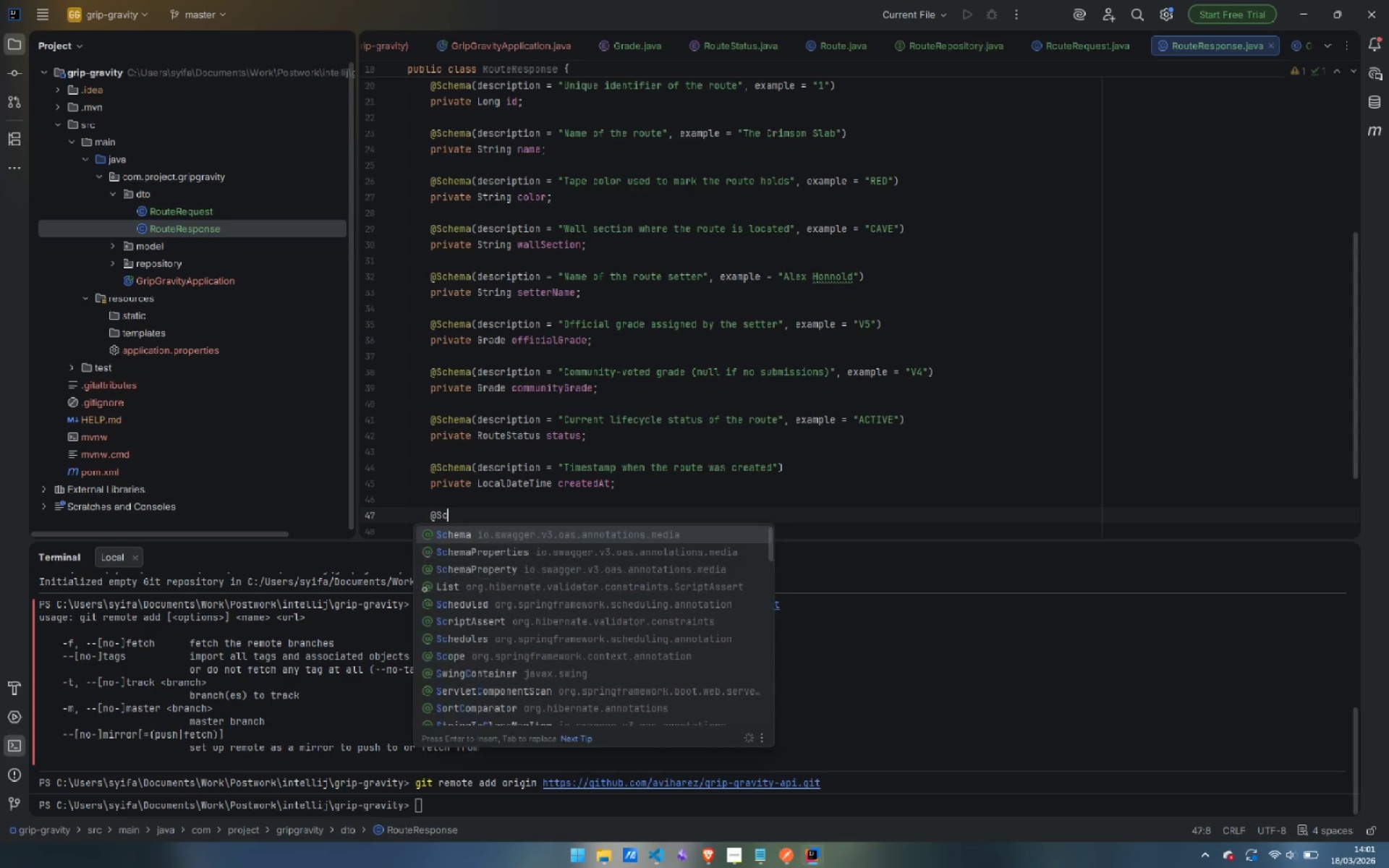 
key(Enter)
 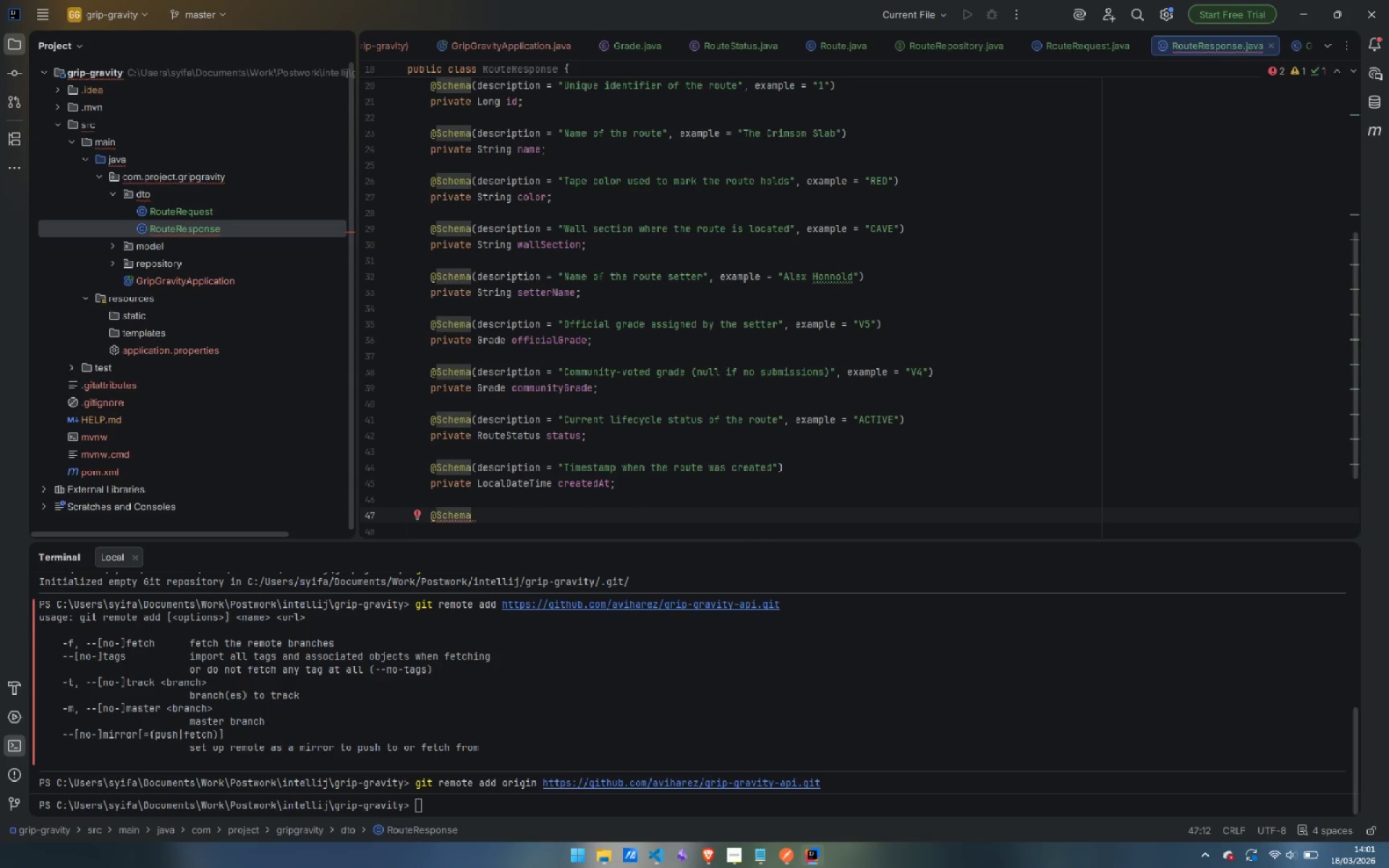 
wait(7.52)
 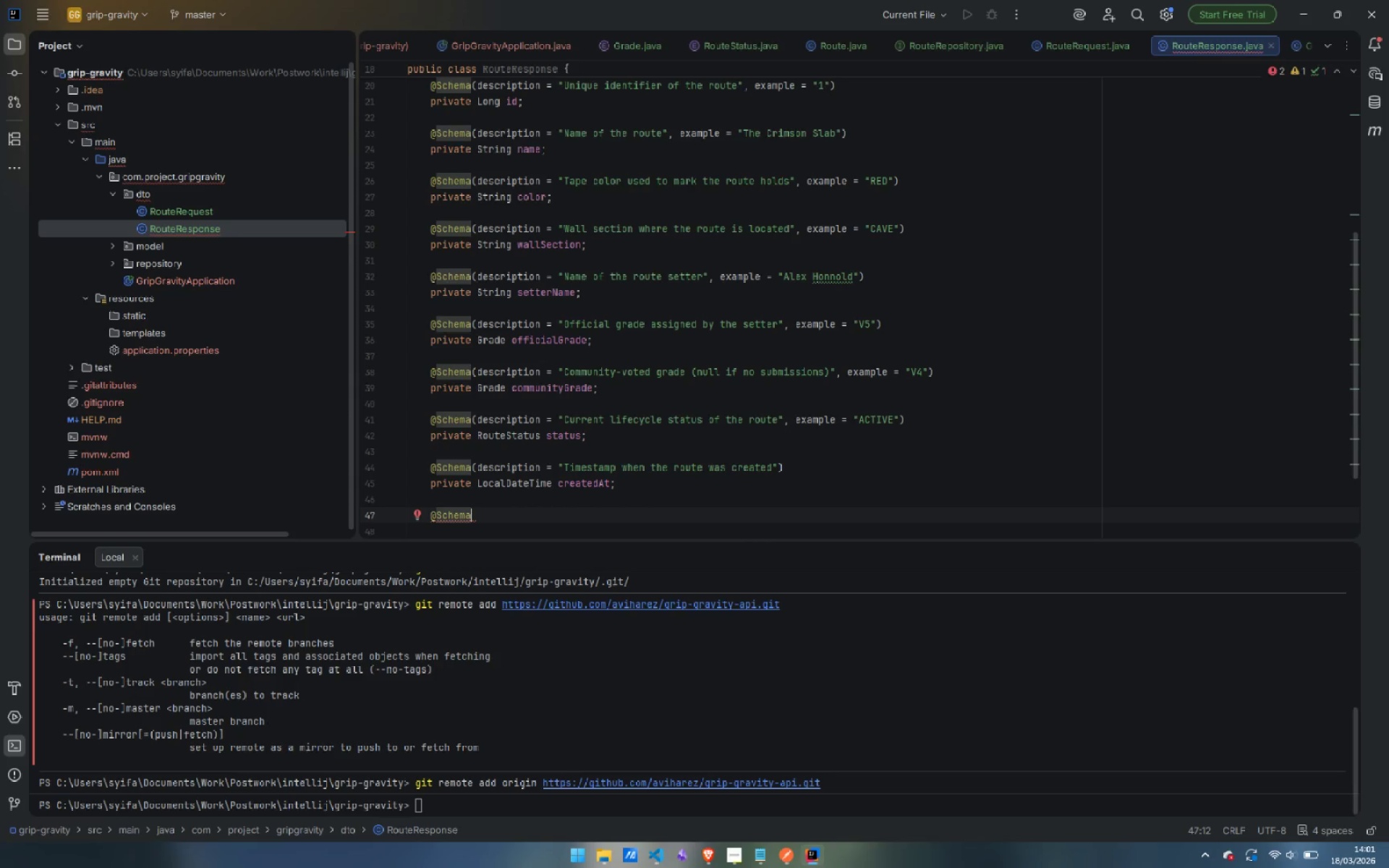 
type((desc)
 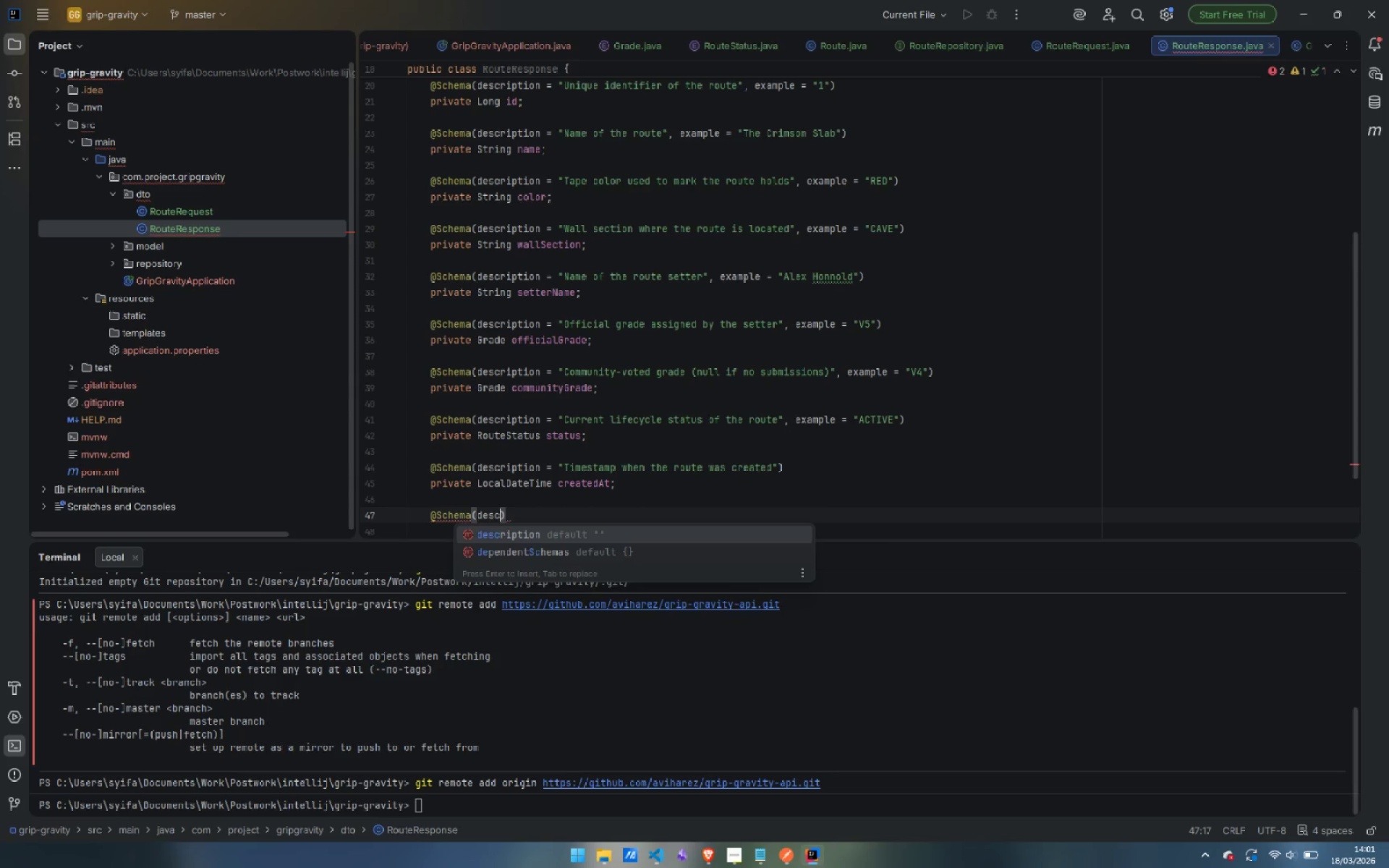 
key(Enter)
 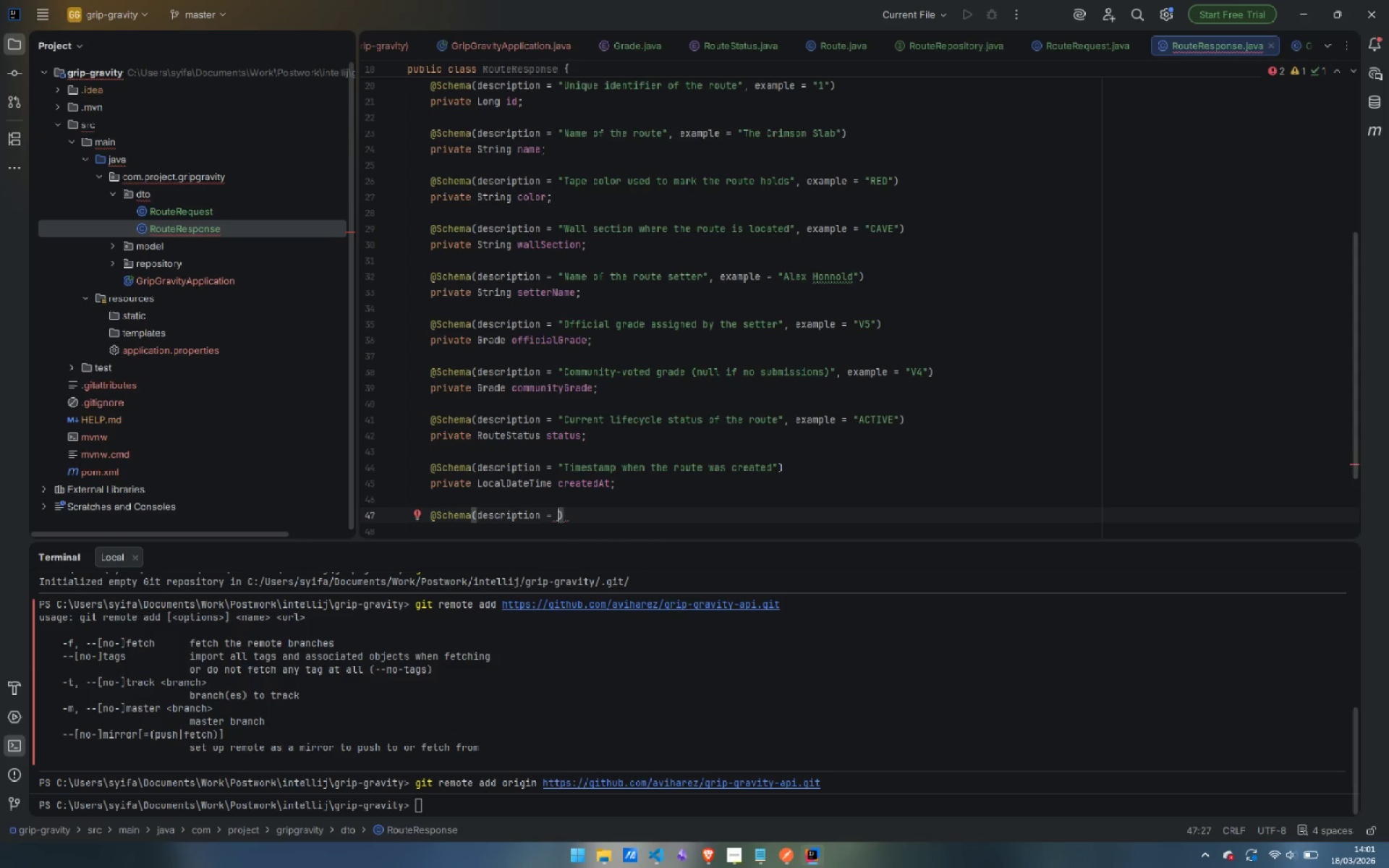 
type("Timestamp )
 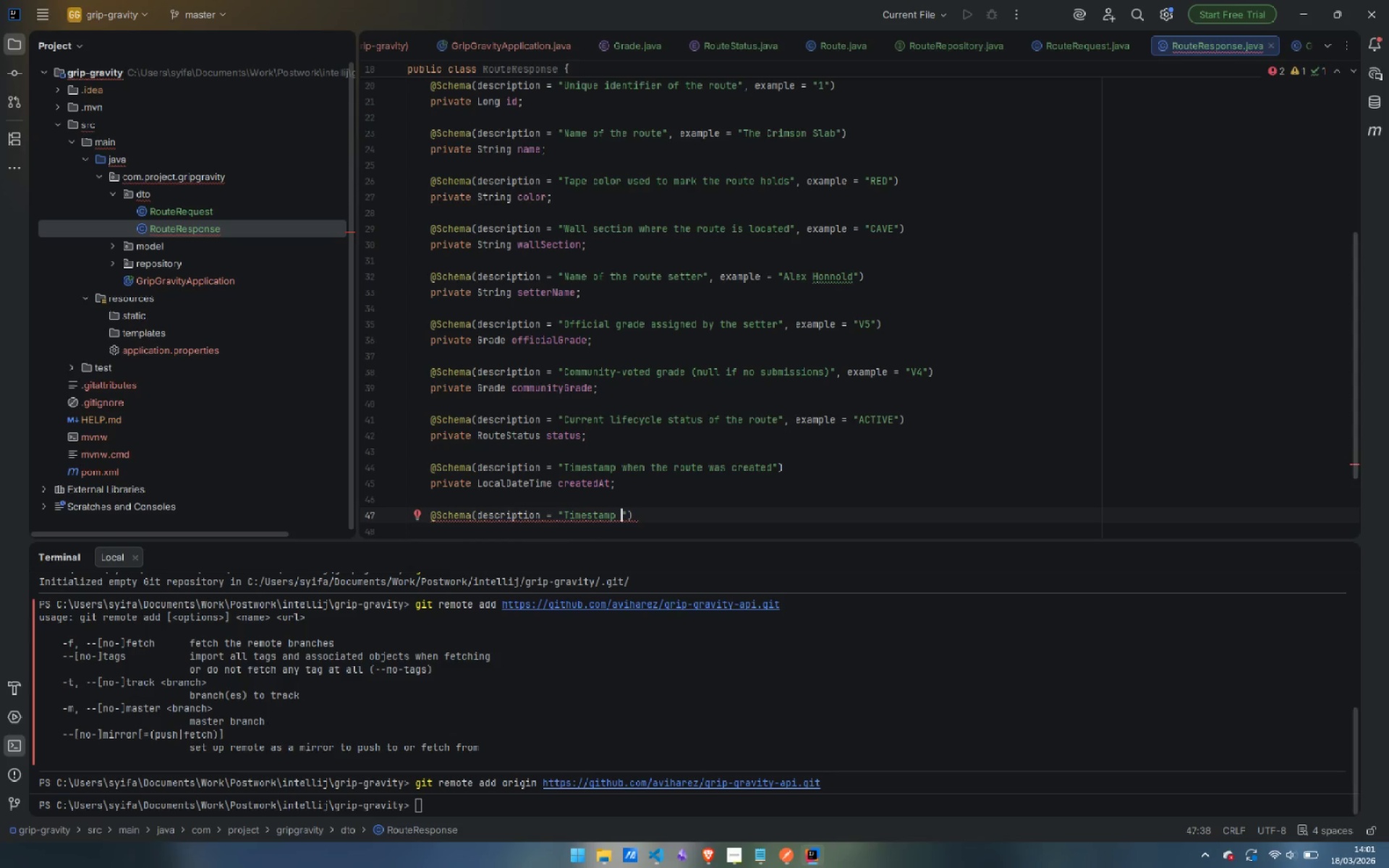 
type(when the route was first )
 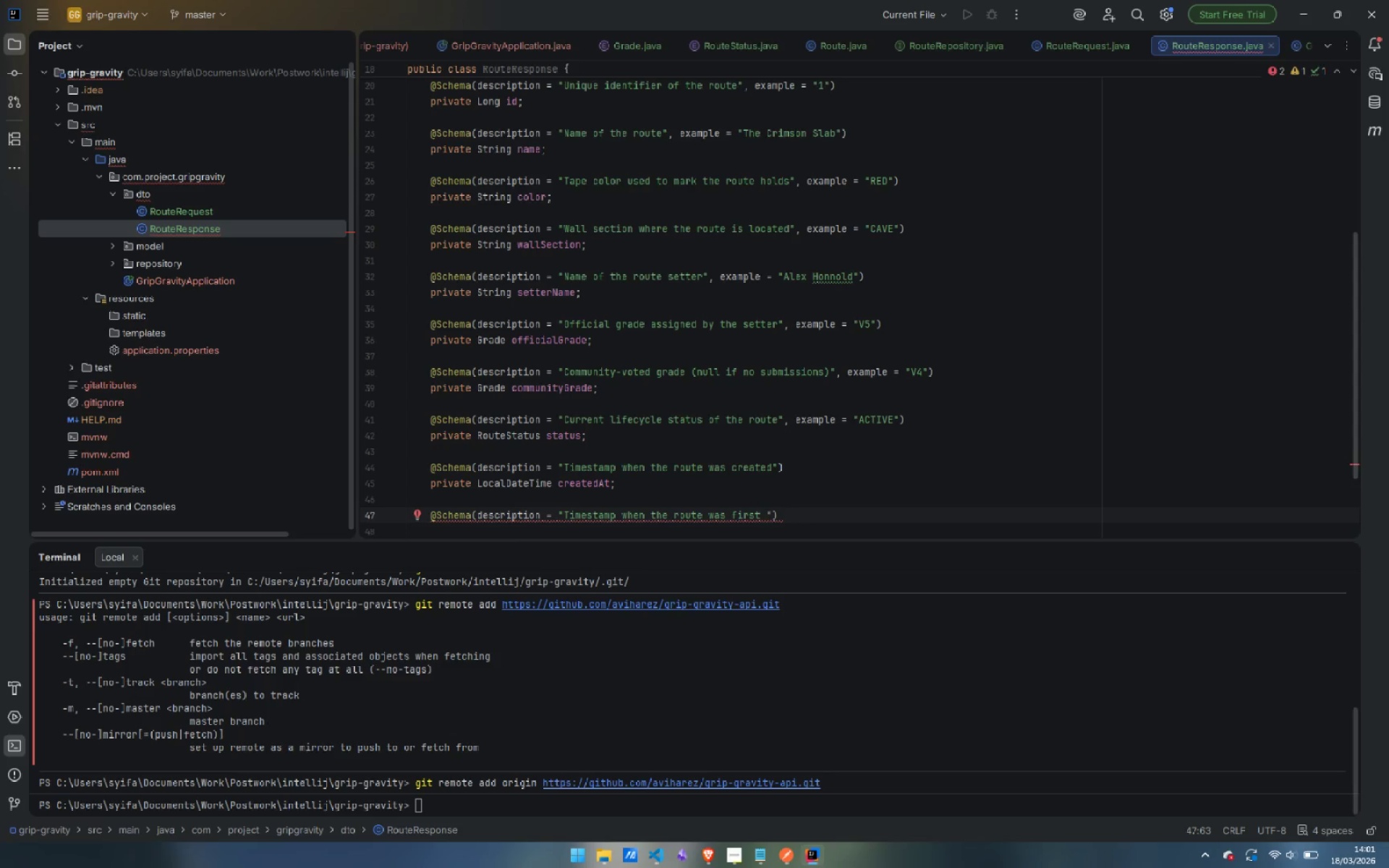 
wait(11.91)
 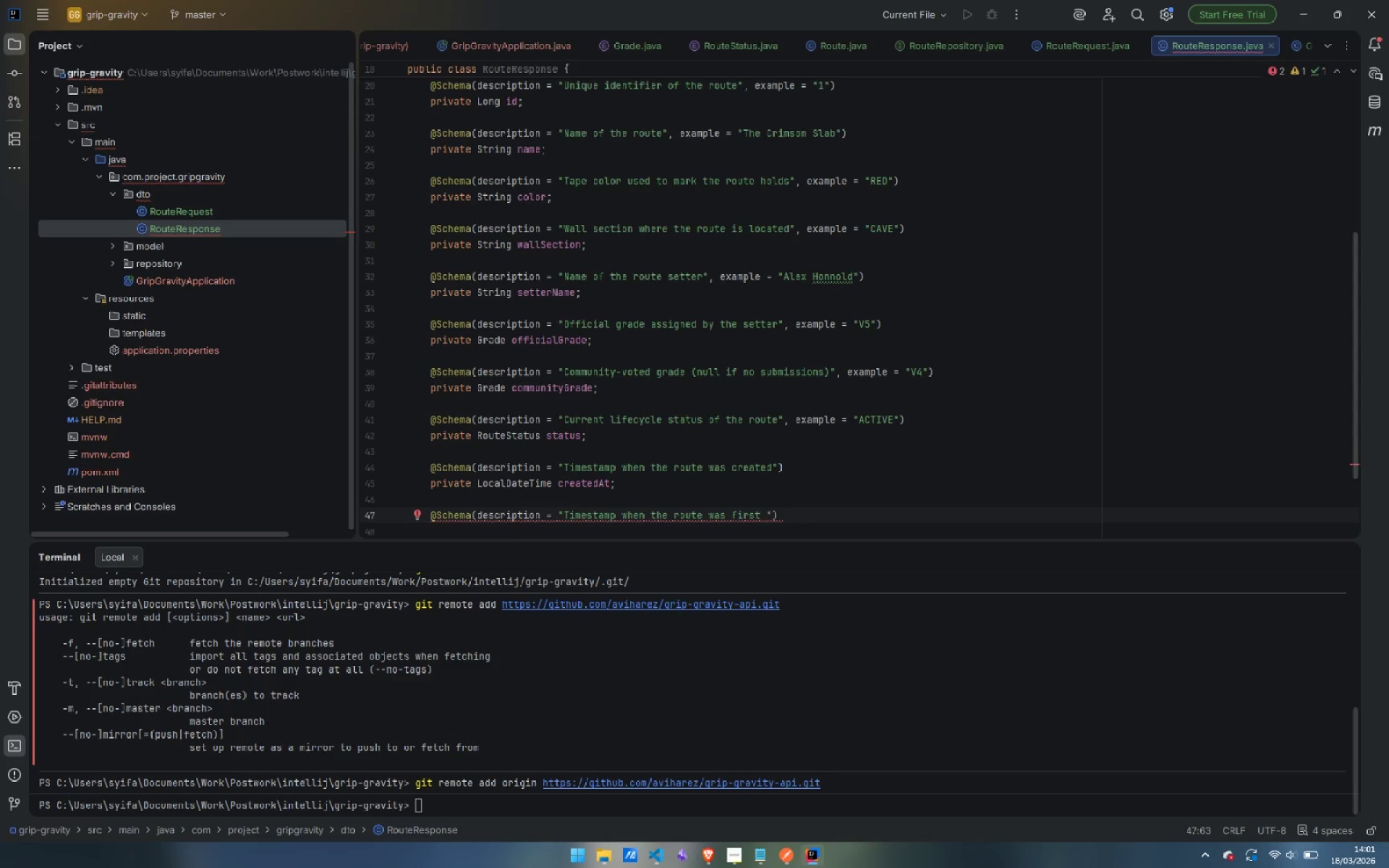 
type(activated (null if never actiav)
key(Backspace)
key(Backspace)
type(vated))
 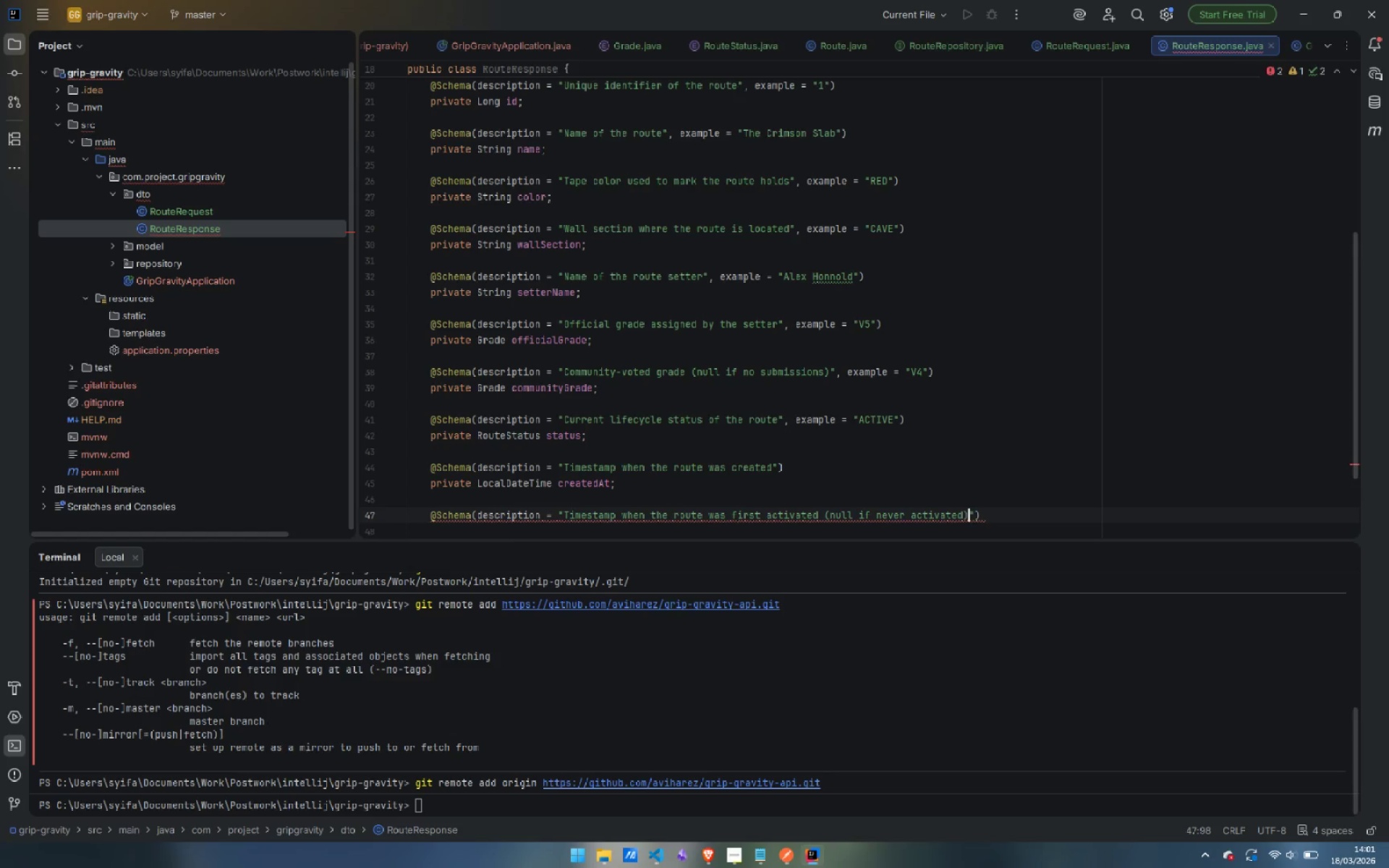 
wait(5.89)
 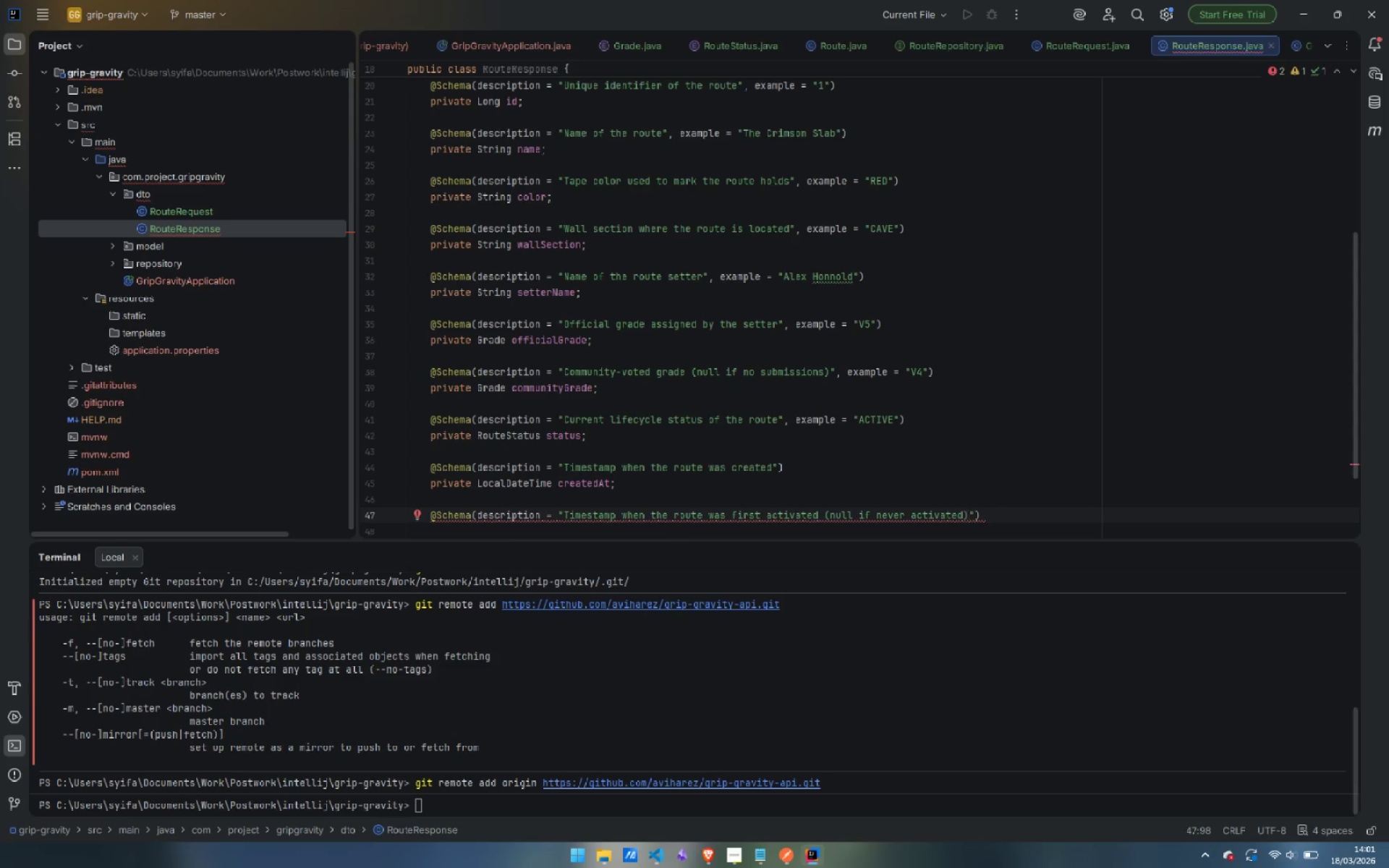 
key(ArrowRight)
 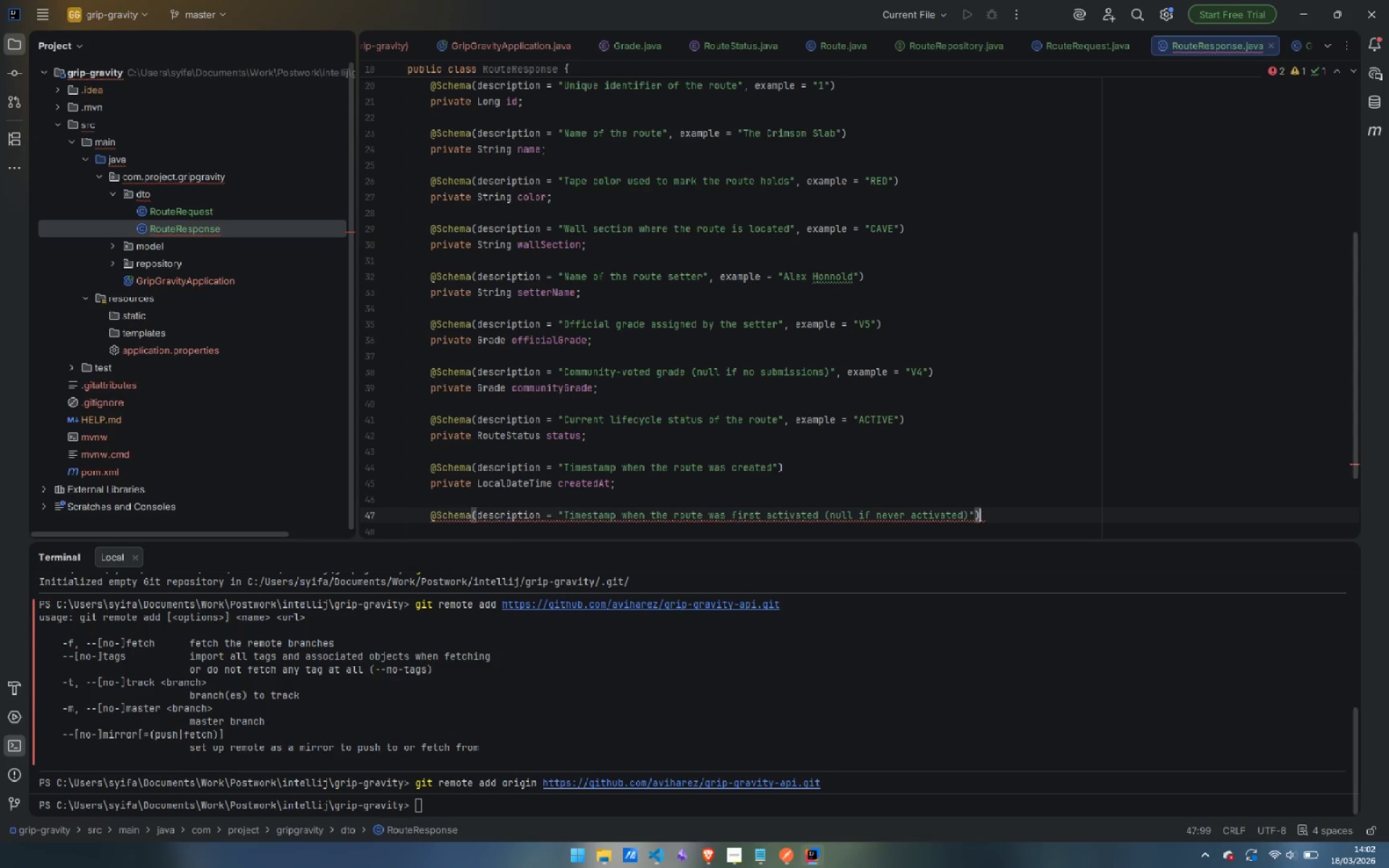 
key(ArrowRight)
 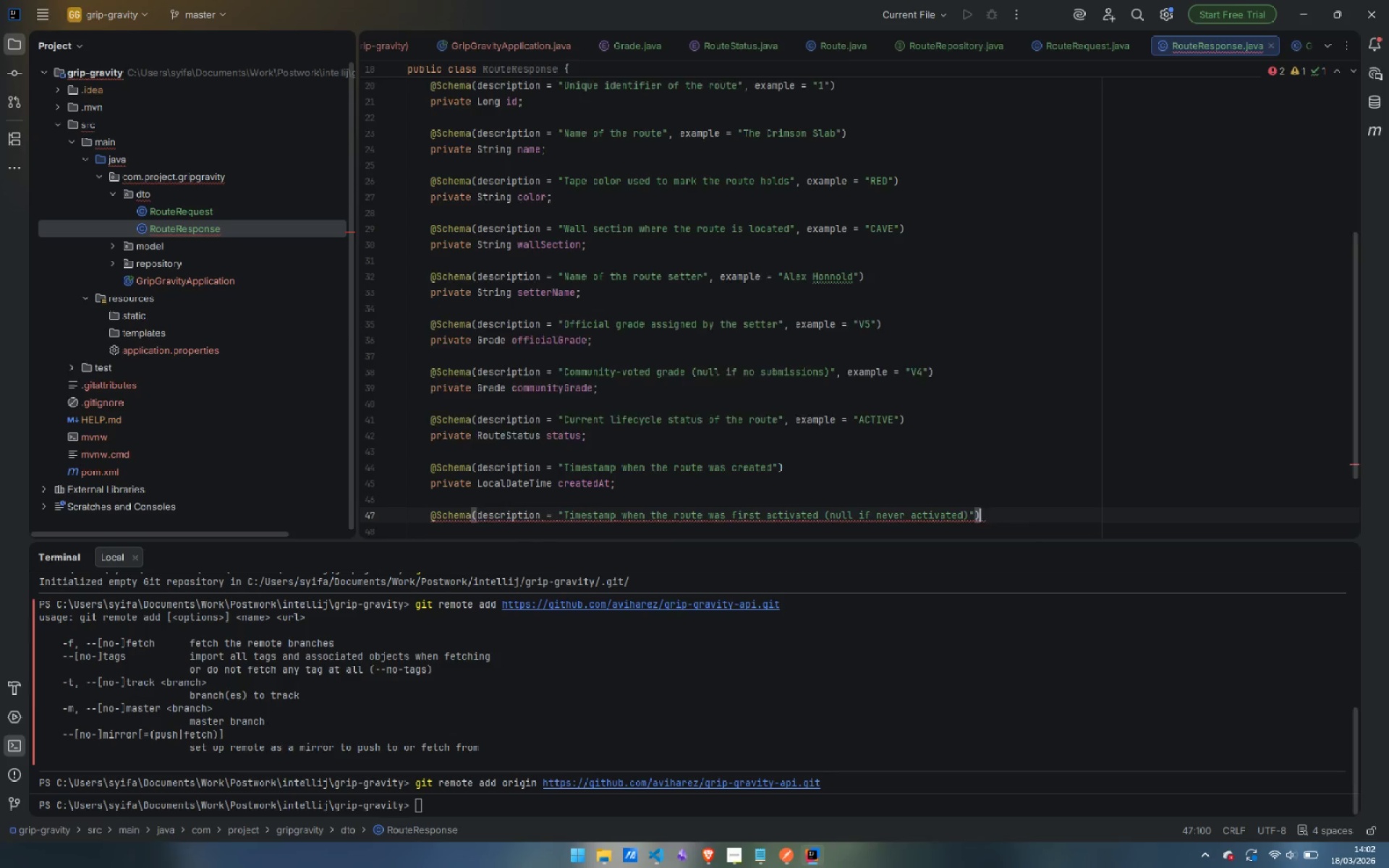 
key(Enter)
 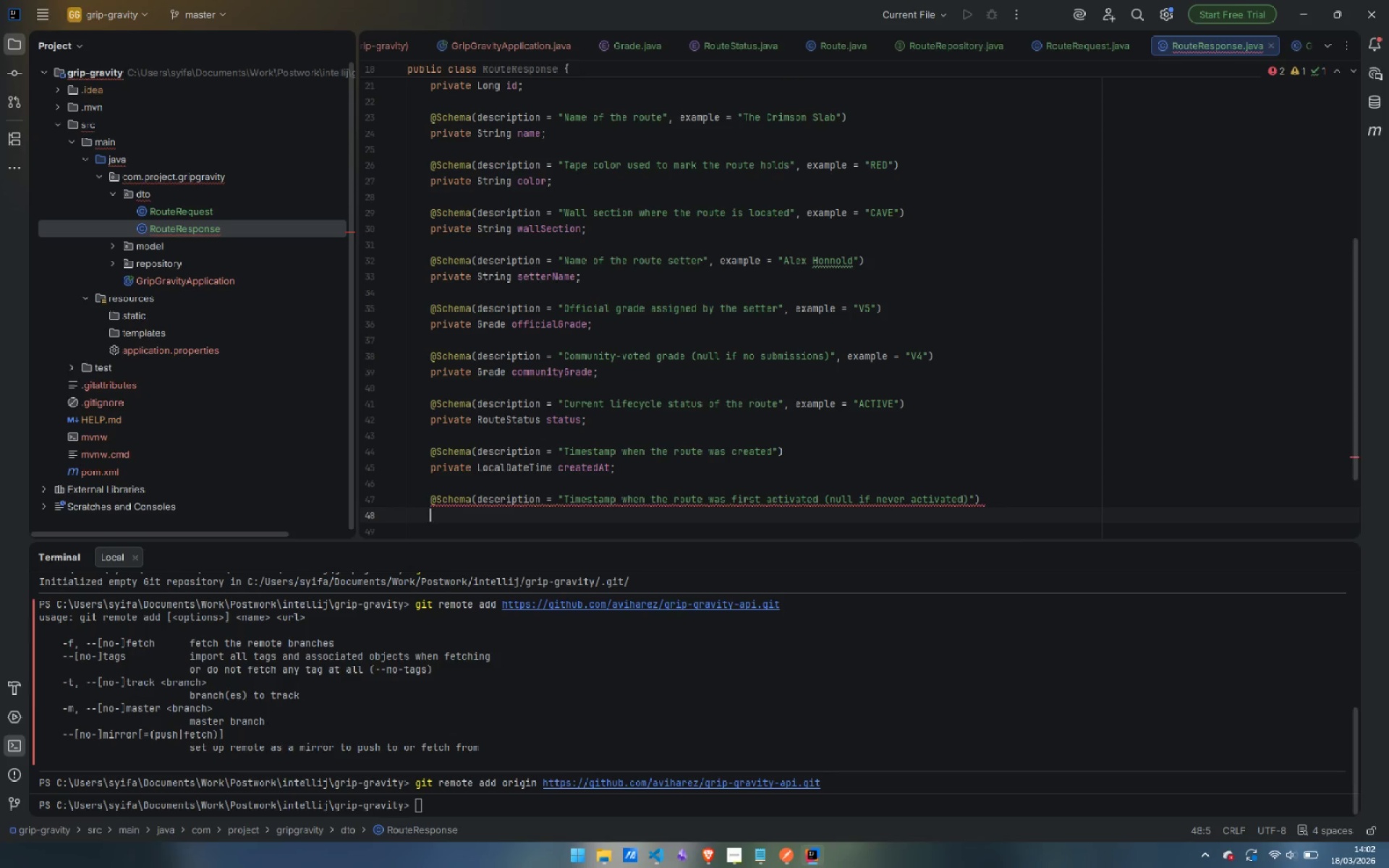 
type(private LocalDa)
 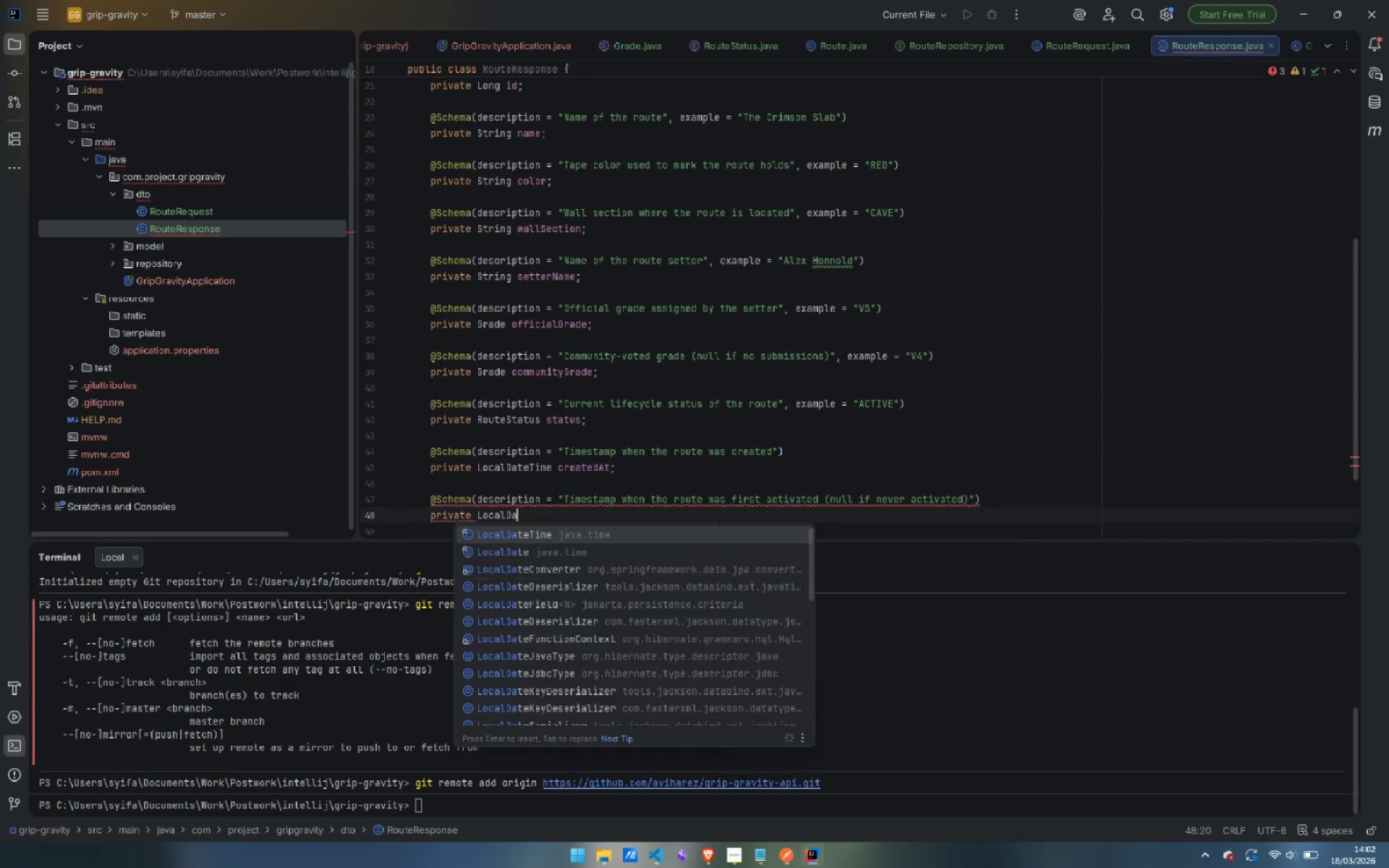 
key(Enter)
 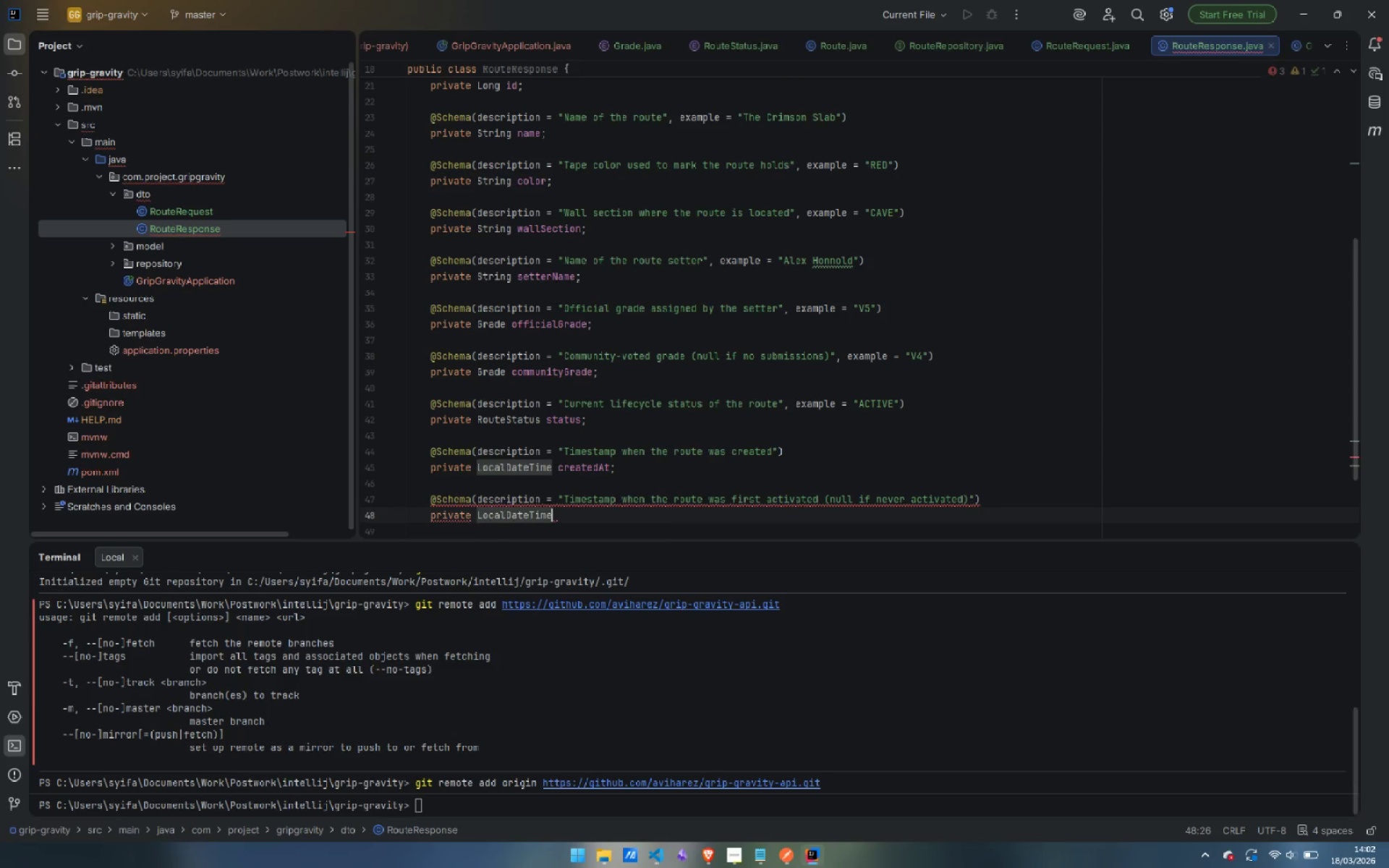 
type( activatedAt;)
 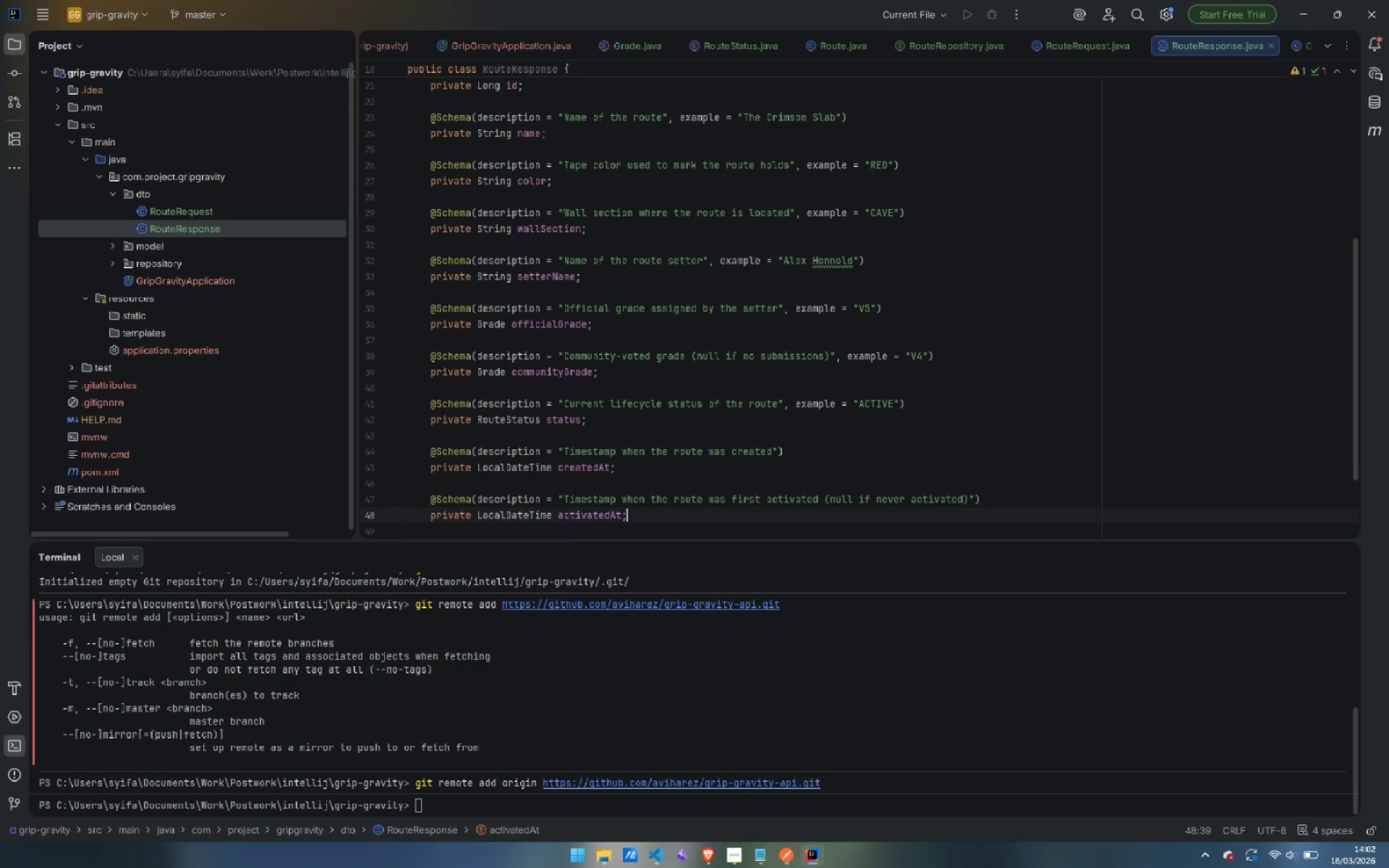 
key(Enter)
 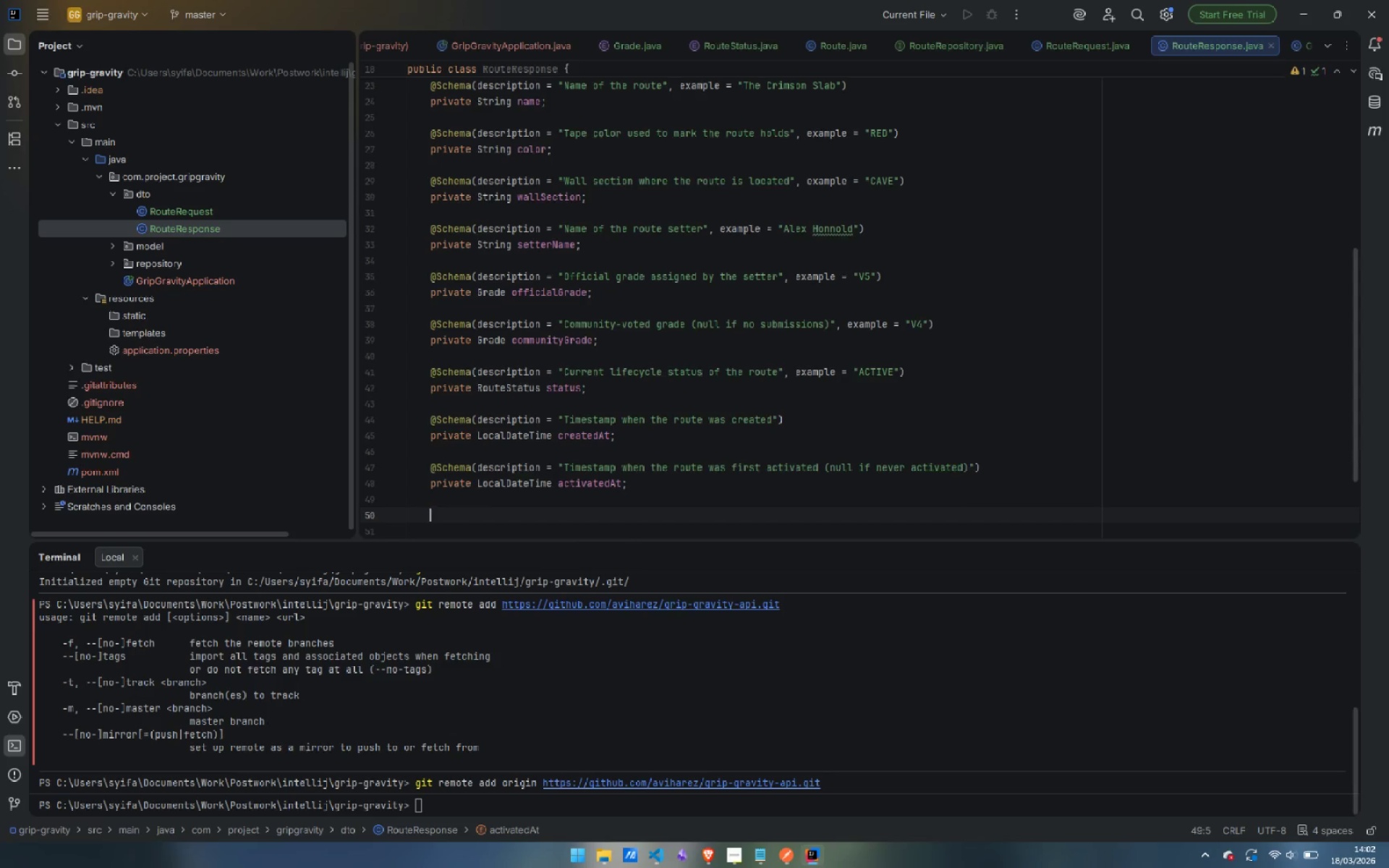 
key(Enter)
 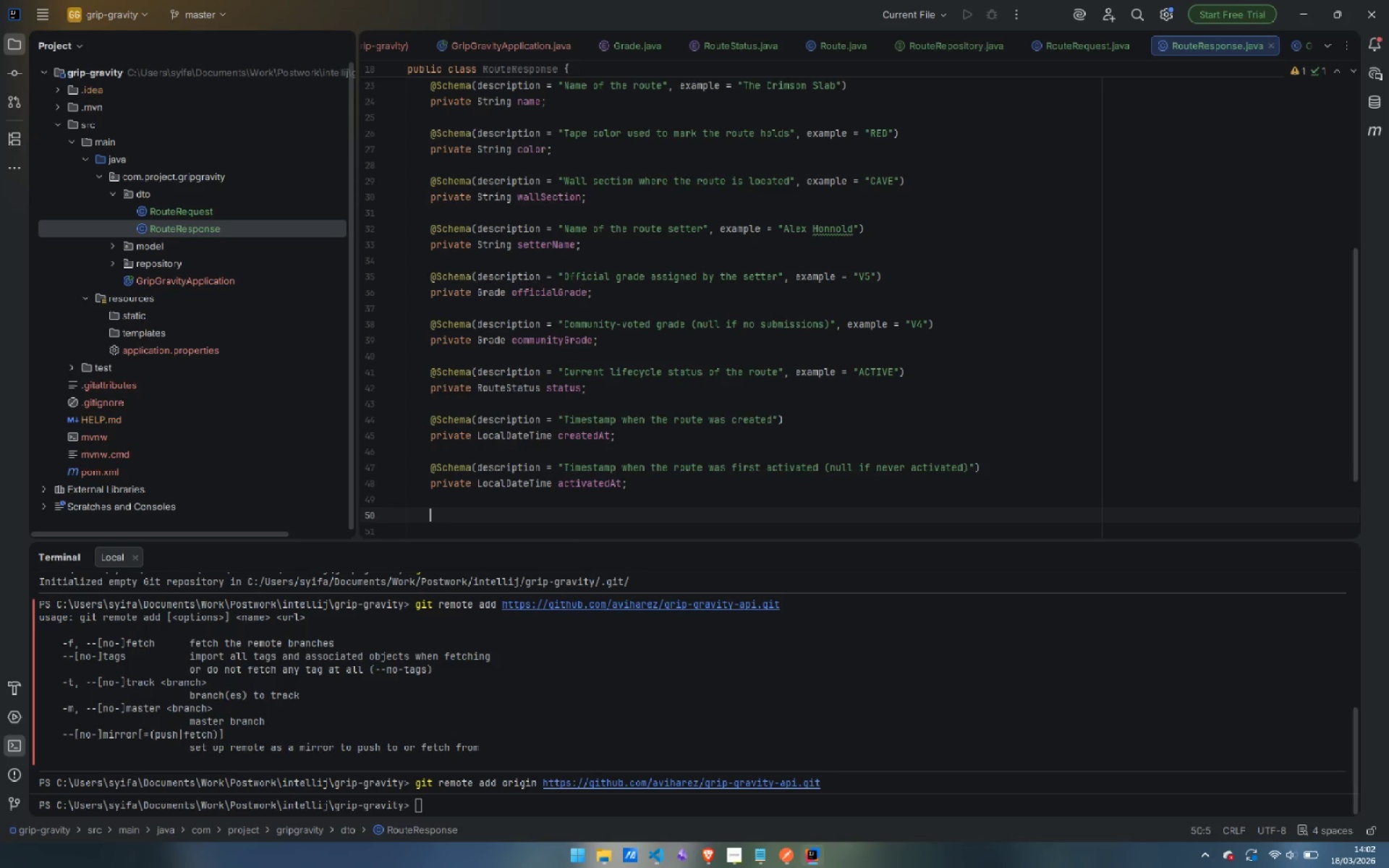 
type(@Sche)
 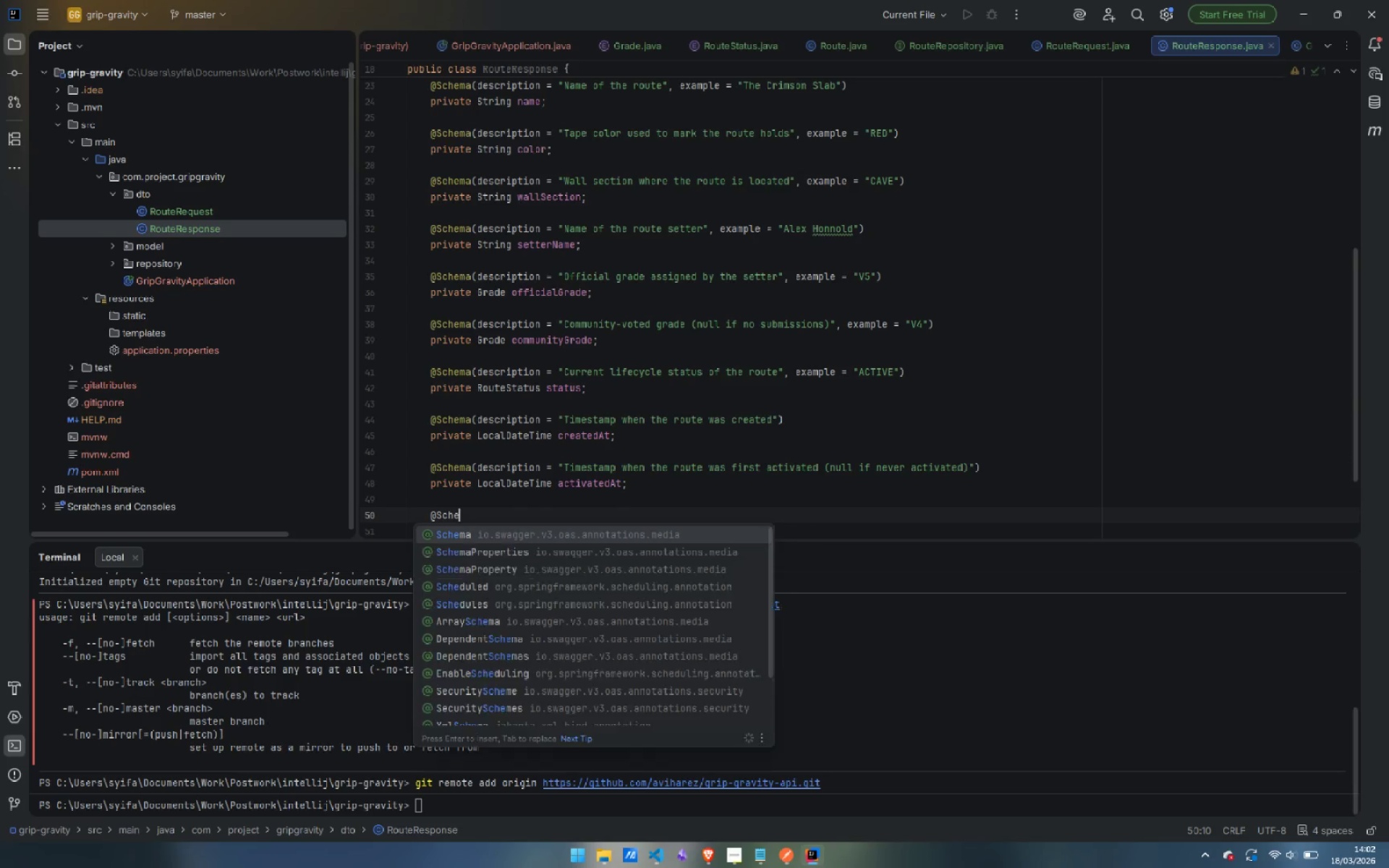 
key(Enter)
 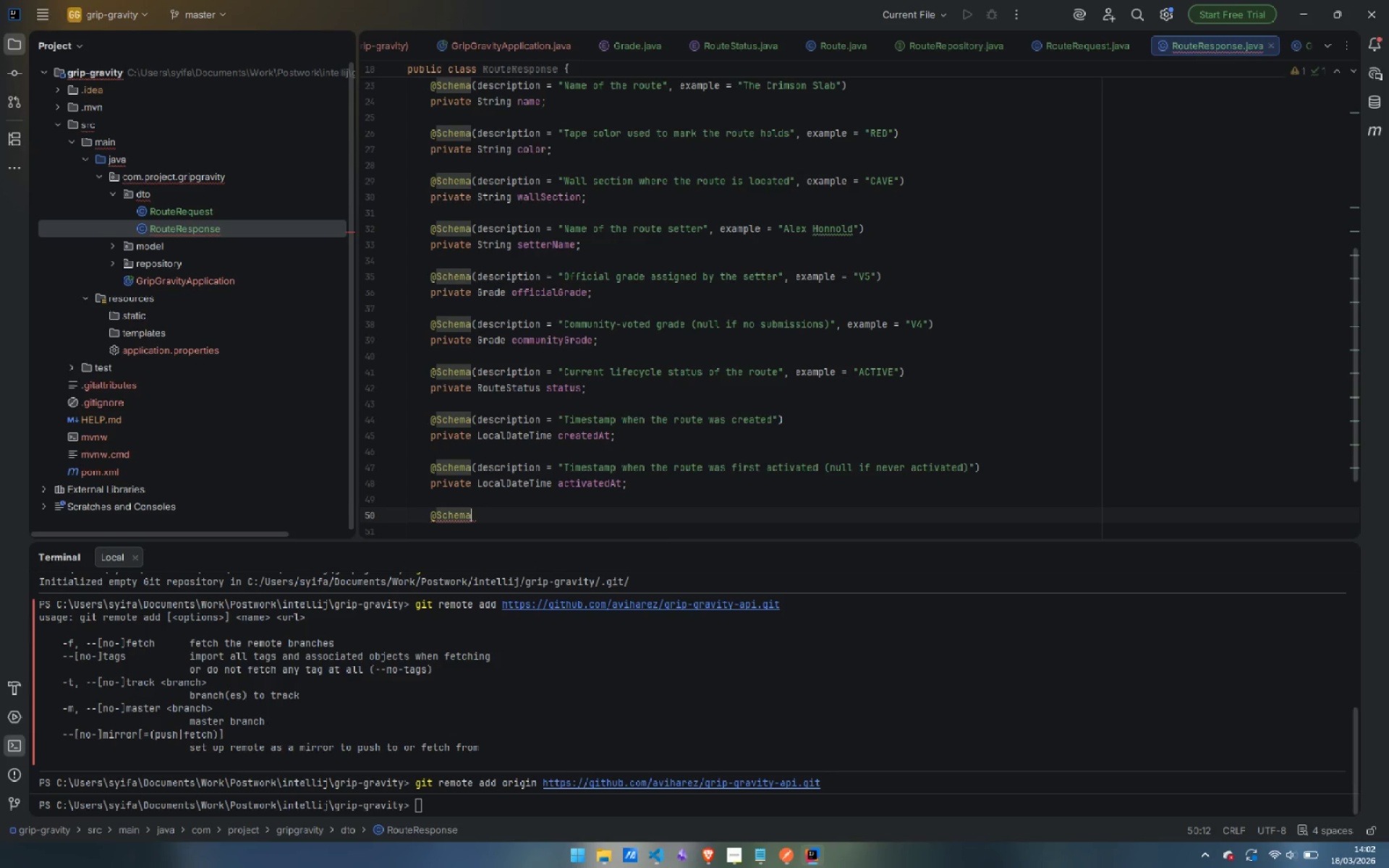 
type((desc)
 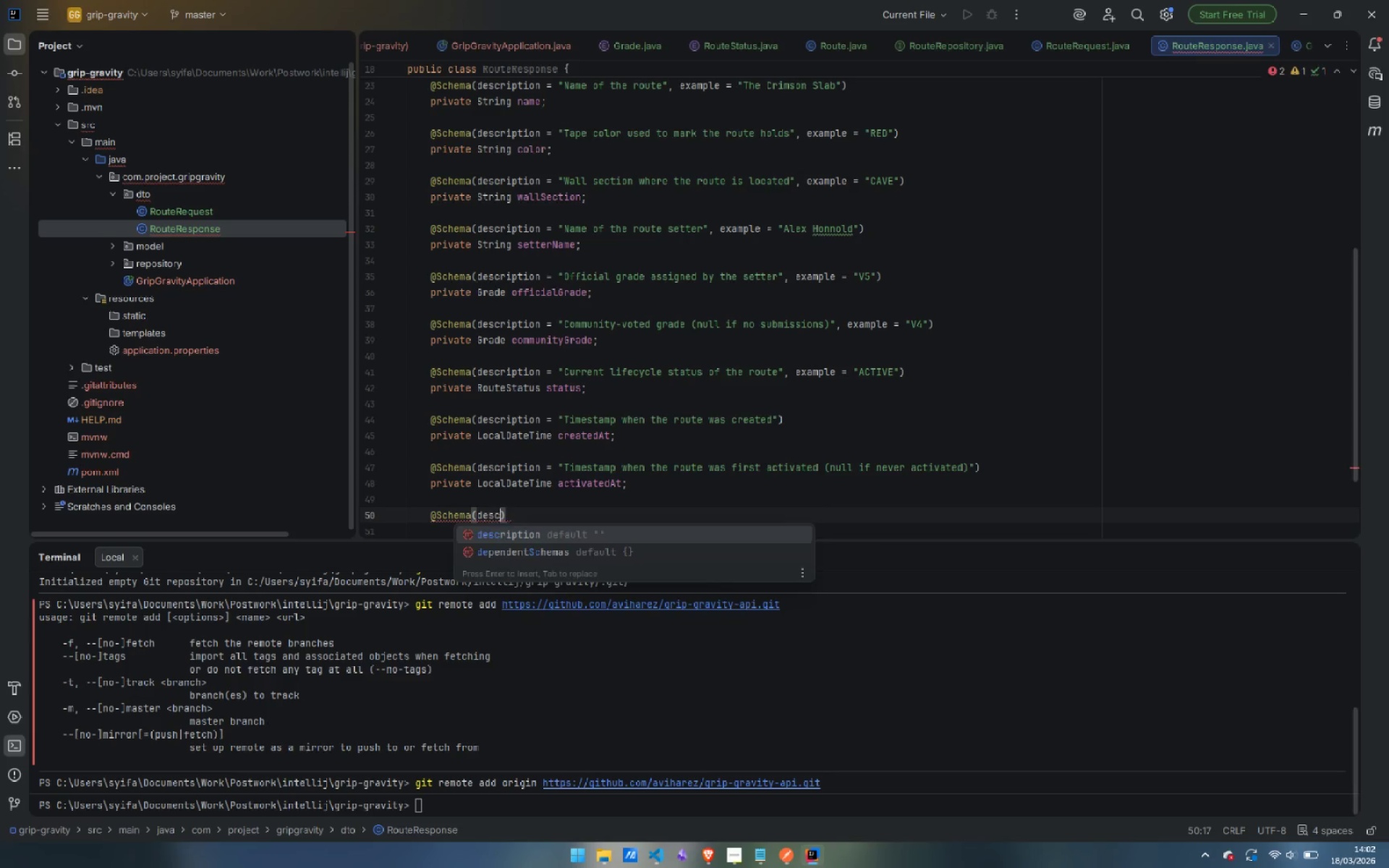 
key(Enter)
 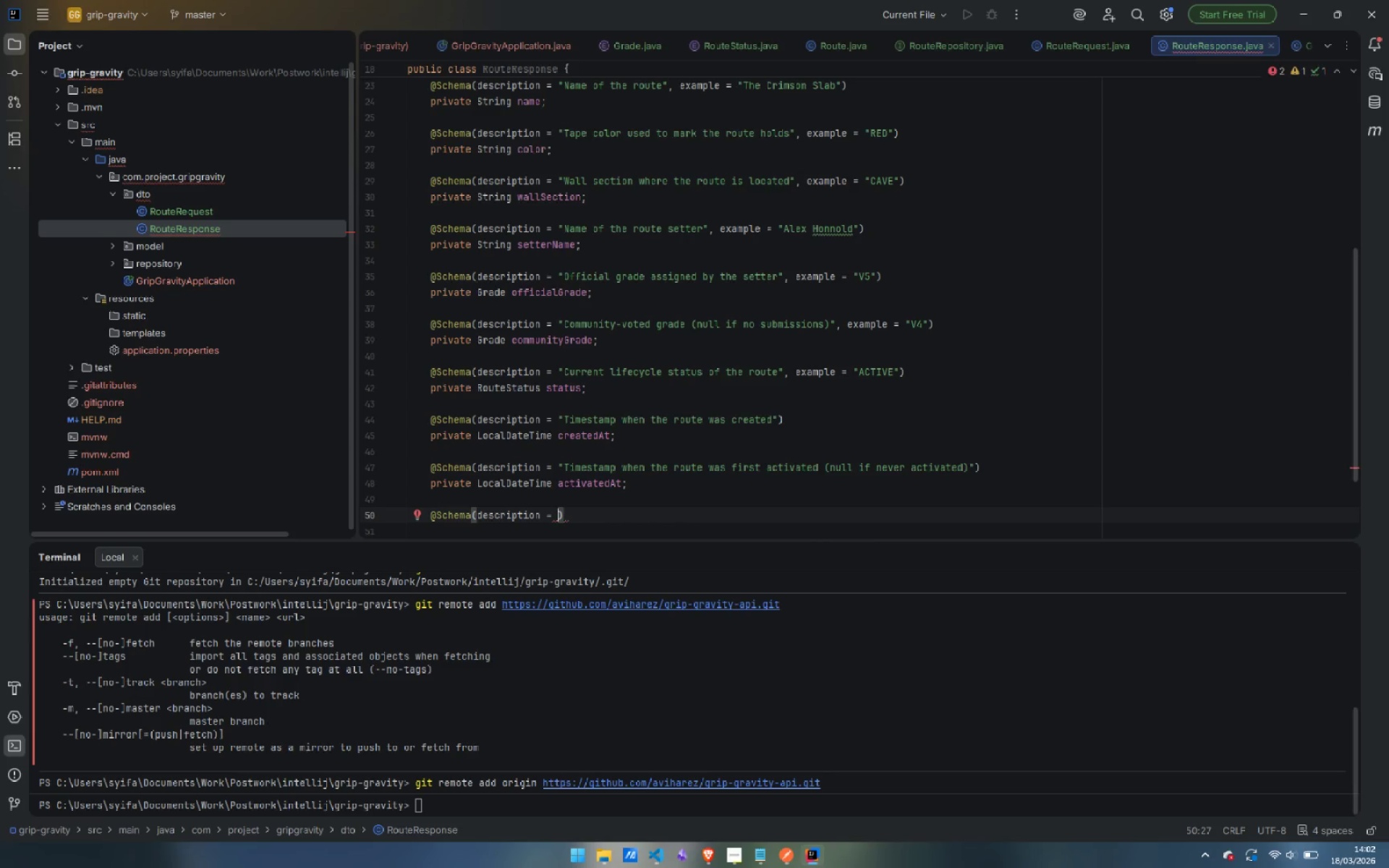 
type("Optional noted)
key(Backspace)
type(s about the route)
 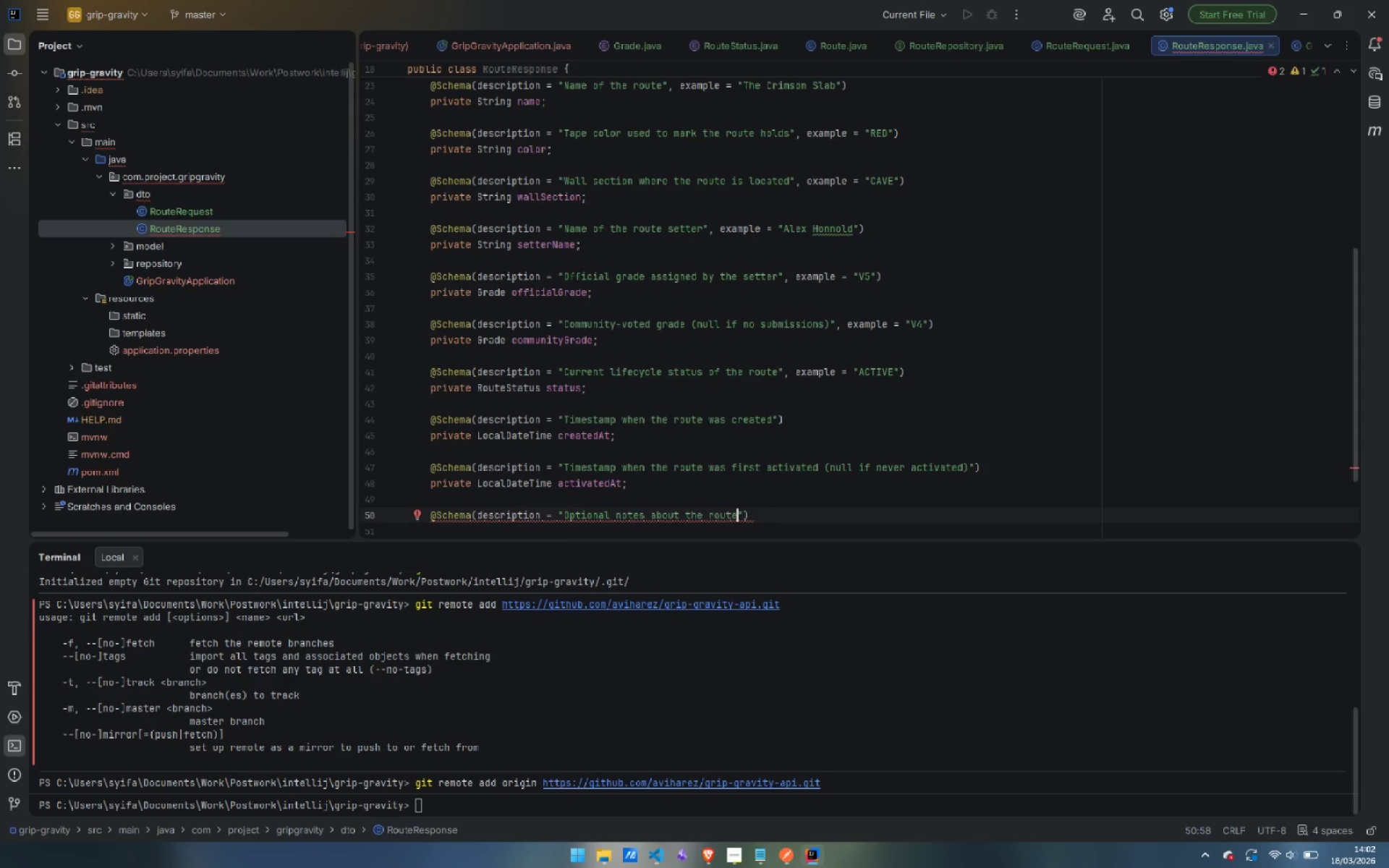 
key(ArrowRight)
 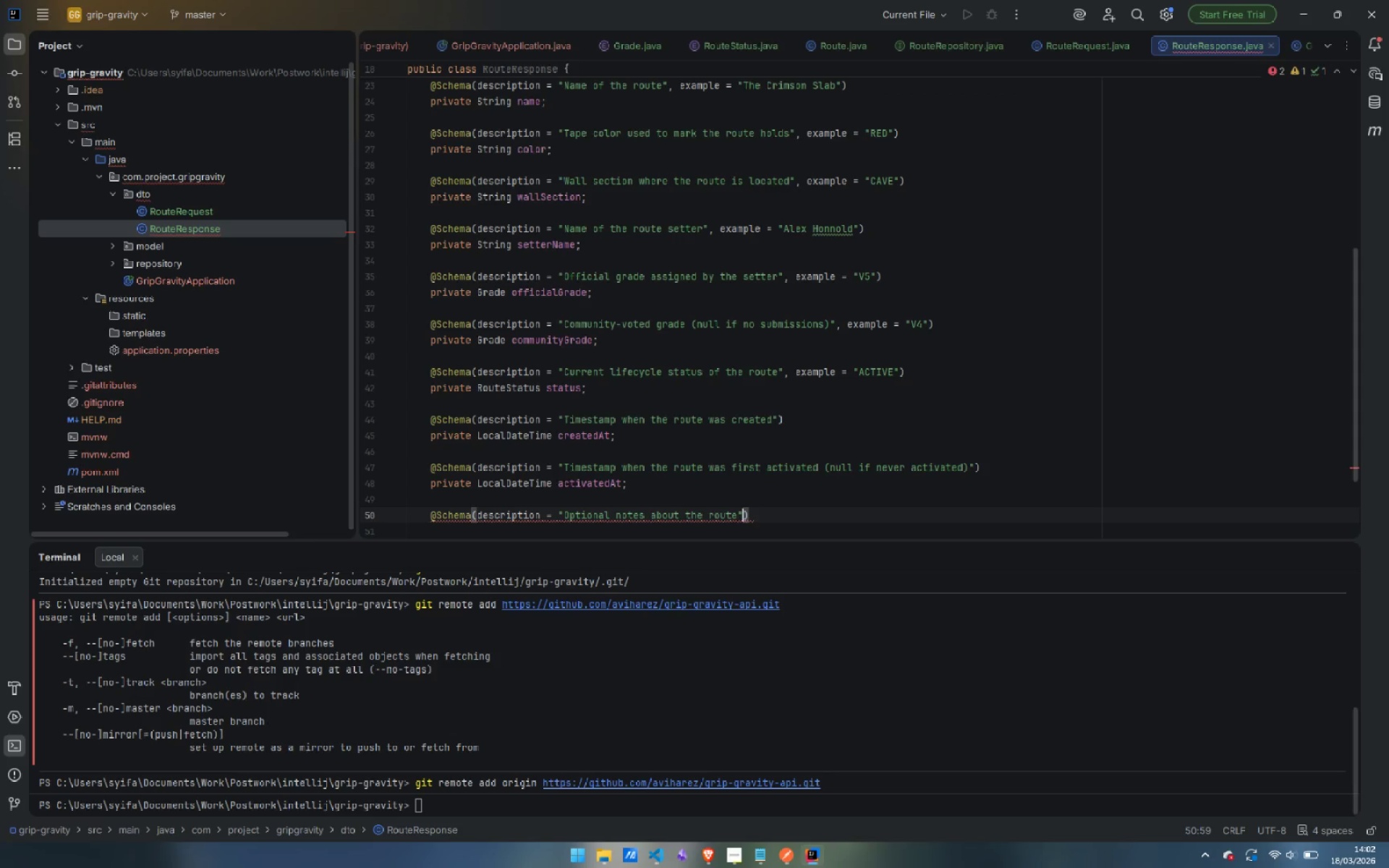 
type(, exa)
 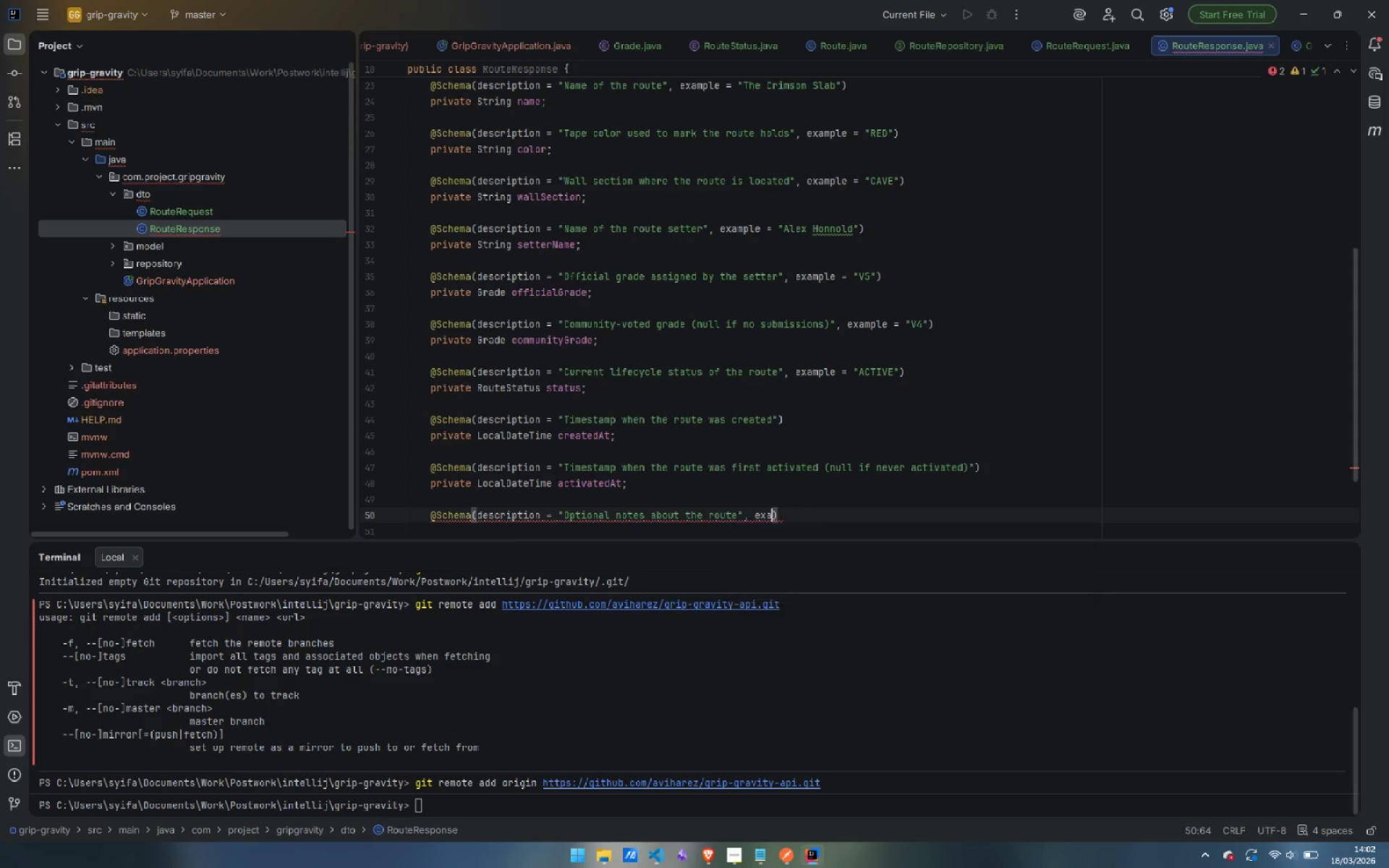 
key(Enter)
 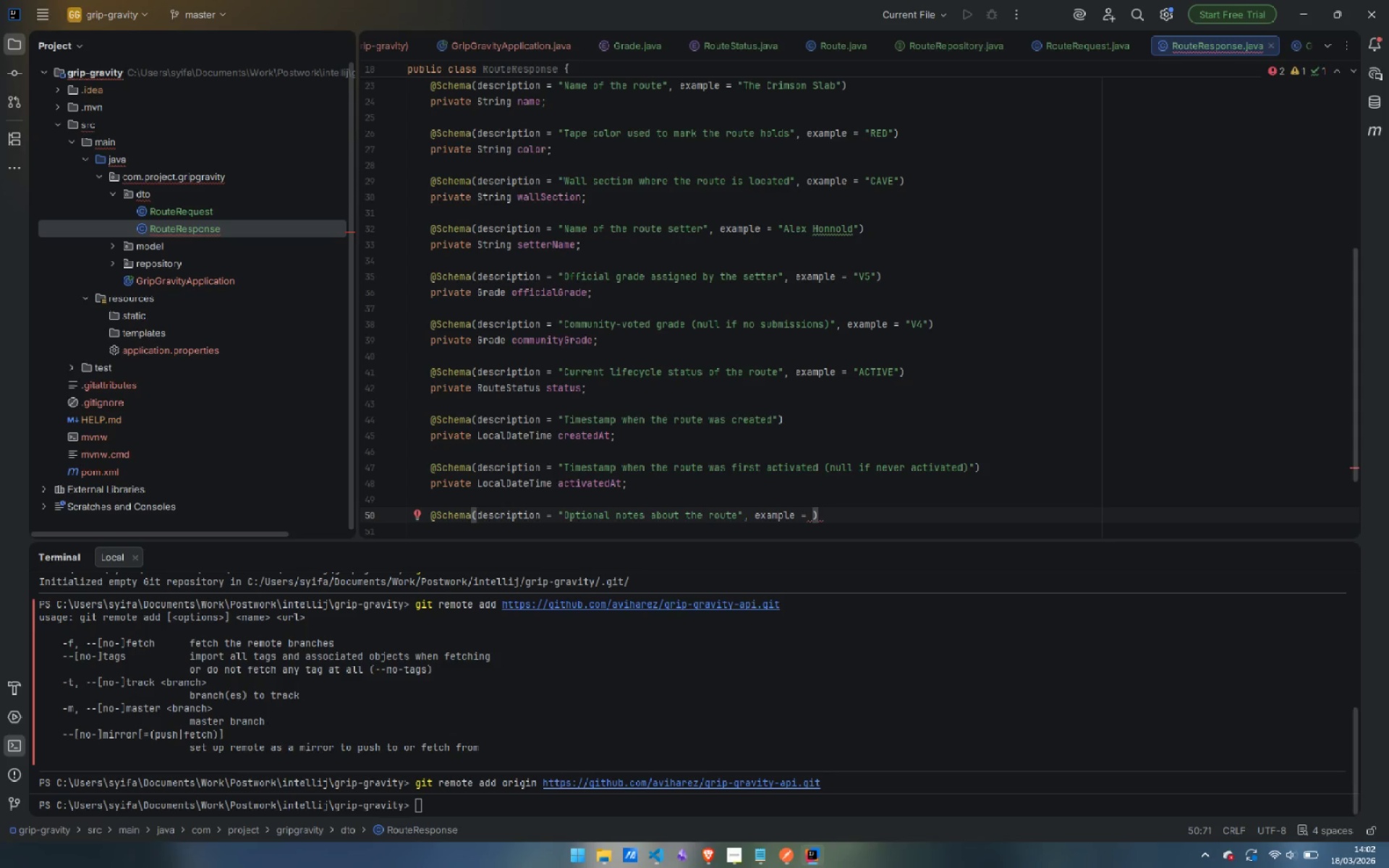 
type("Dynamic move at the top)
 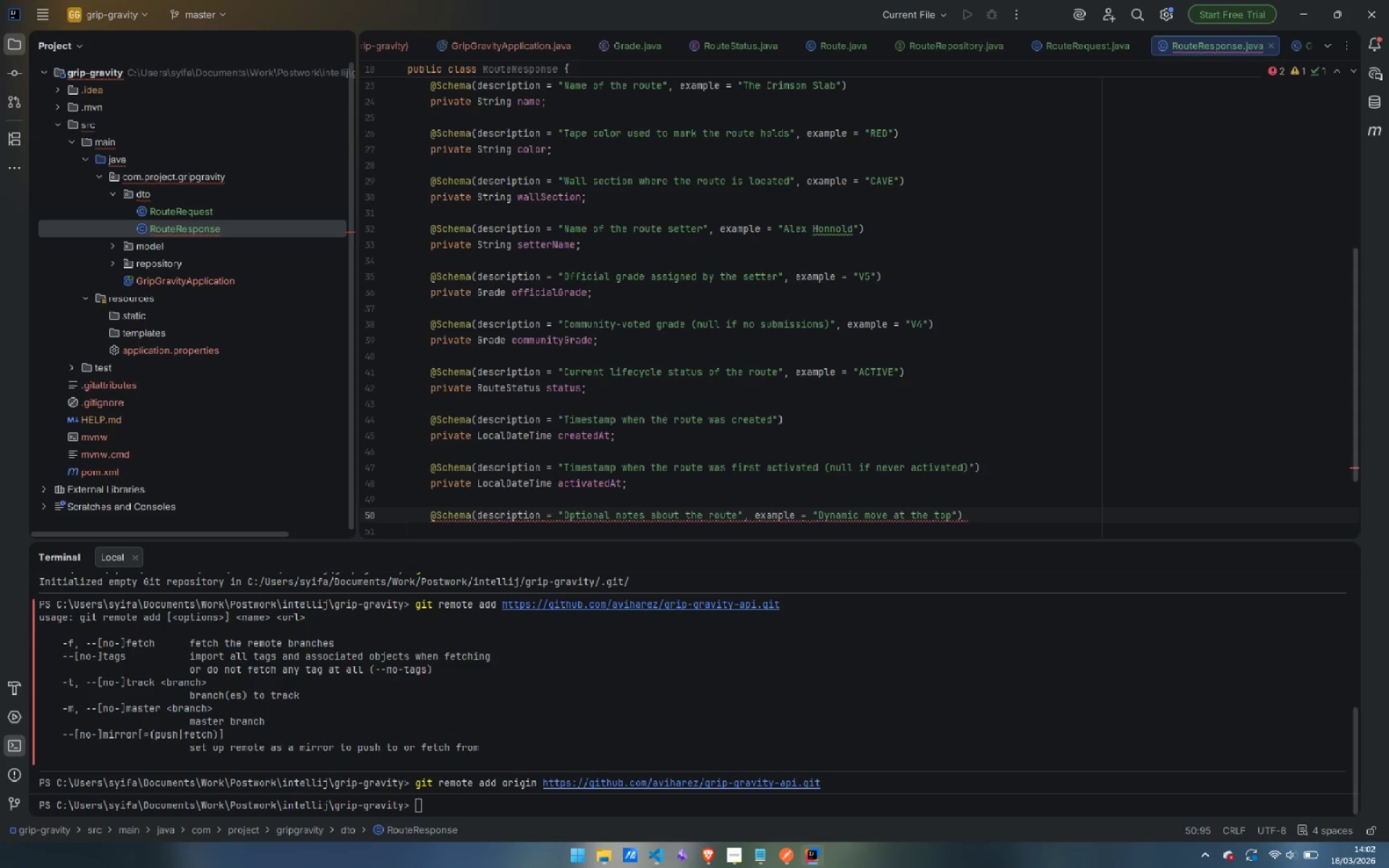 
key(ArrowRight)
 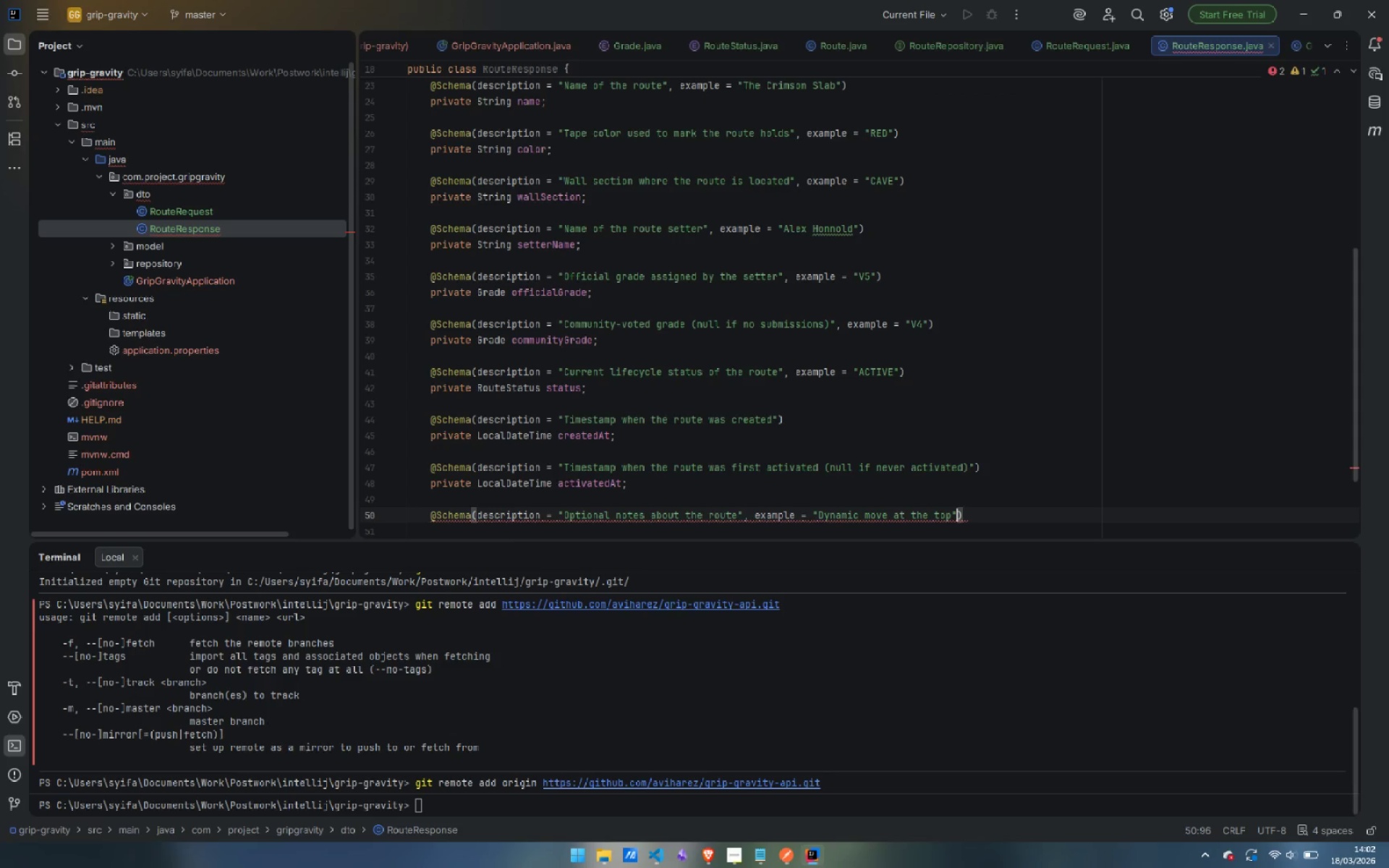 
key(ArrowRight)
 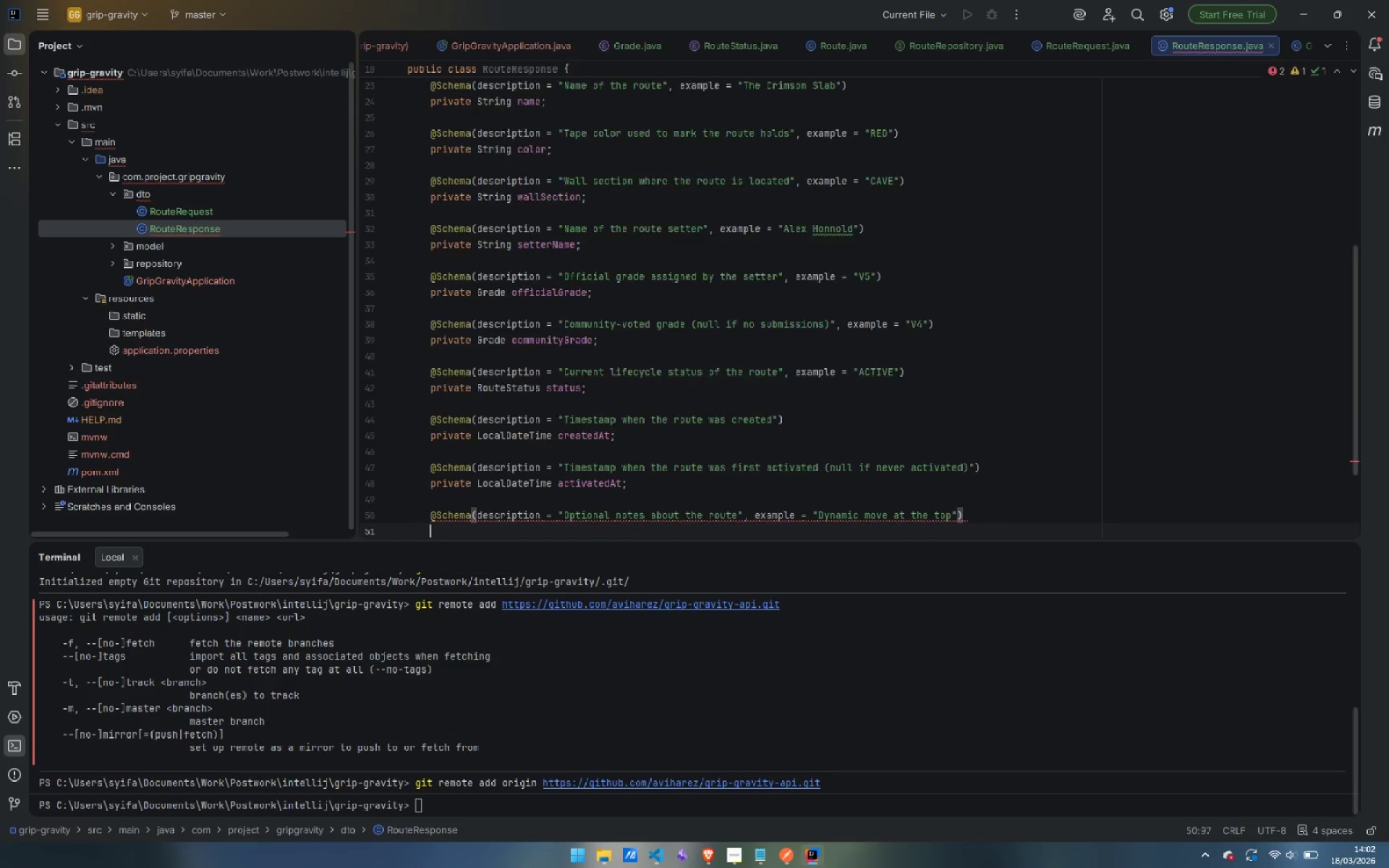 
key(Enter)
 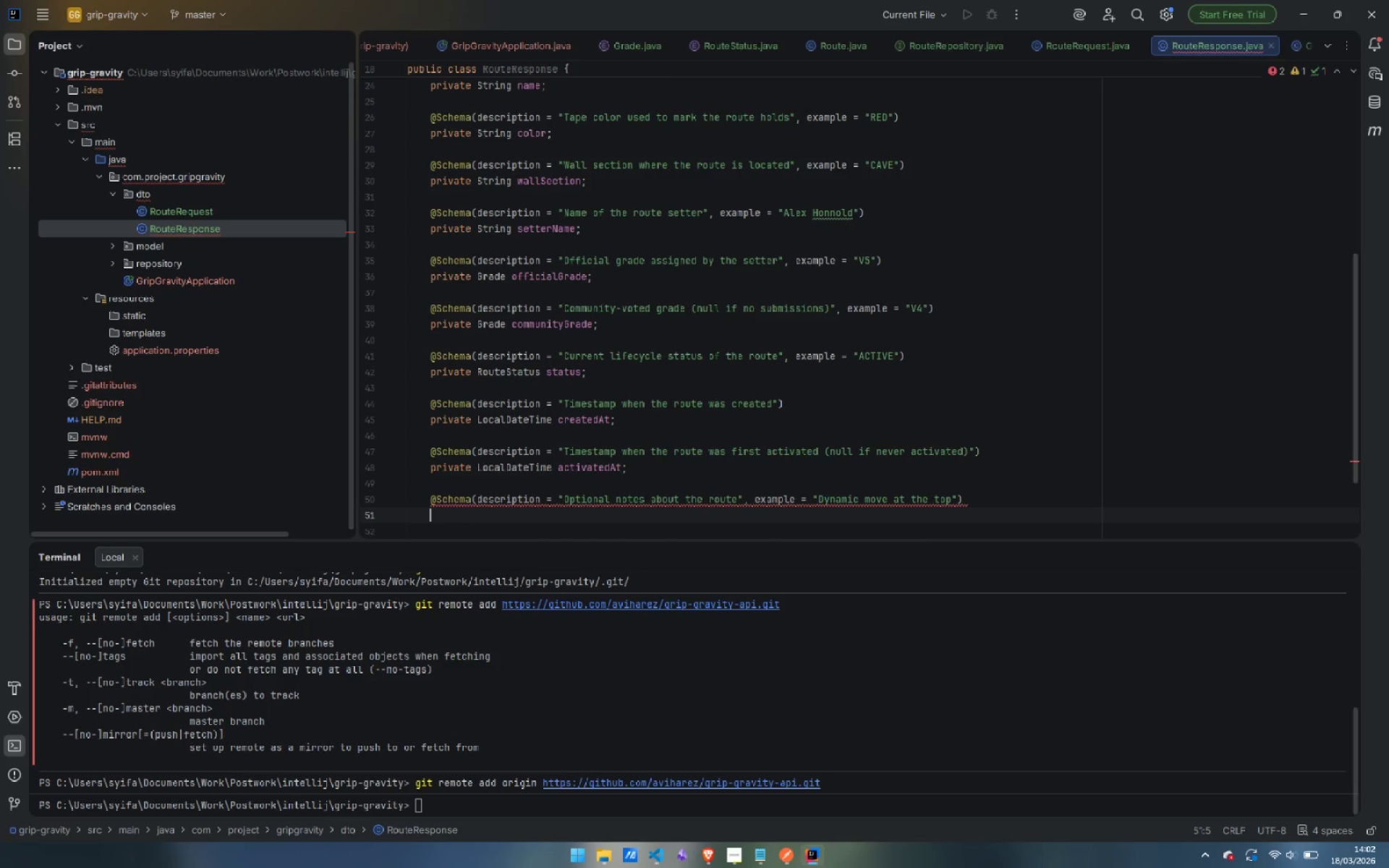 
type(private String notes;)
 